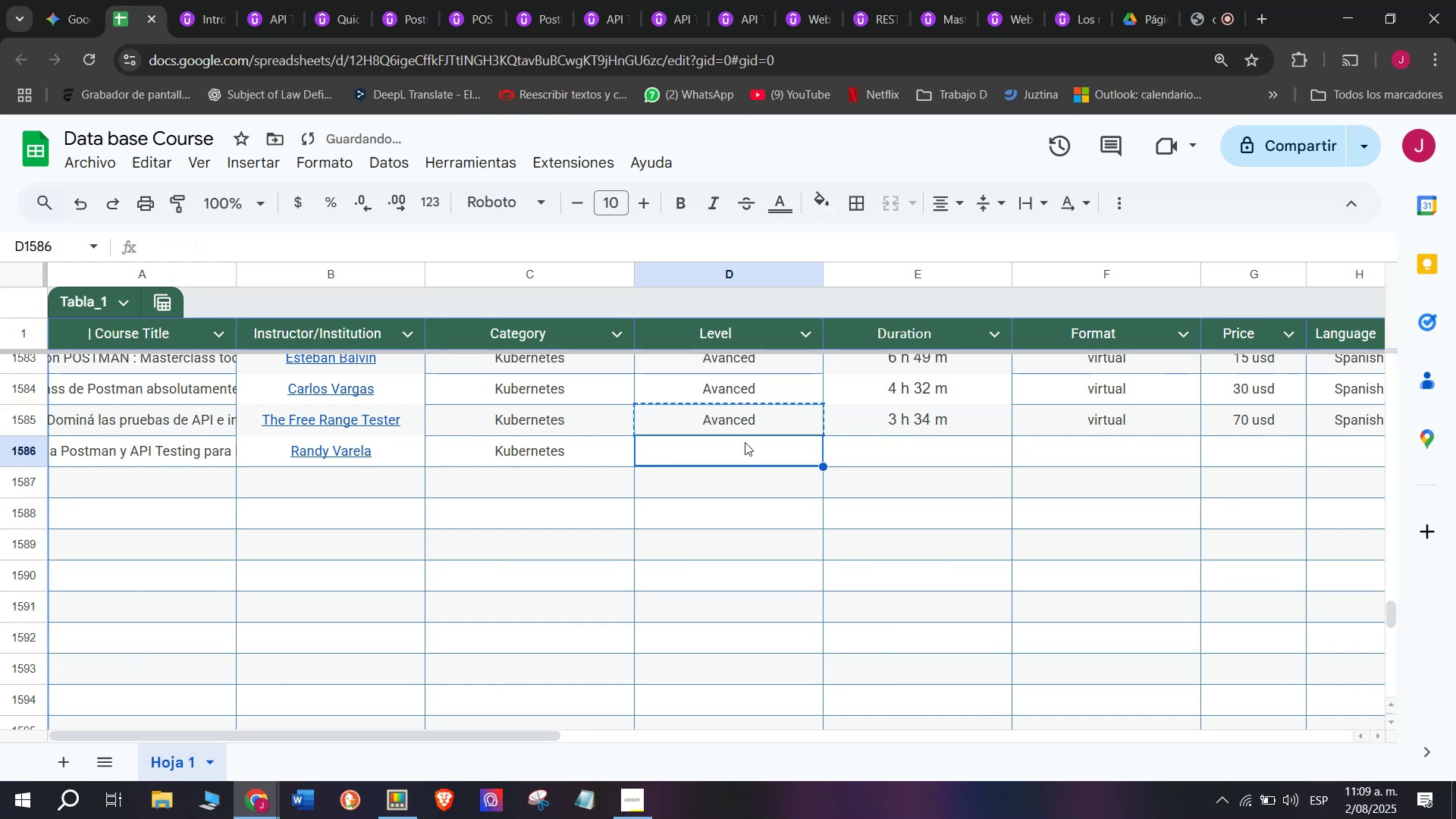 
key(Break)
 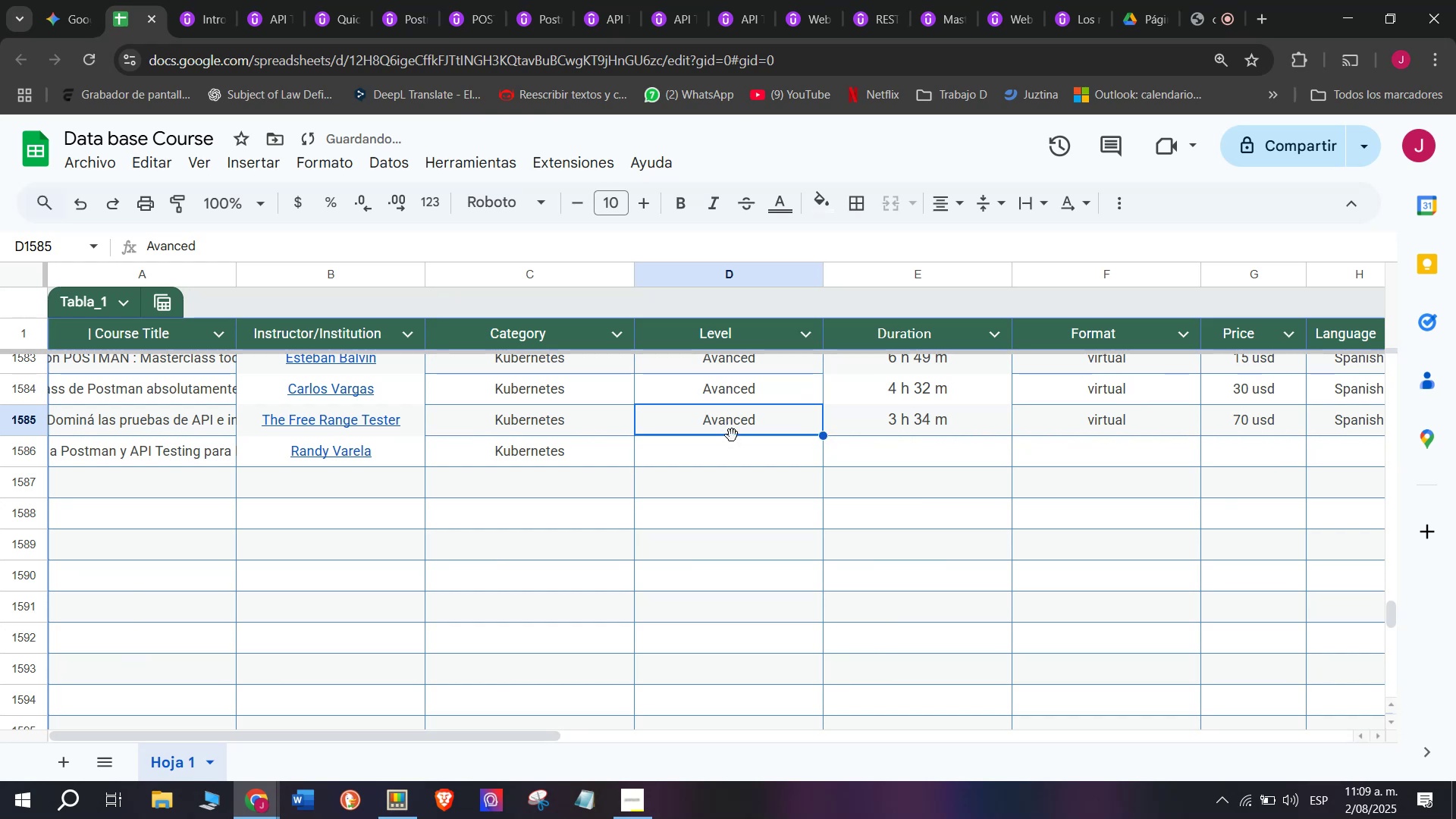 
key(Control+C)
 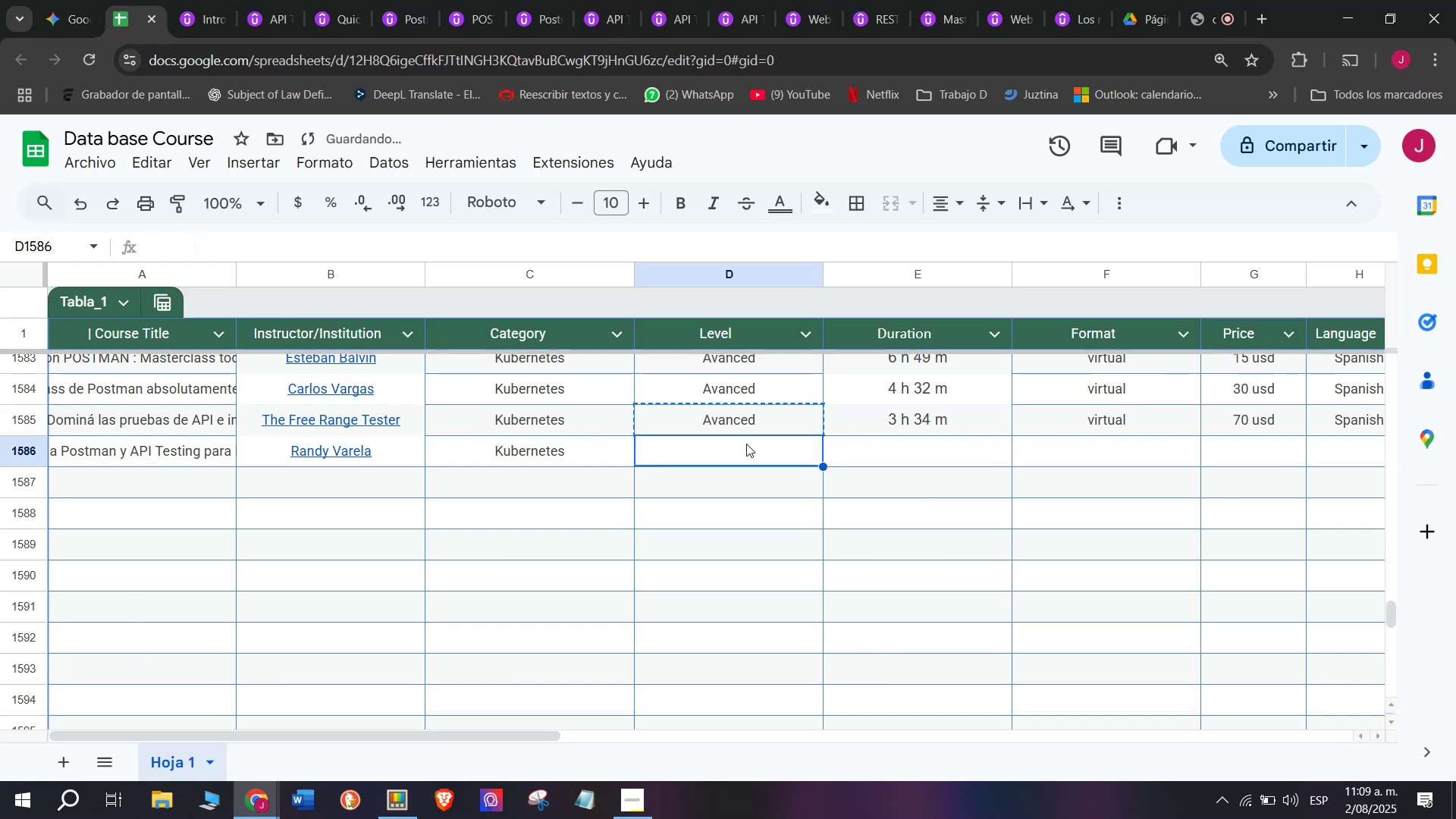 
key(Z)
 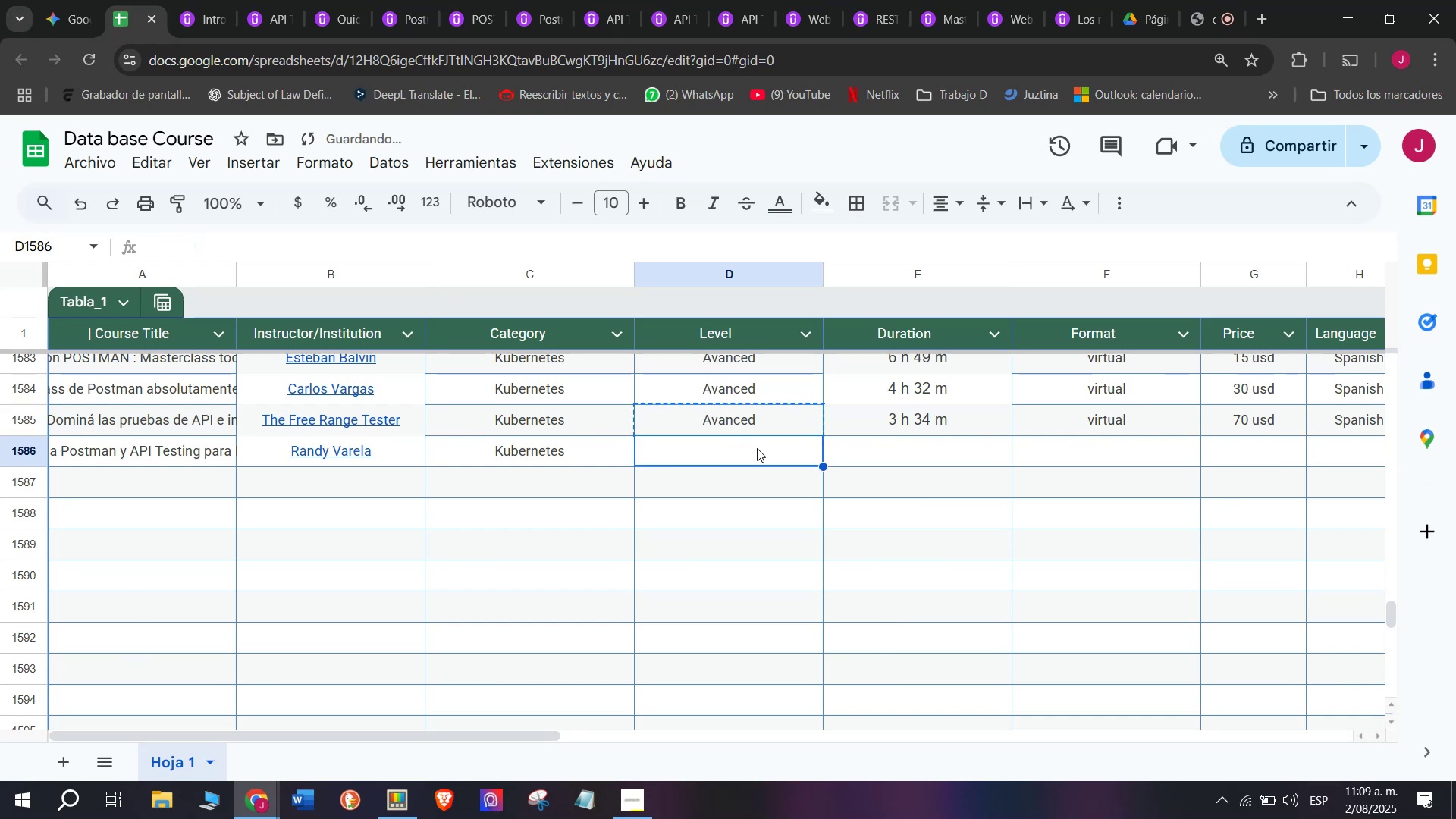 
key(Control+ControlLeft)
 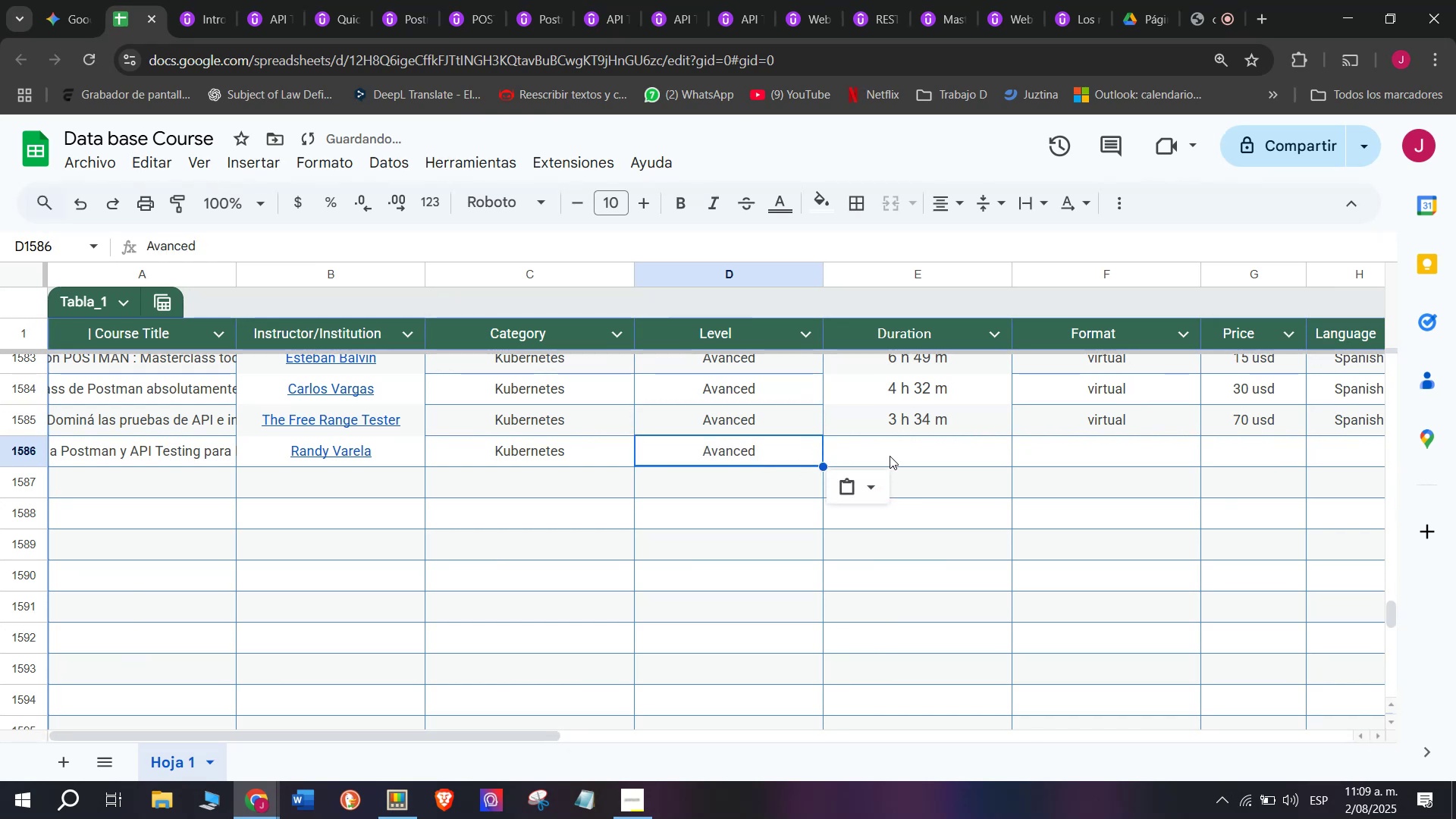 
key(Control+V)
 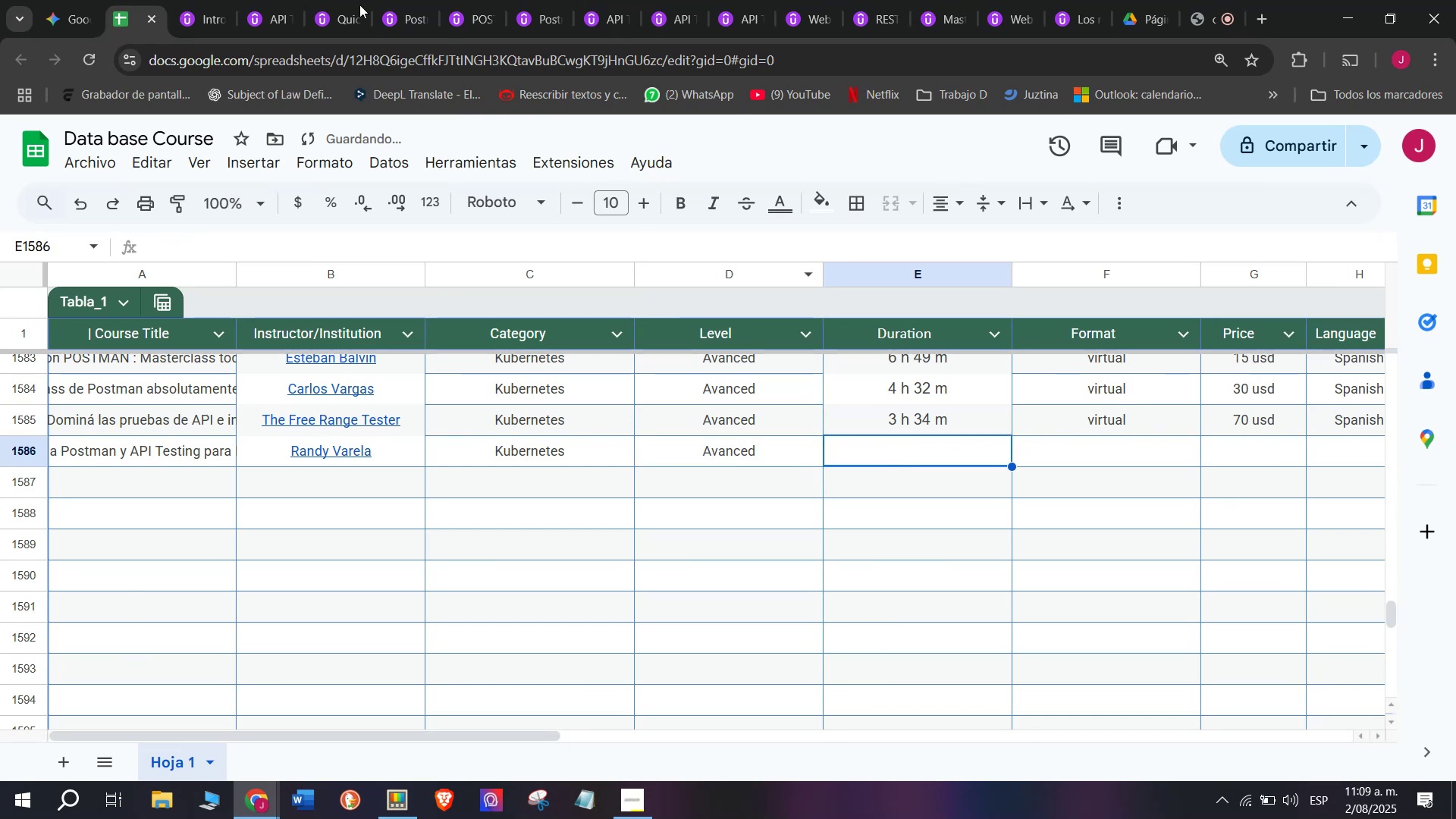 
left_click([197, 0])
 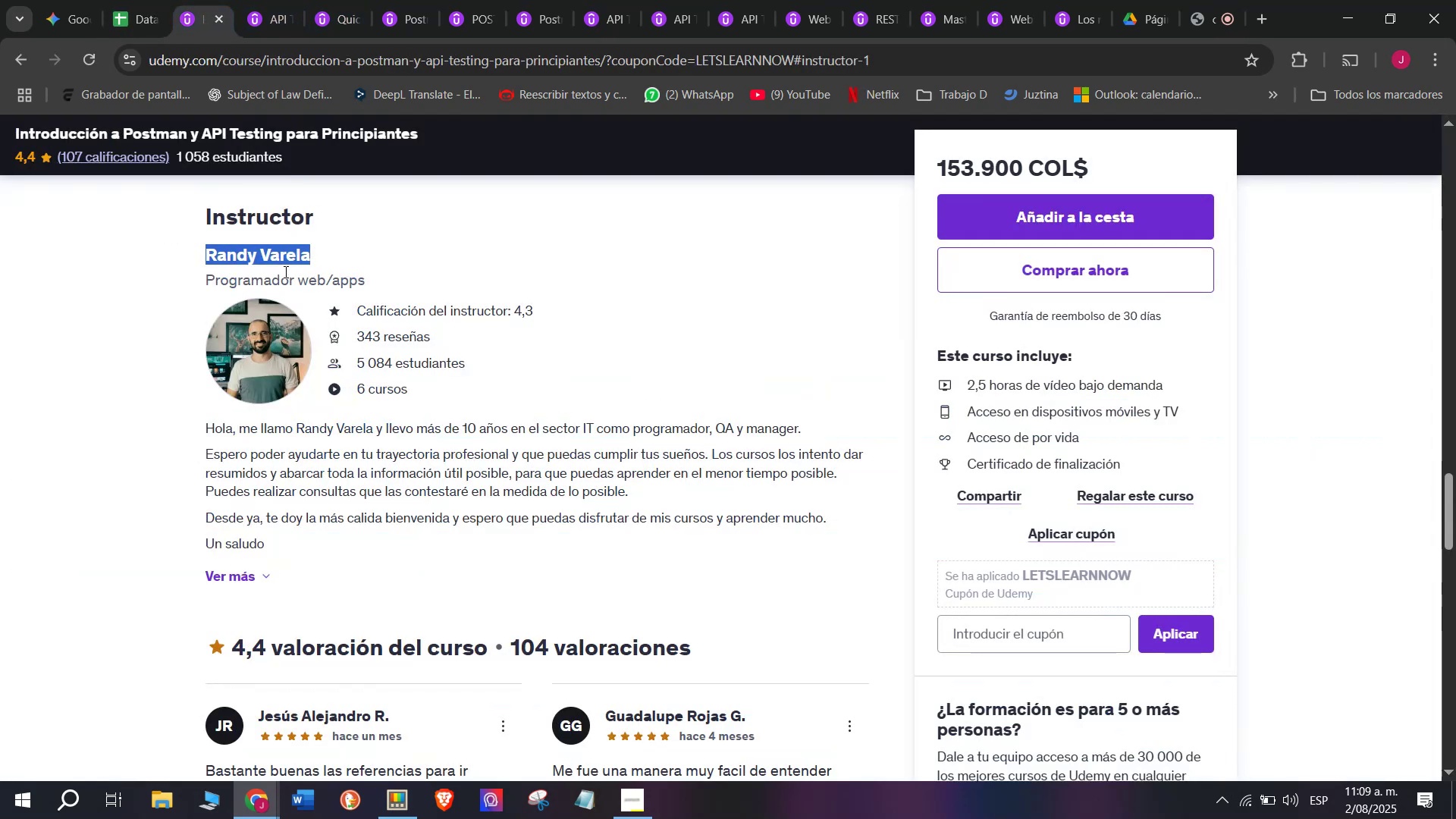 
scroll: coordinate [284, 267], scroll_direction: up, amount: 9.0
 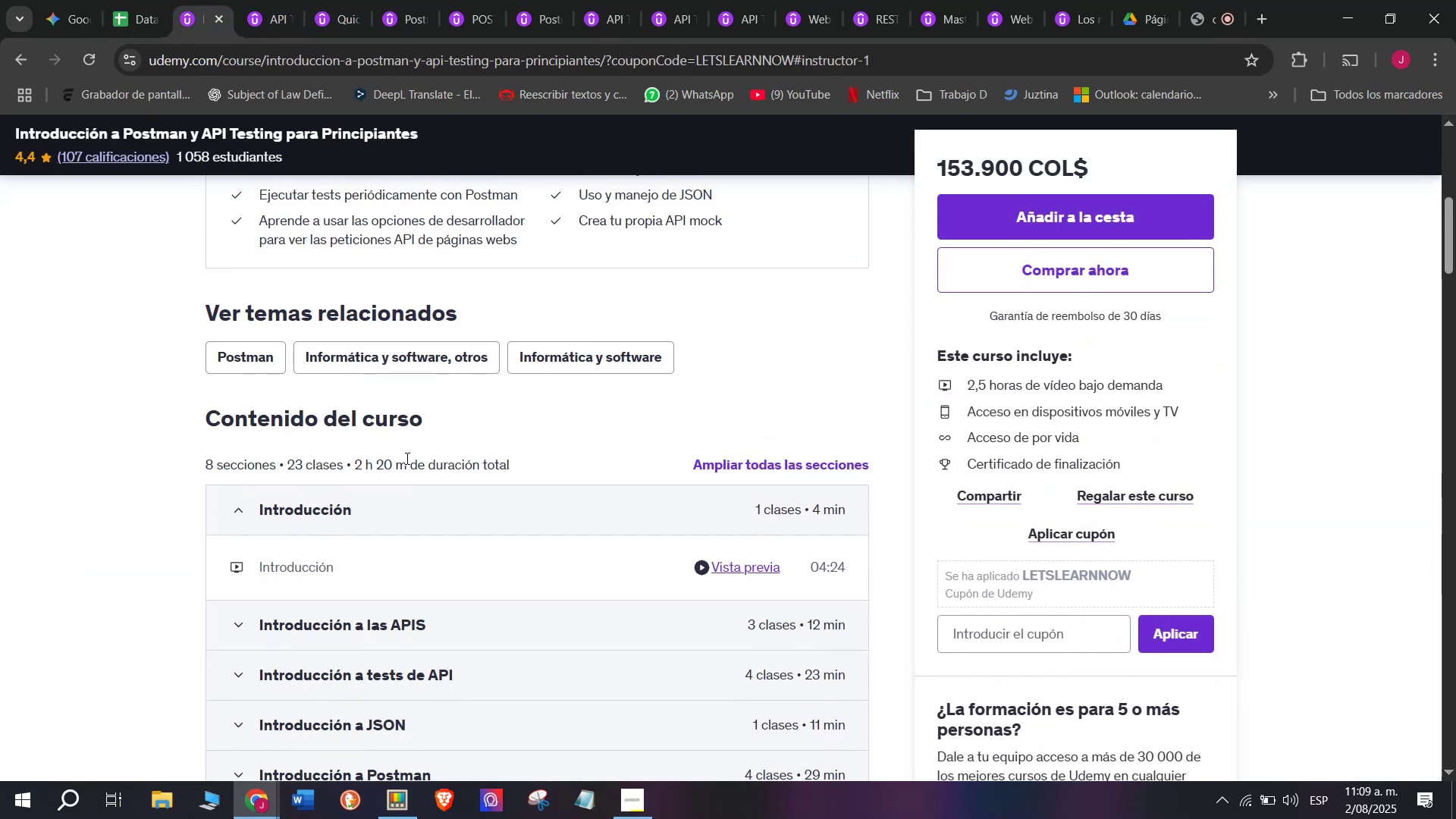 
left_click_drag(start_coordinate=[407, 460], to_coordinate=[353, 460])
 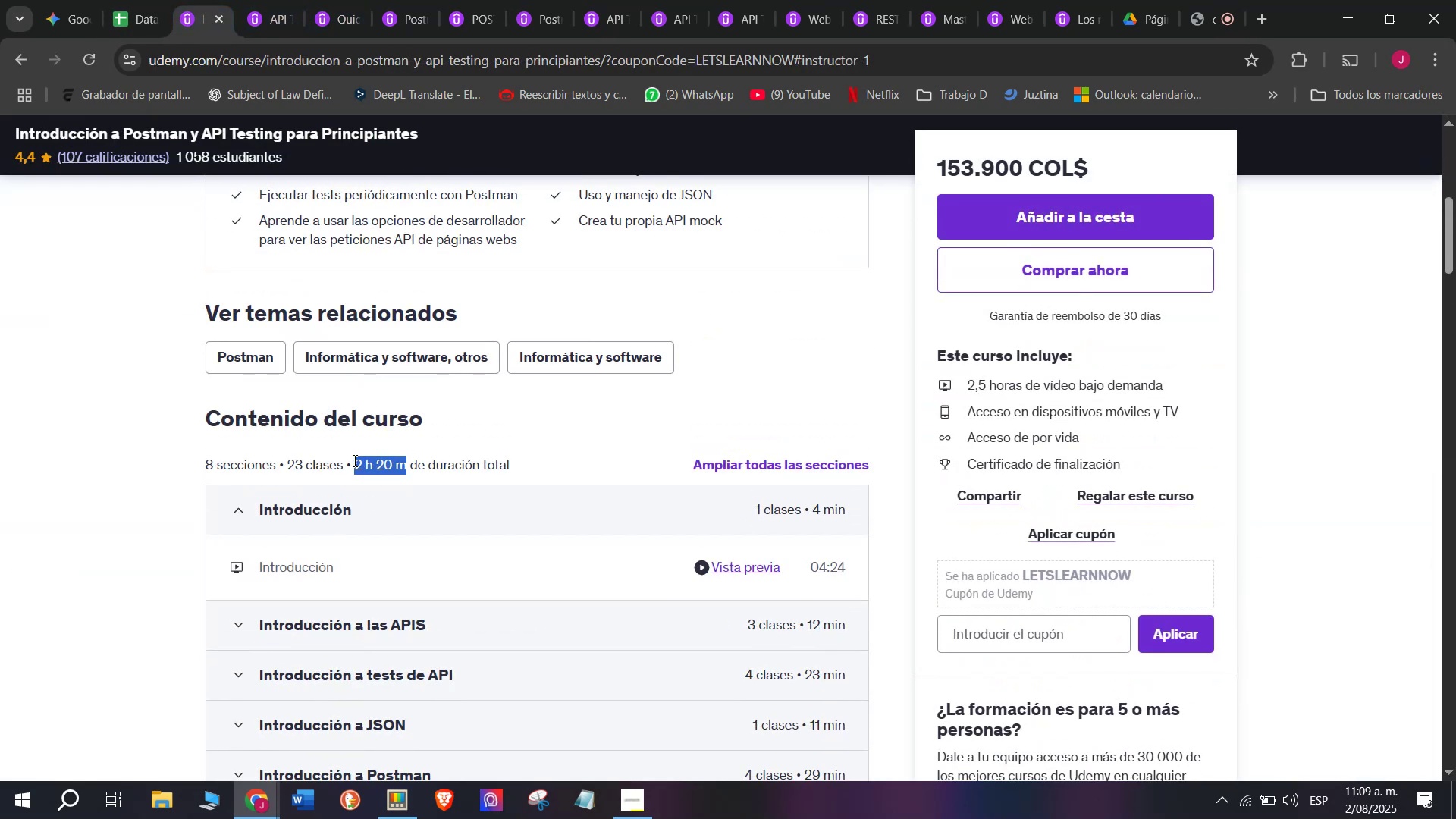 
key(Break)
 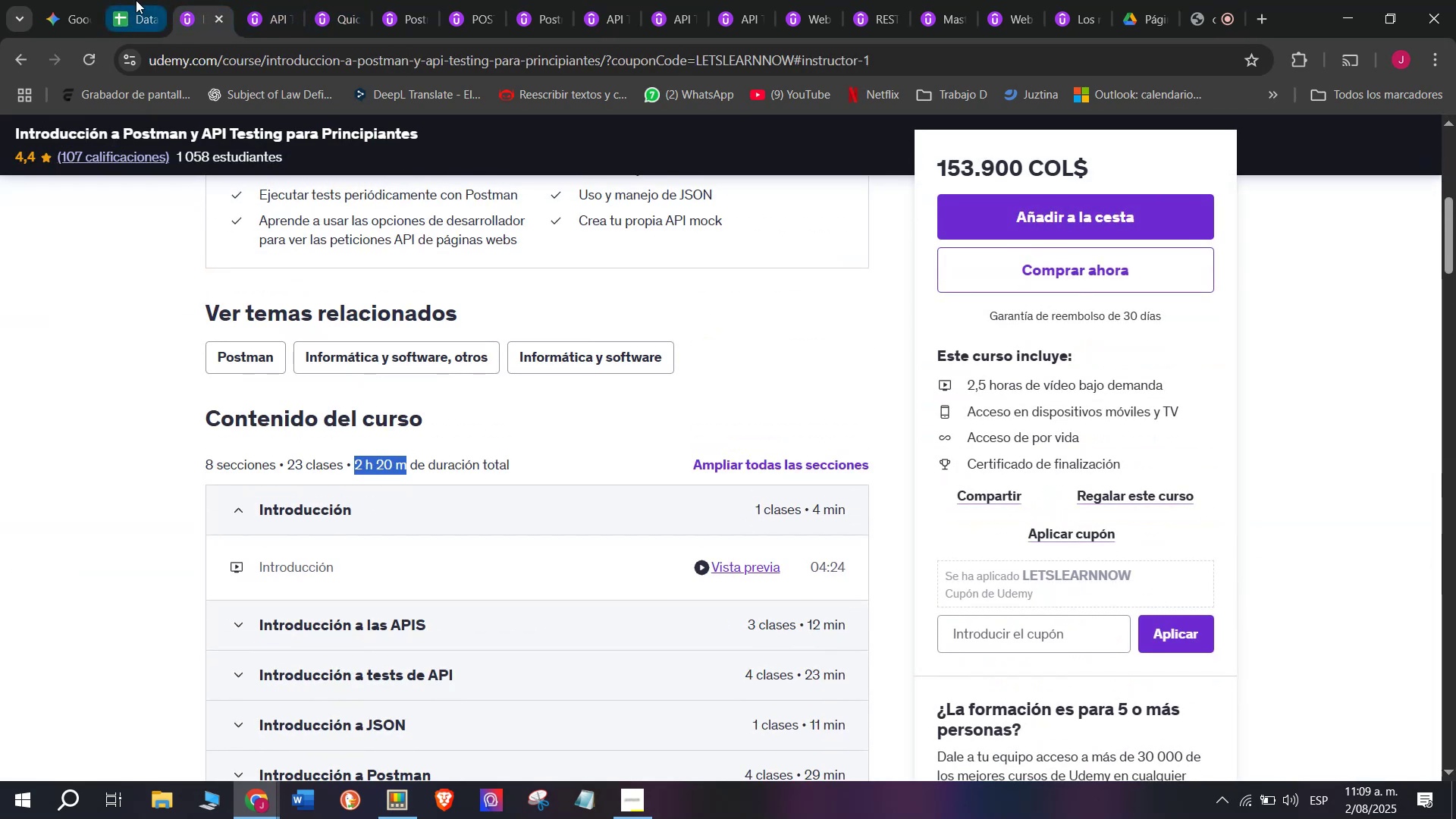 
key(Control+ControlLeft)
 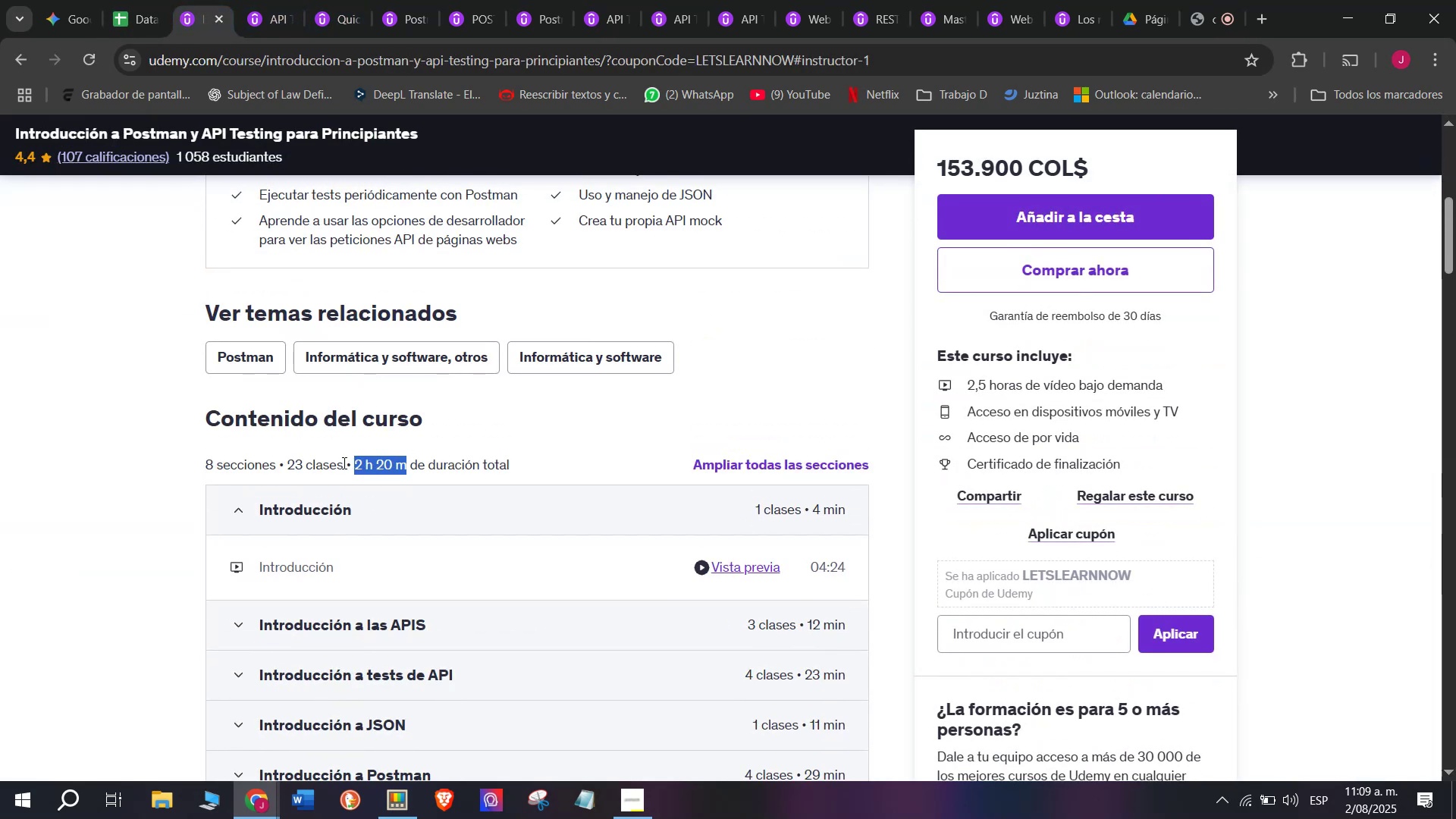 
key(Control+C)
 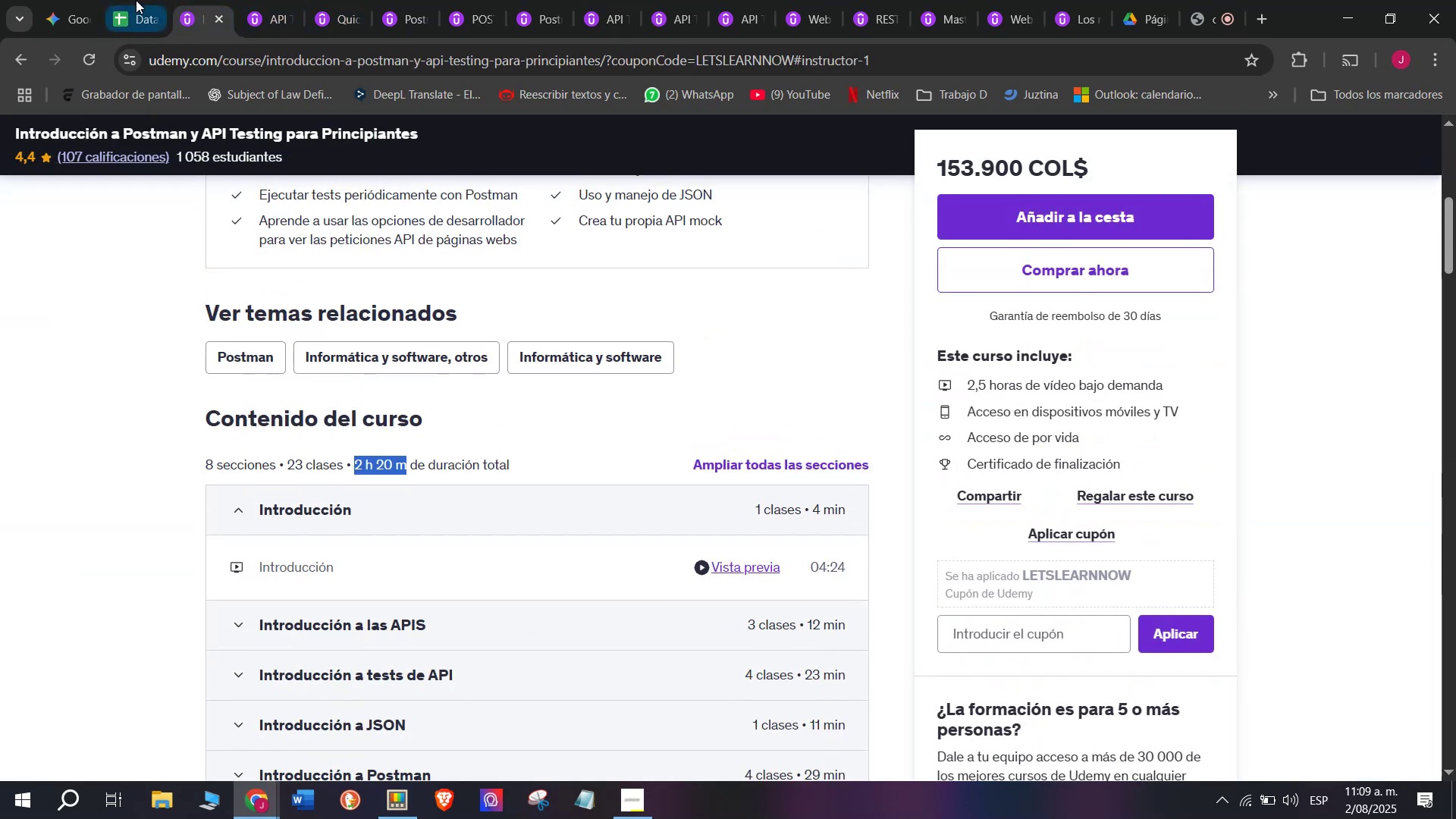 
left_click([136, 0])
 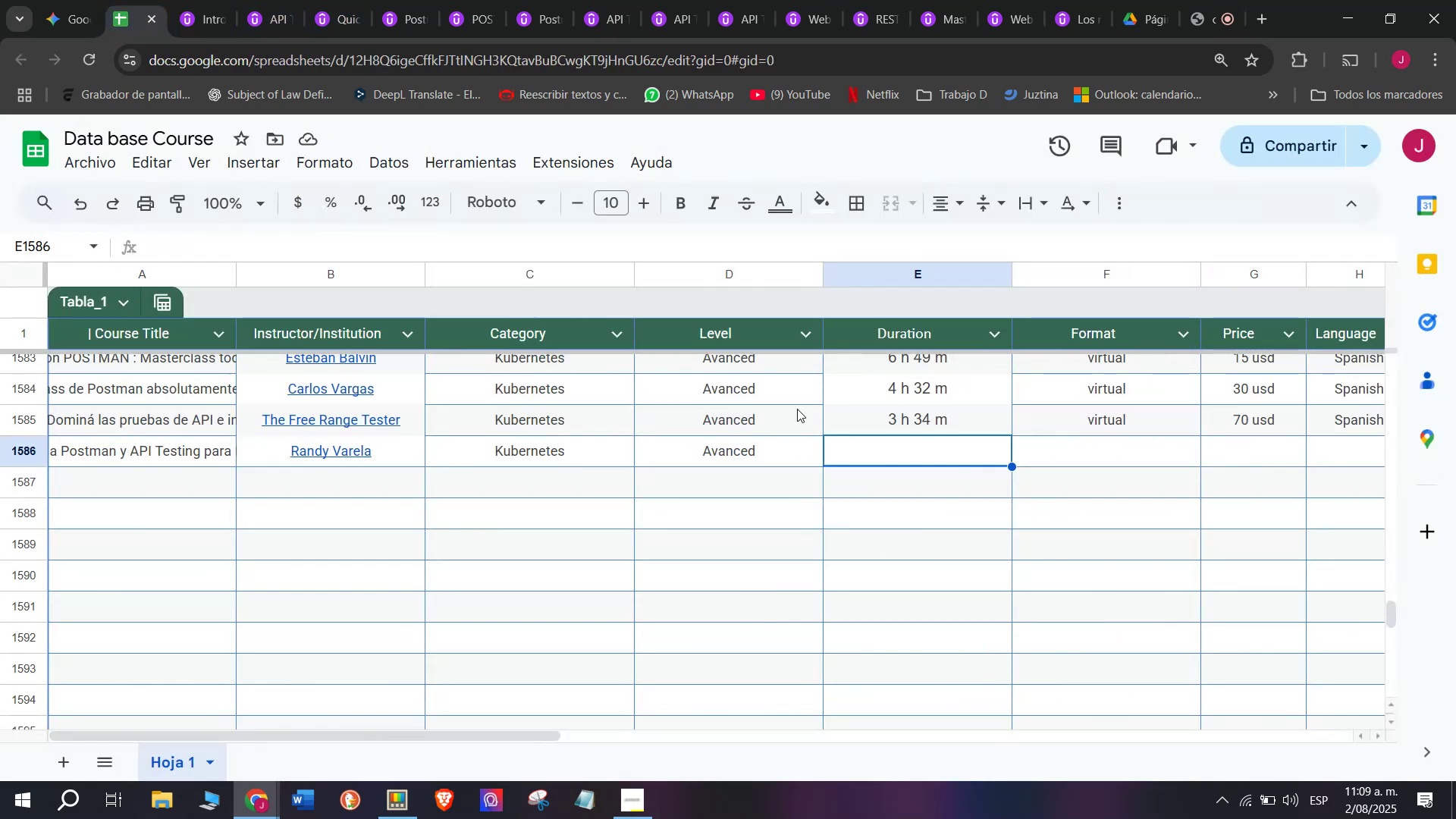 
key(Control+ControlLeft)
 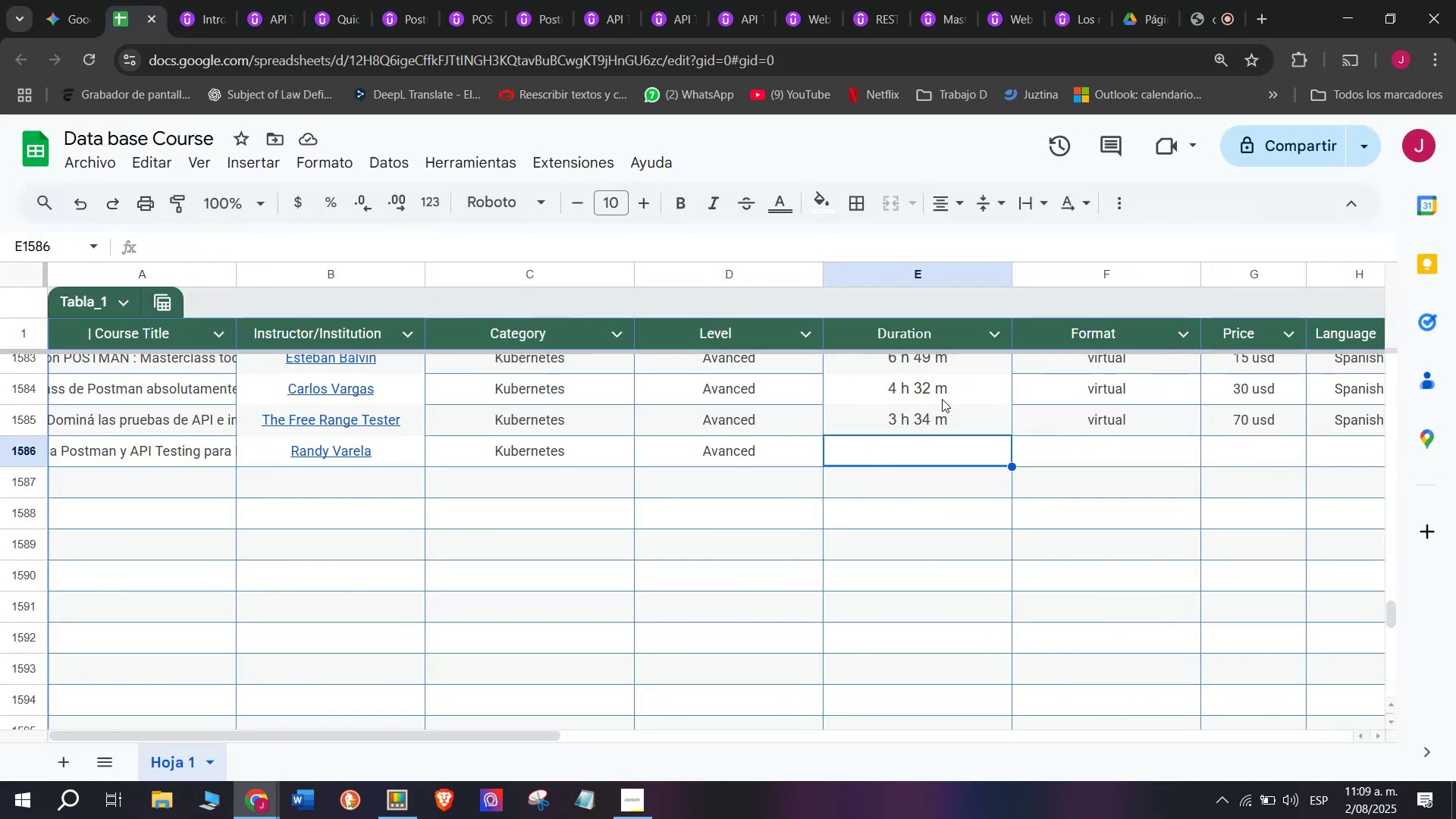 
key(Z)
 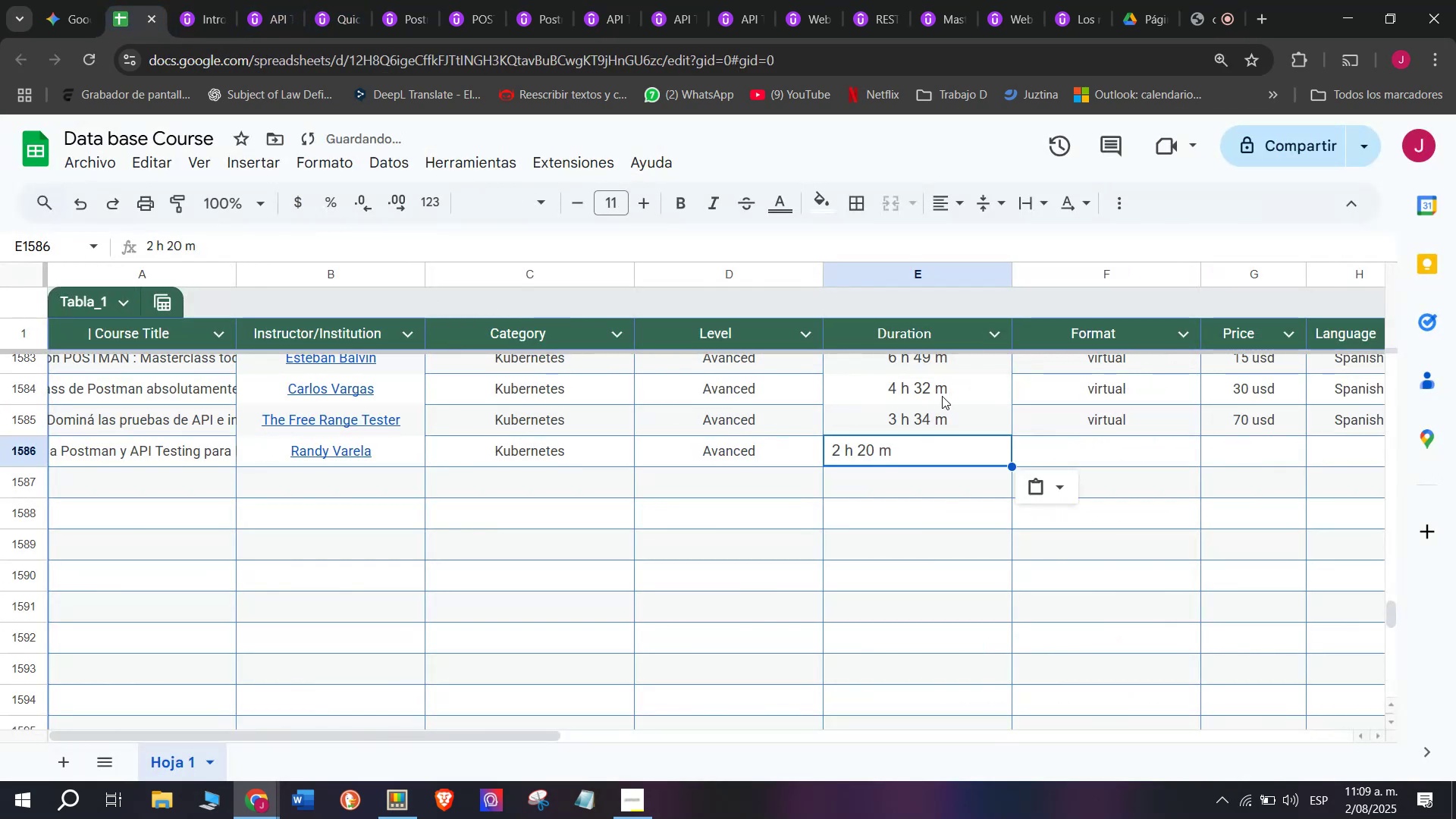 
key(Control+V)
 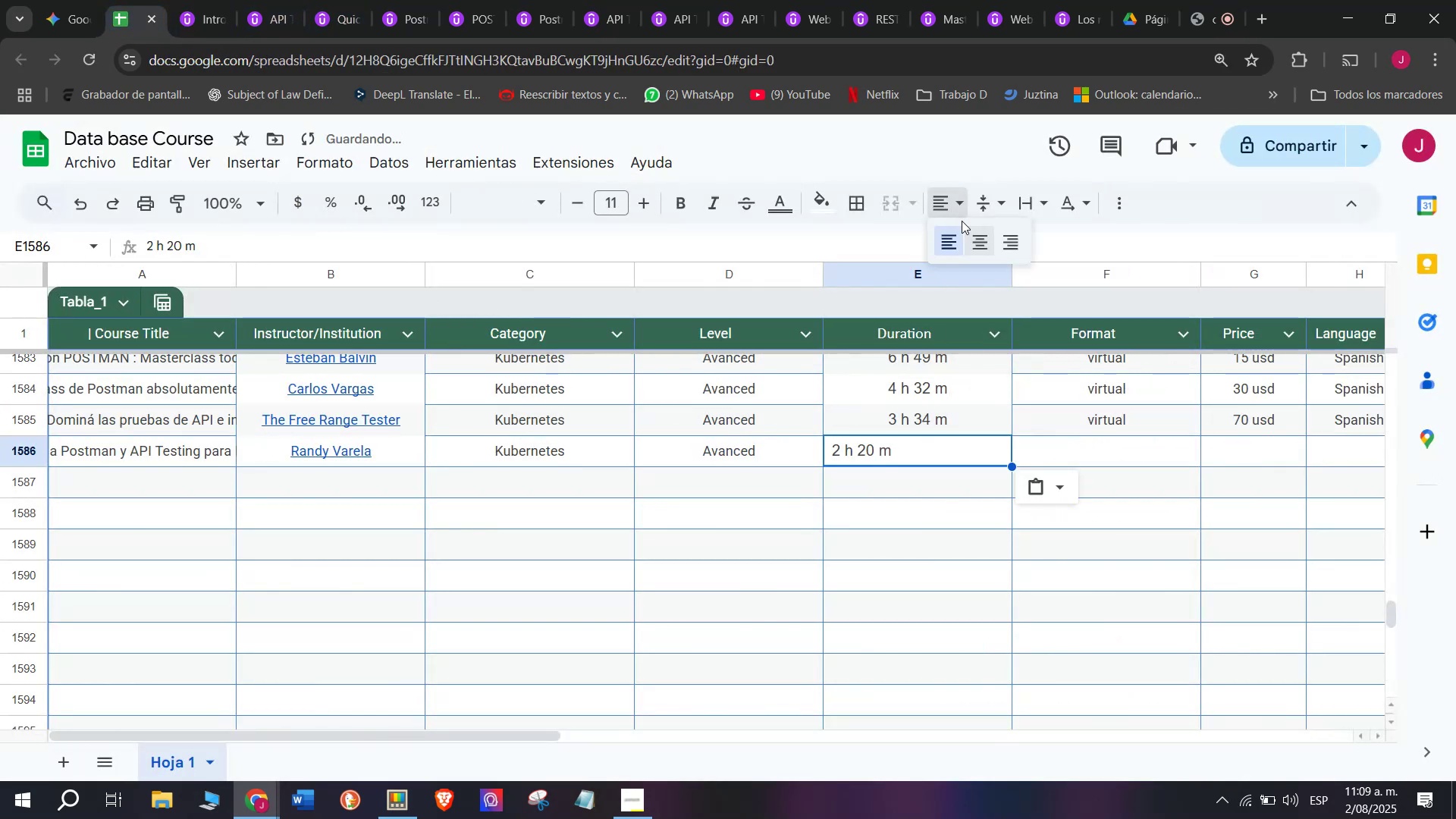 
double_click([988, 246])
 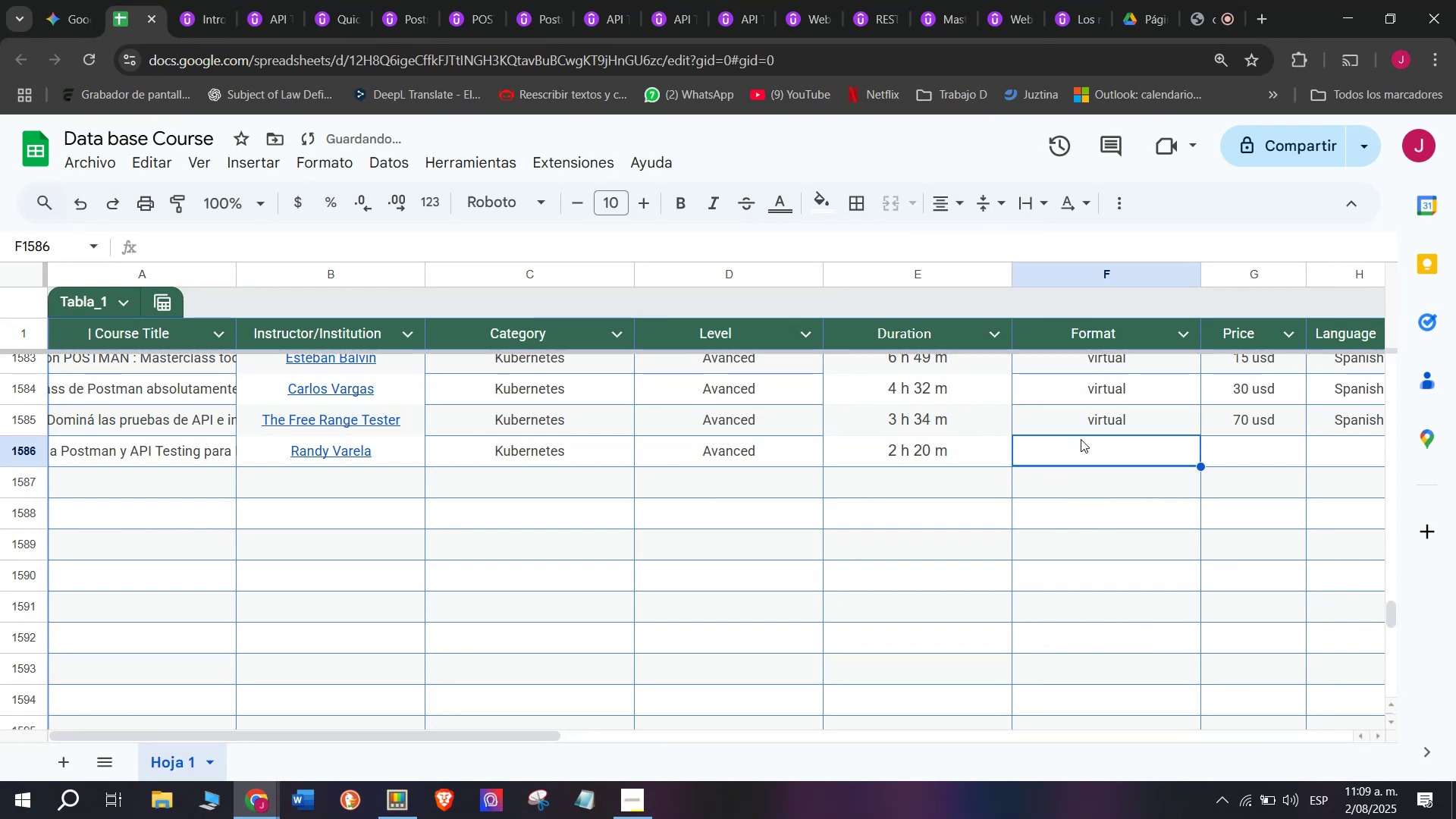 
double_click([1091, 422])
 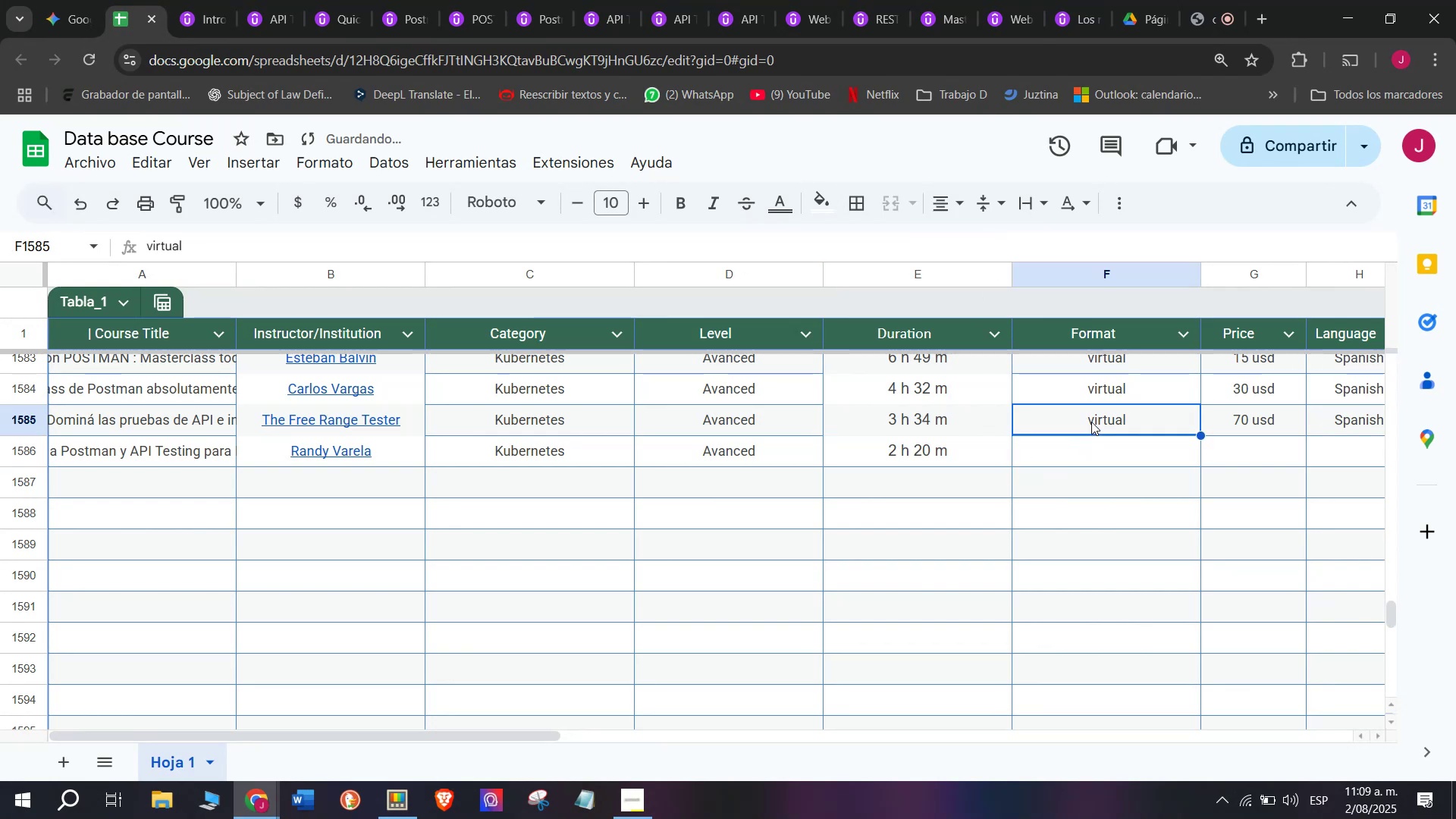 
key(Break)
 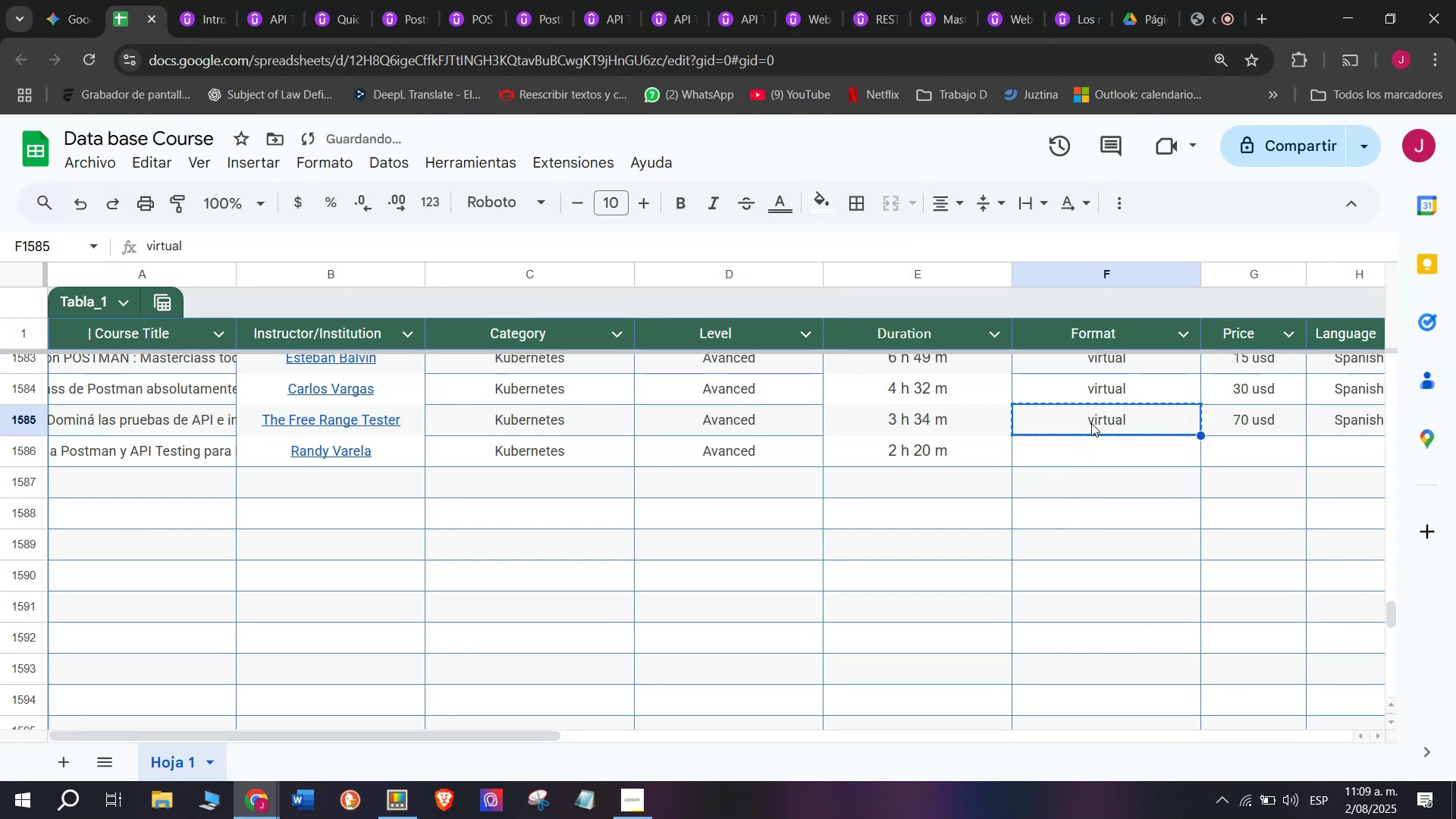 
key(Control+ControlLeft)
 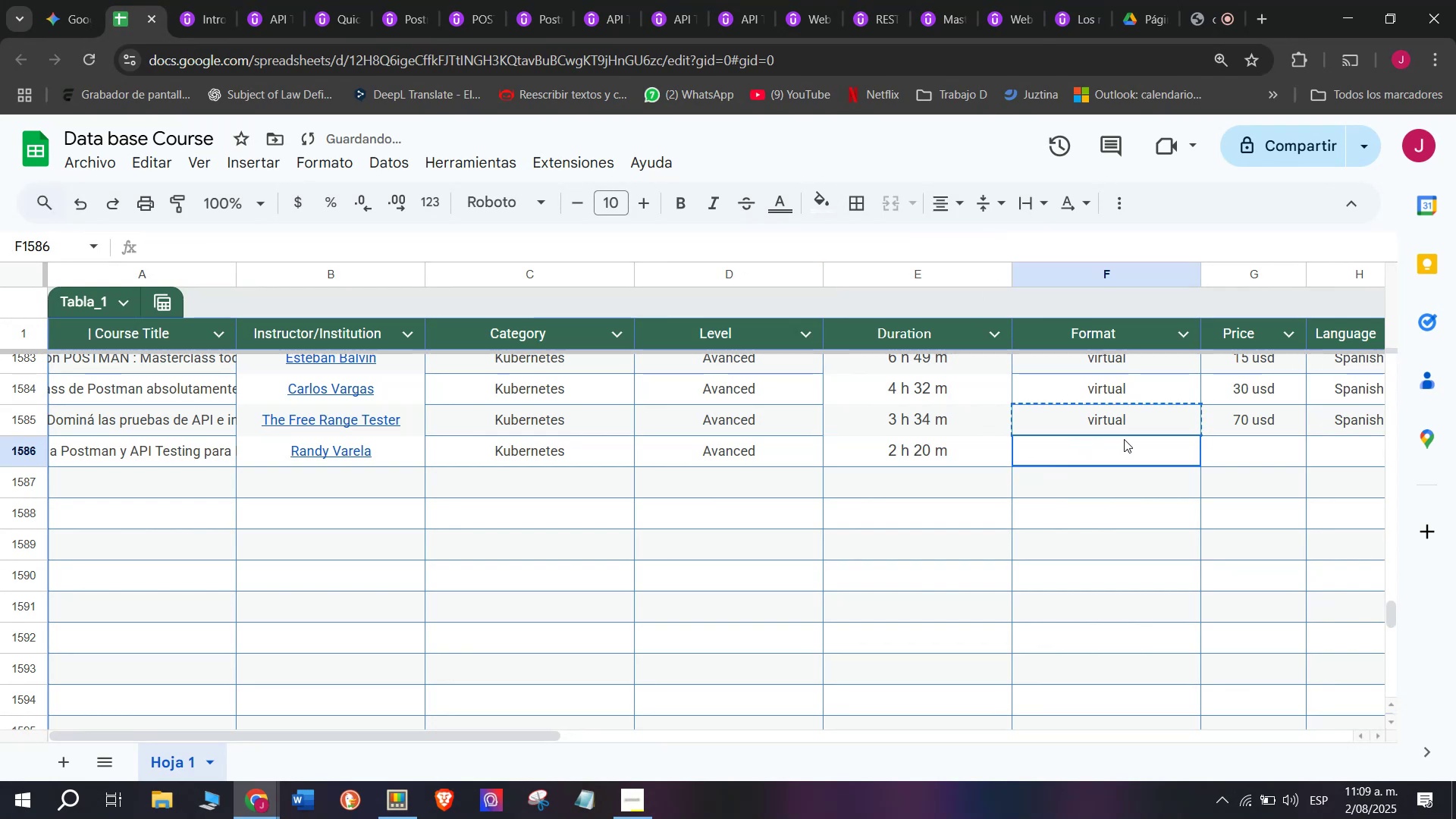 
key(Control+C)
 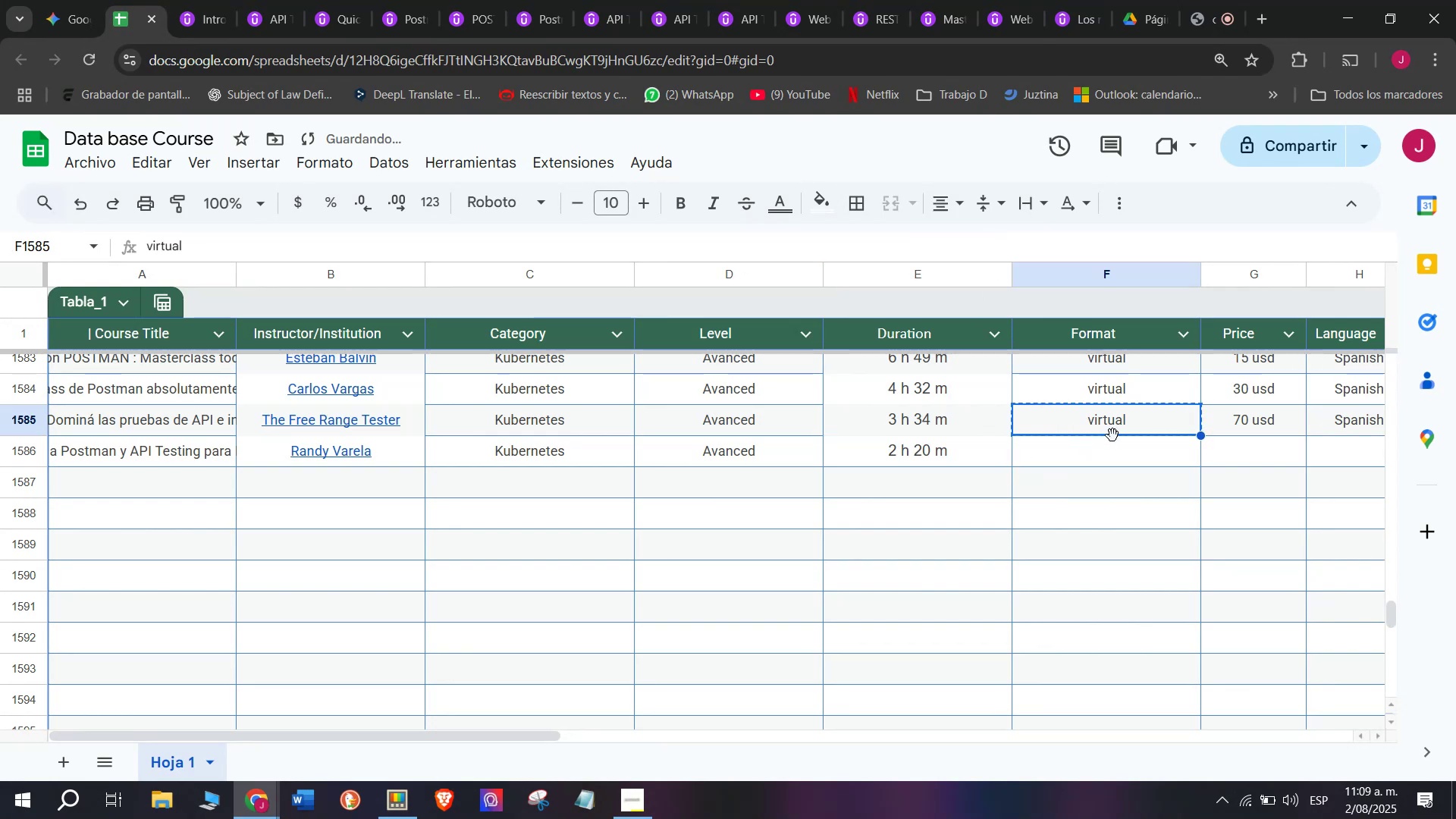 
left_click_drag(start_coordinate=[1119, 439], to_coordinate=[1125, 439])
 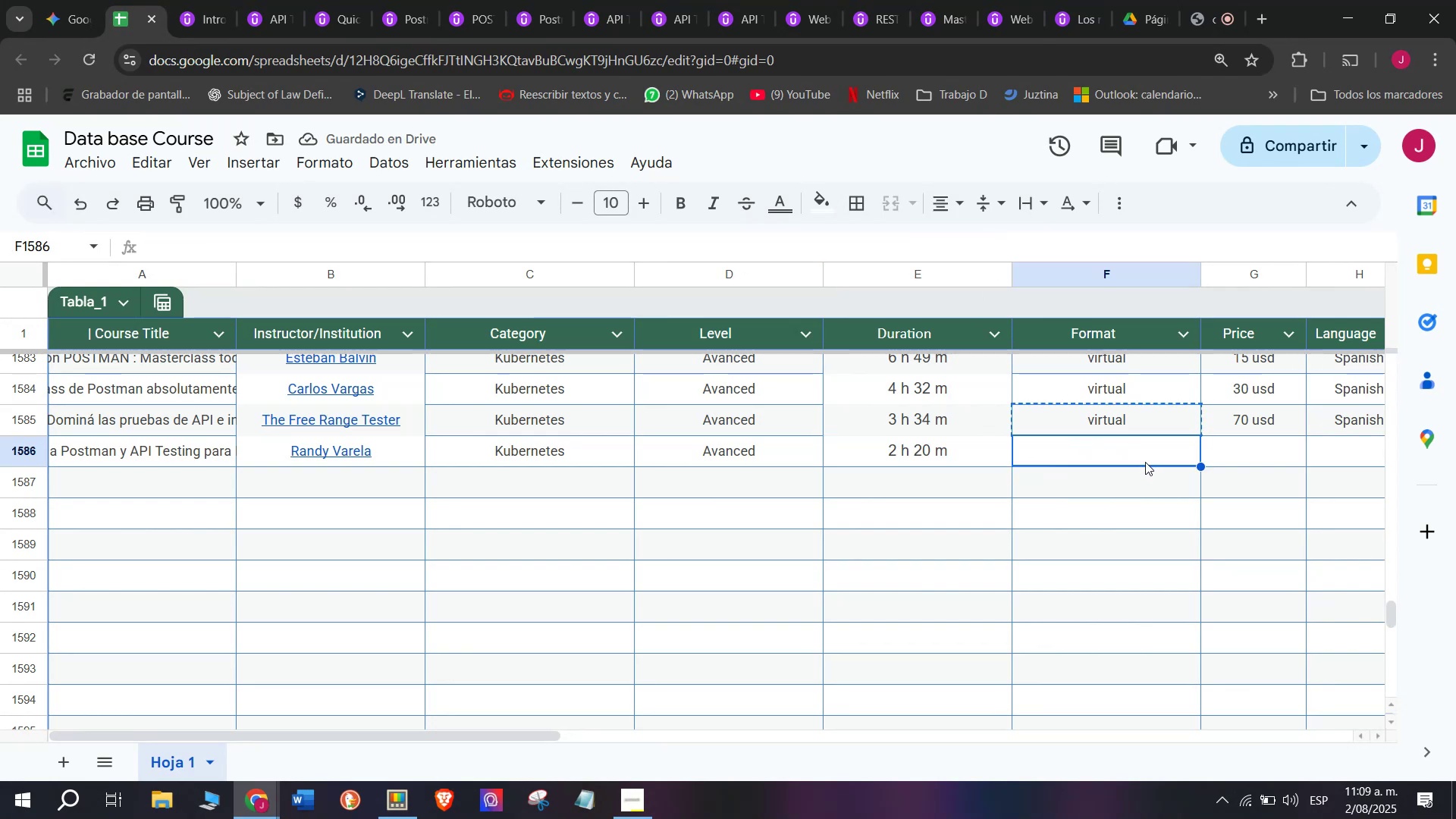 
key(Z)
 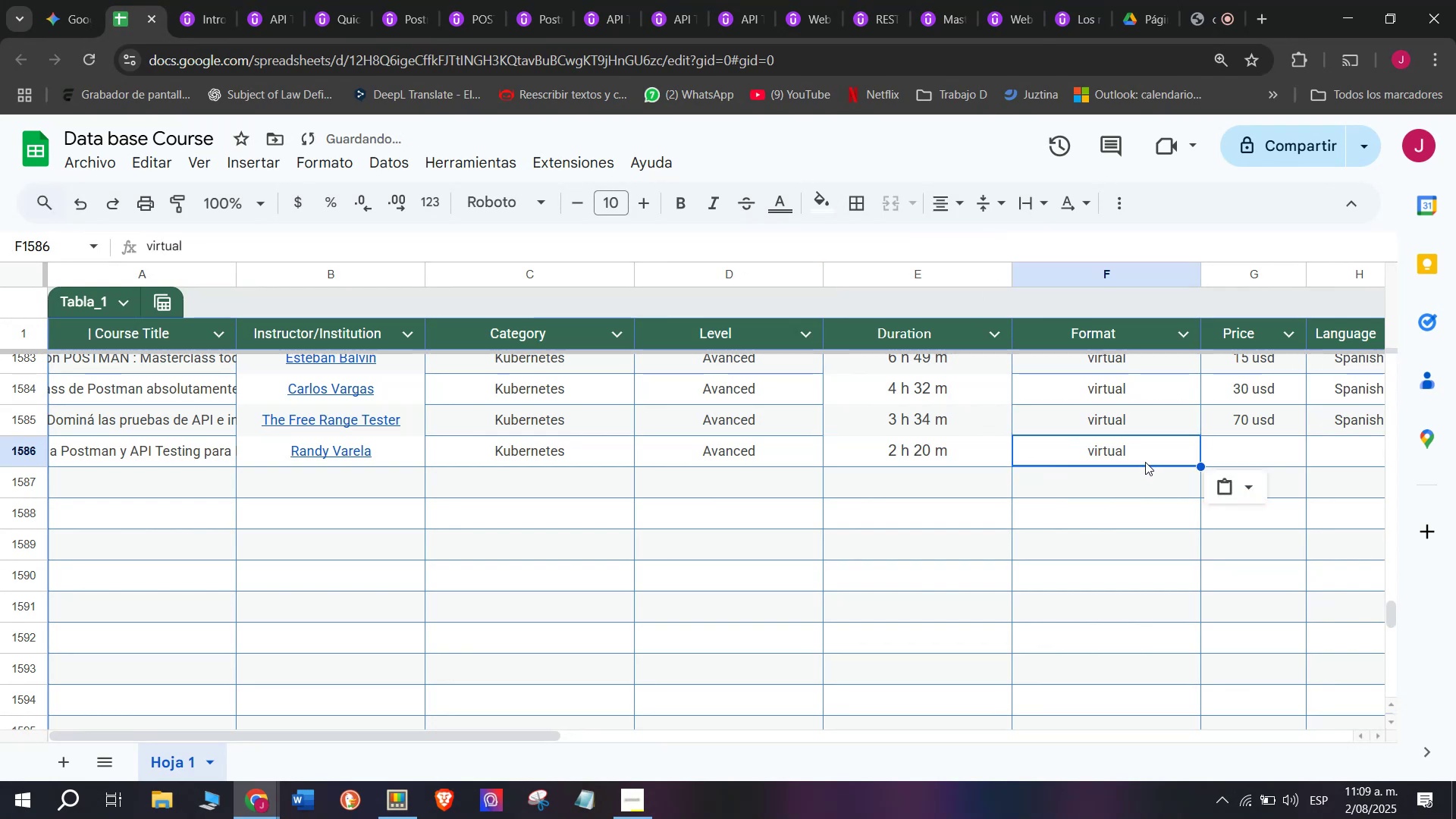 
key(Control+ControlLeft)
 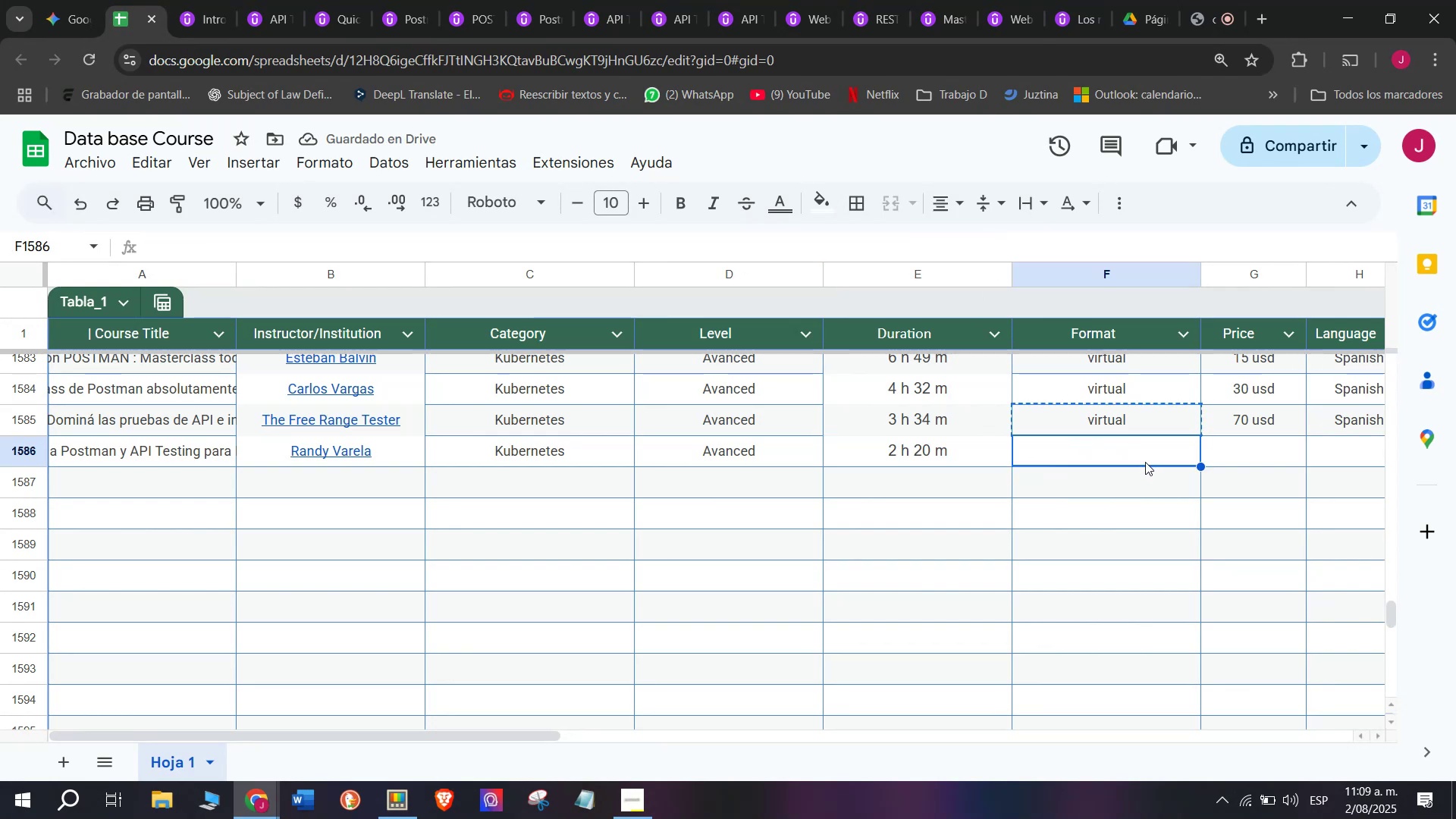 
key(Control+V)
 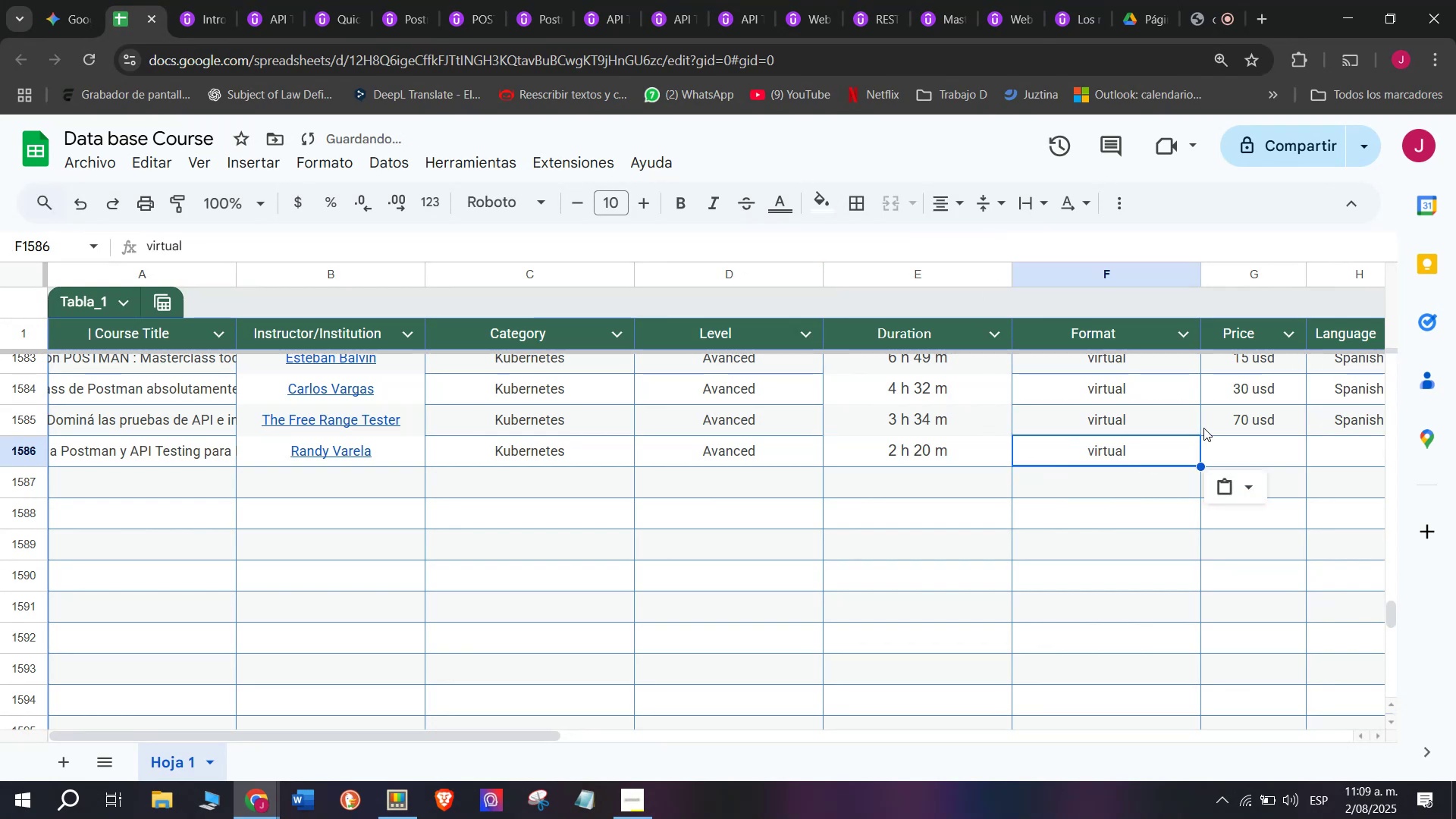 
left_click([1251, 419])
 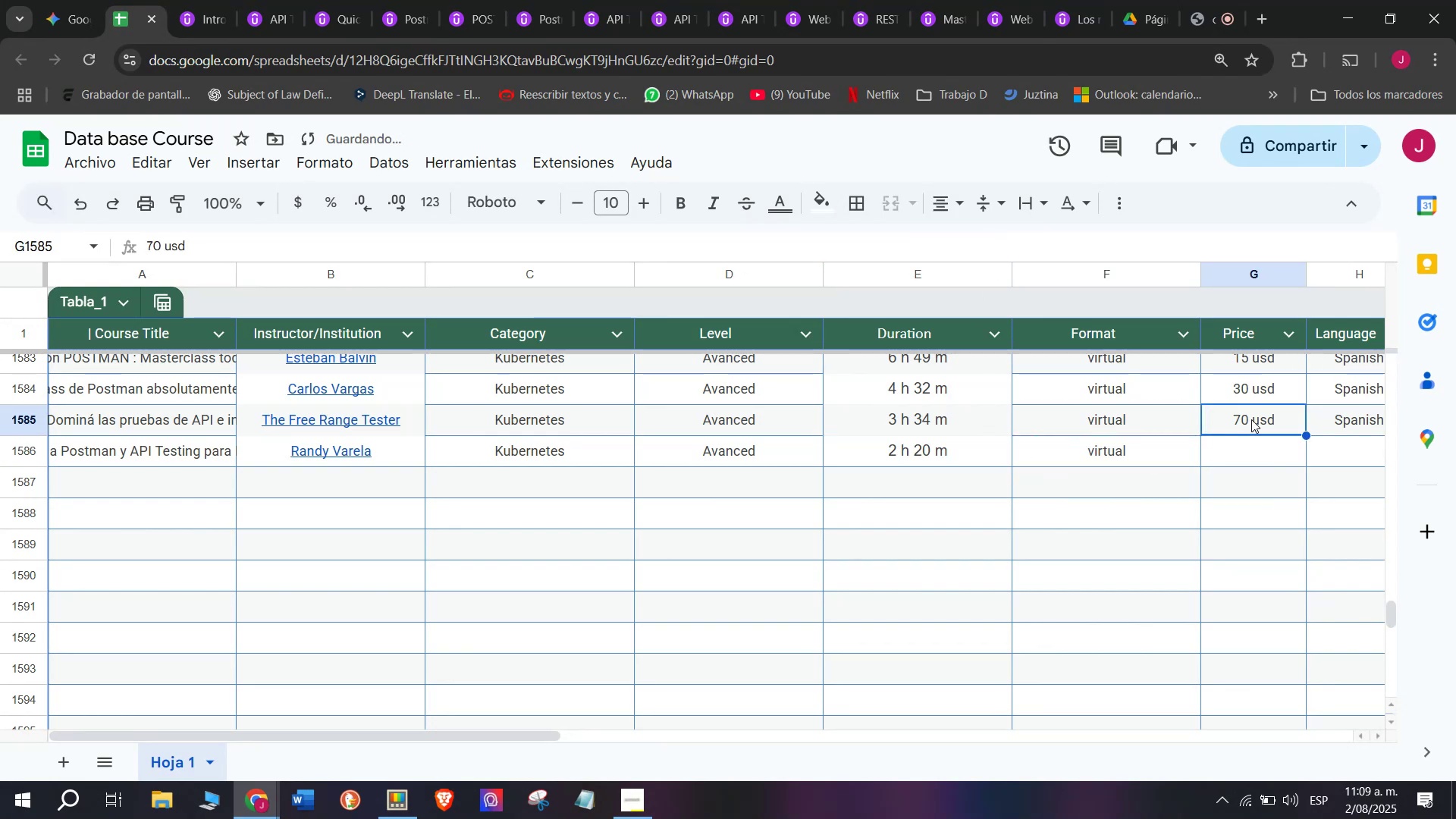 
key(Break)
 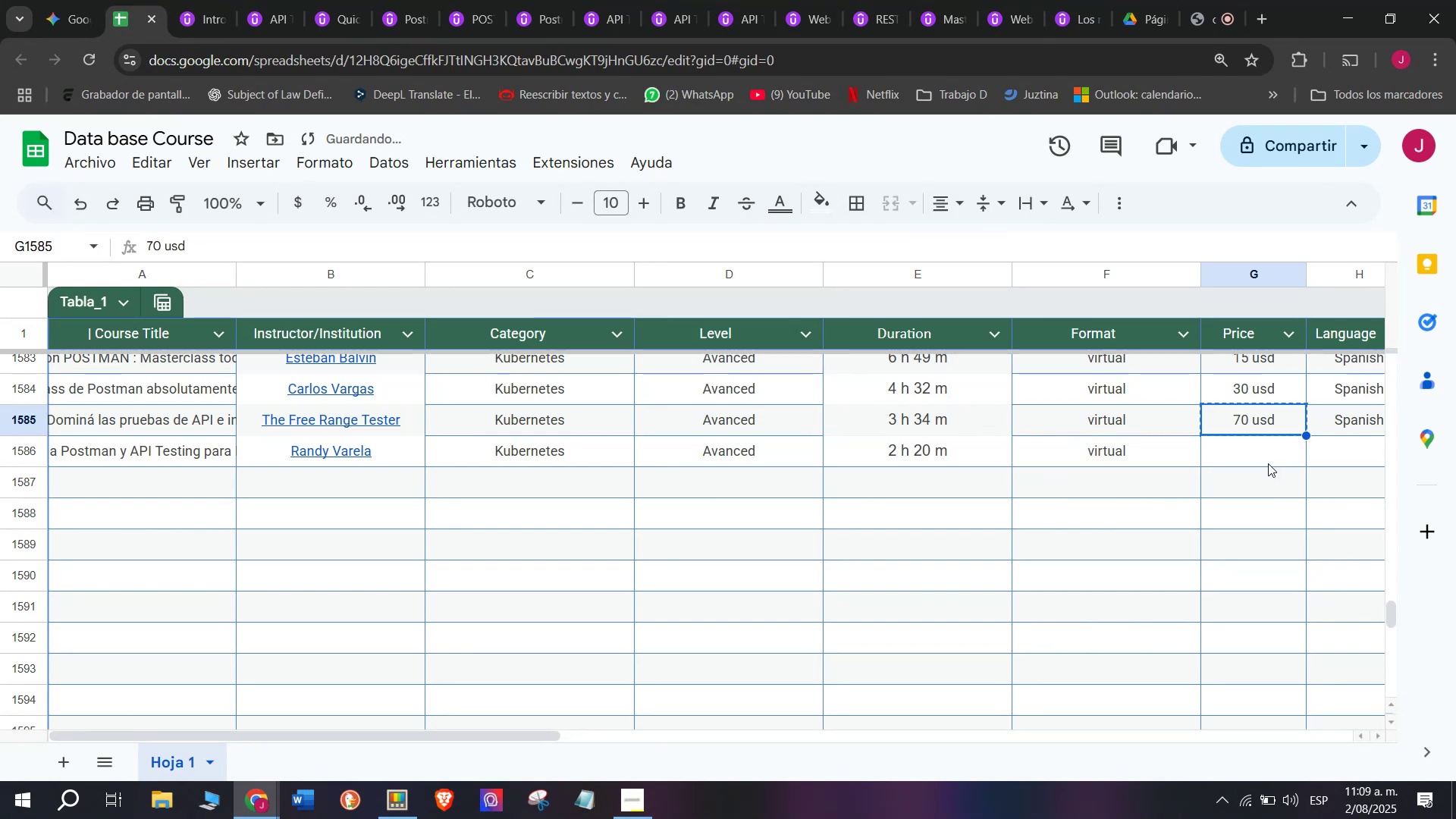 
key(Control+ControlLeft)
 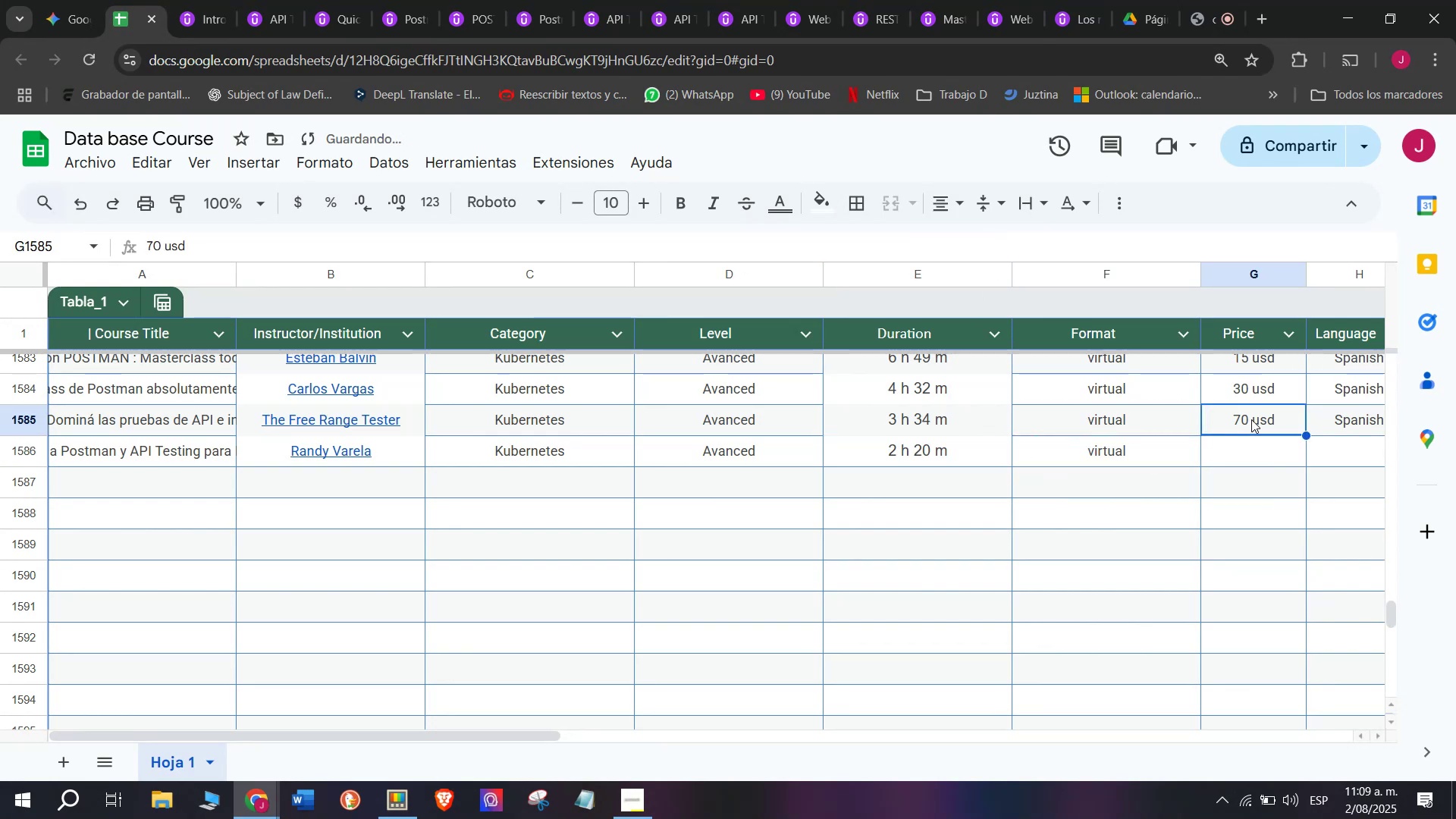 
key(Control+C)
 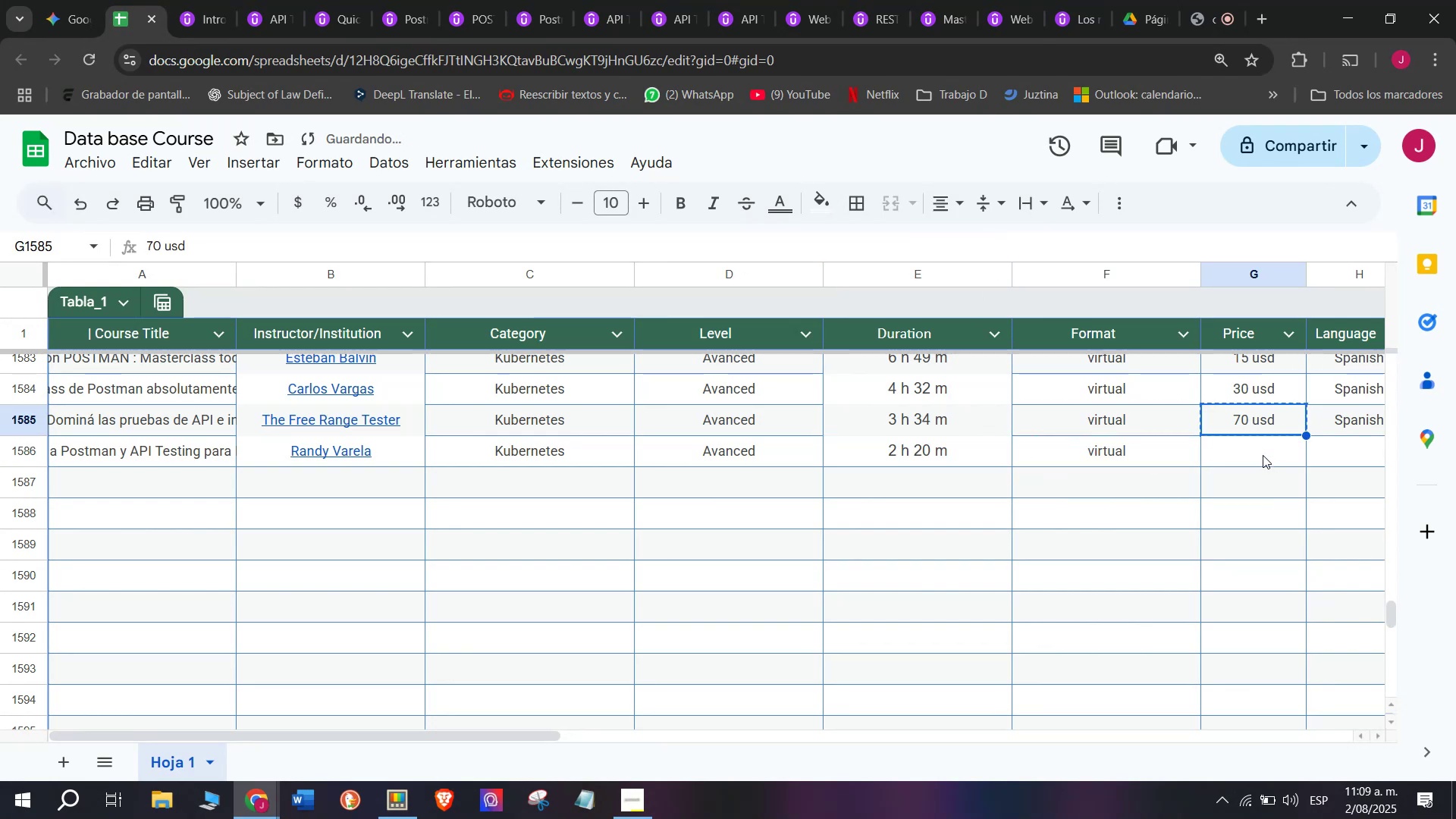 
left_click([1263, 455])
 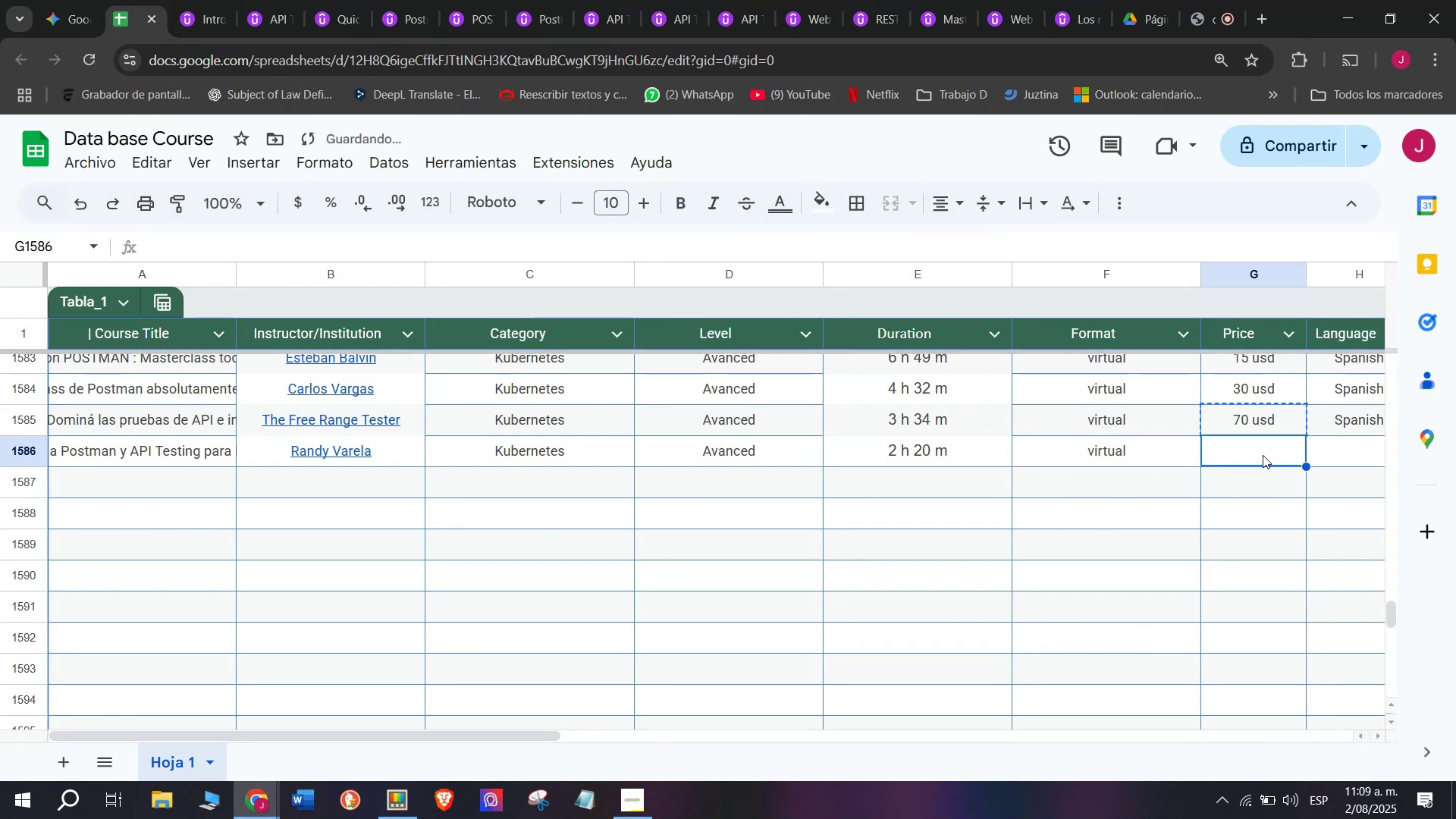 
key(Control+ControlLeft)
 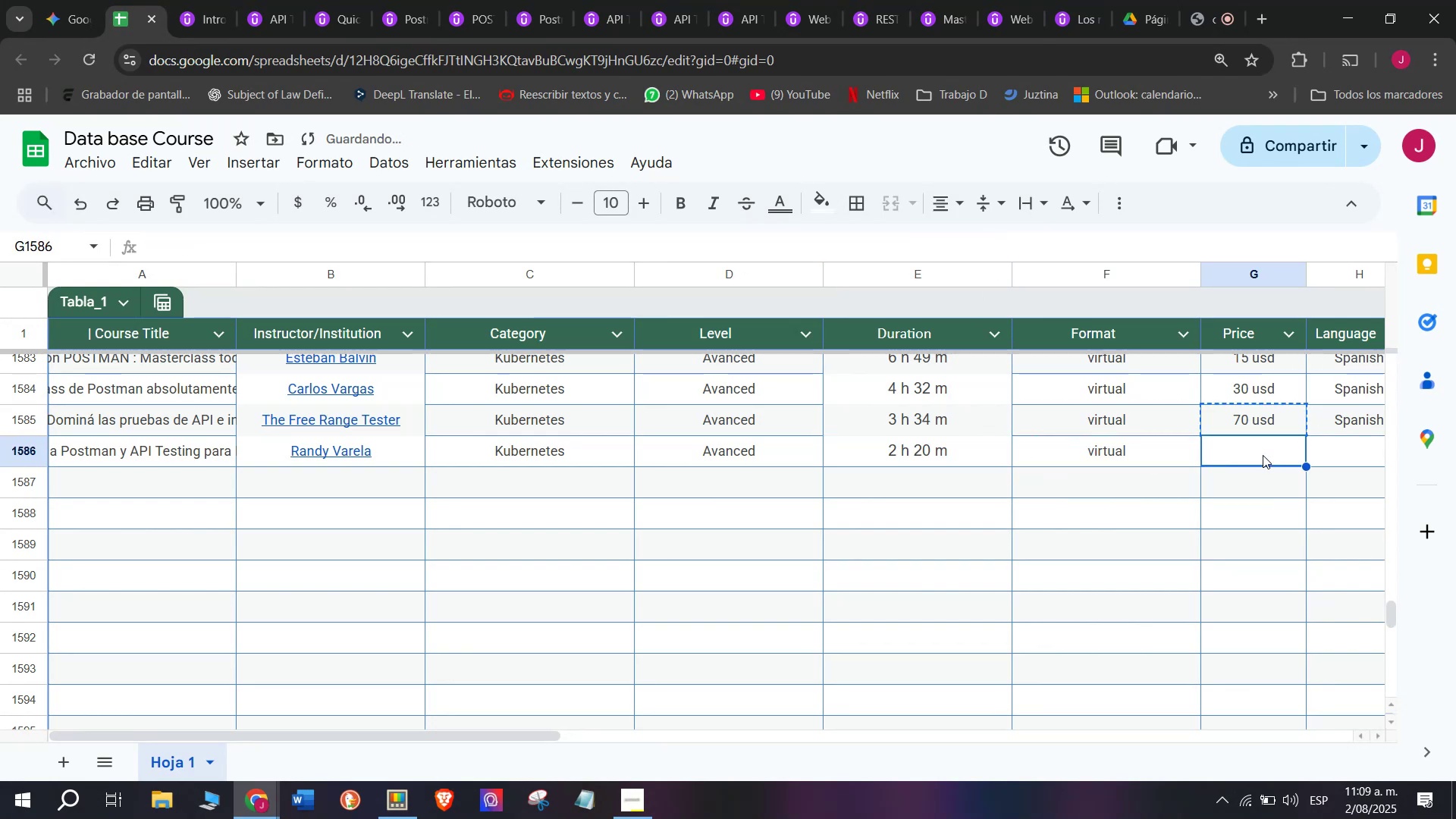 
key(Z)
 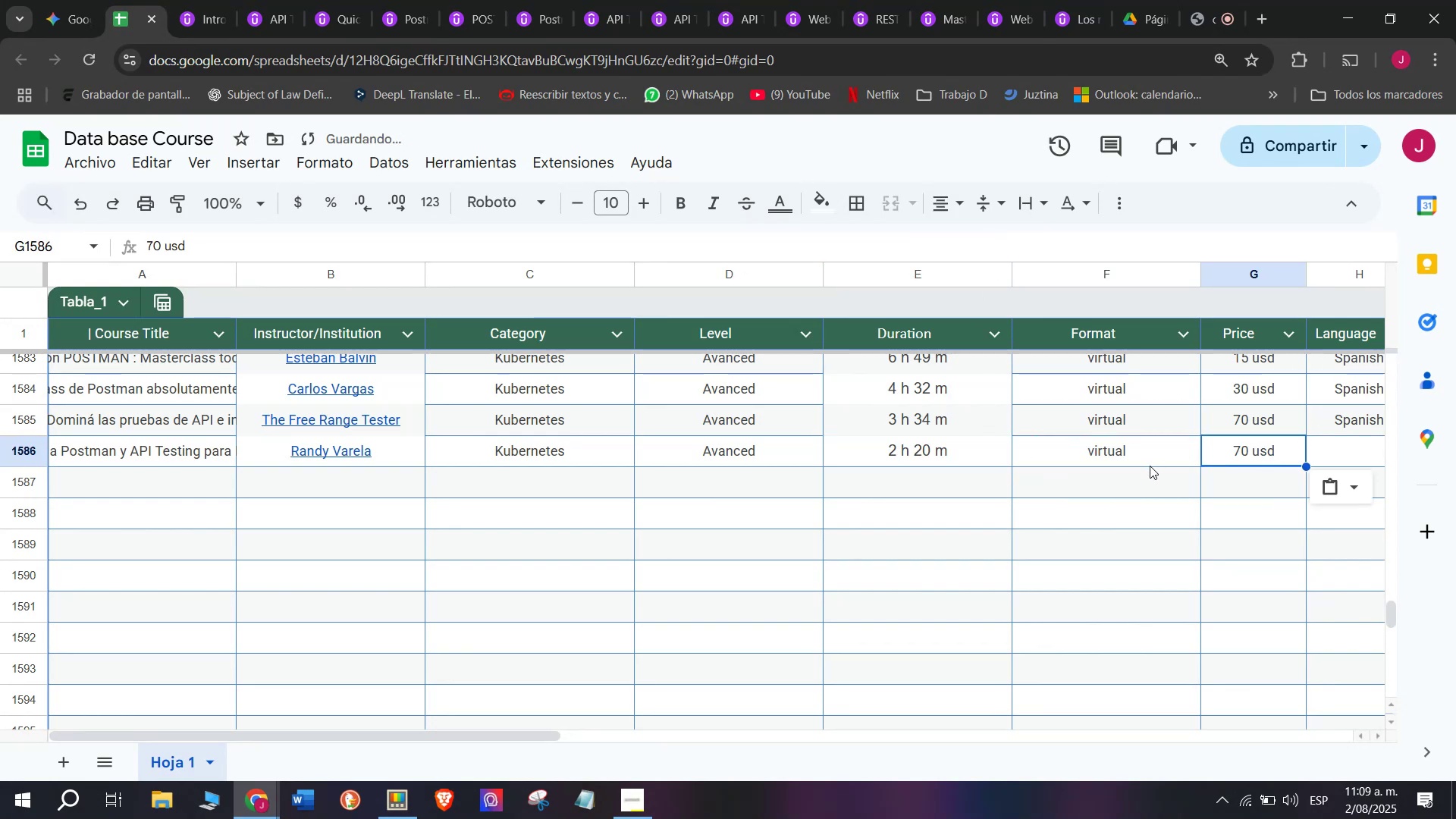 
key(Control+V)
 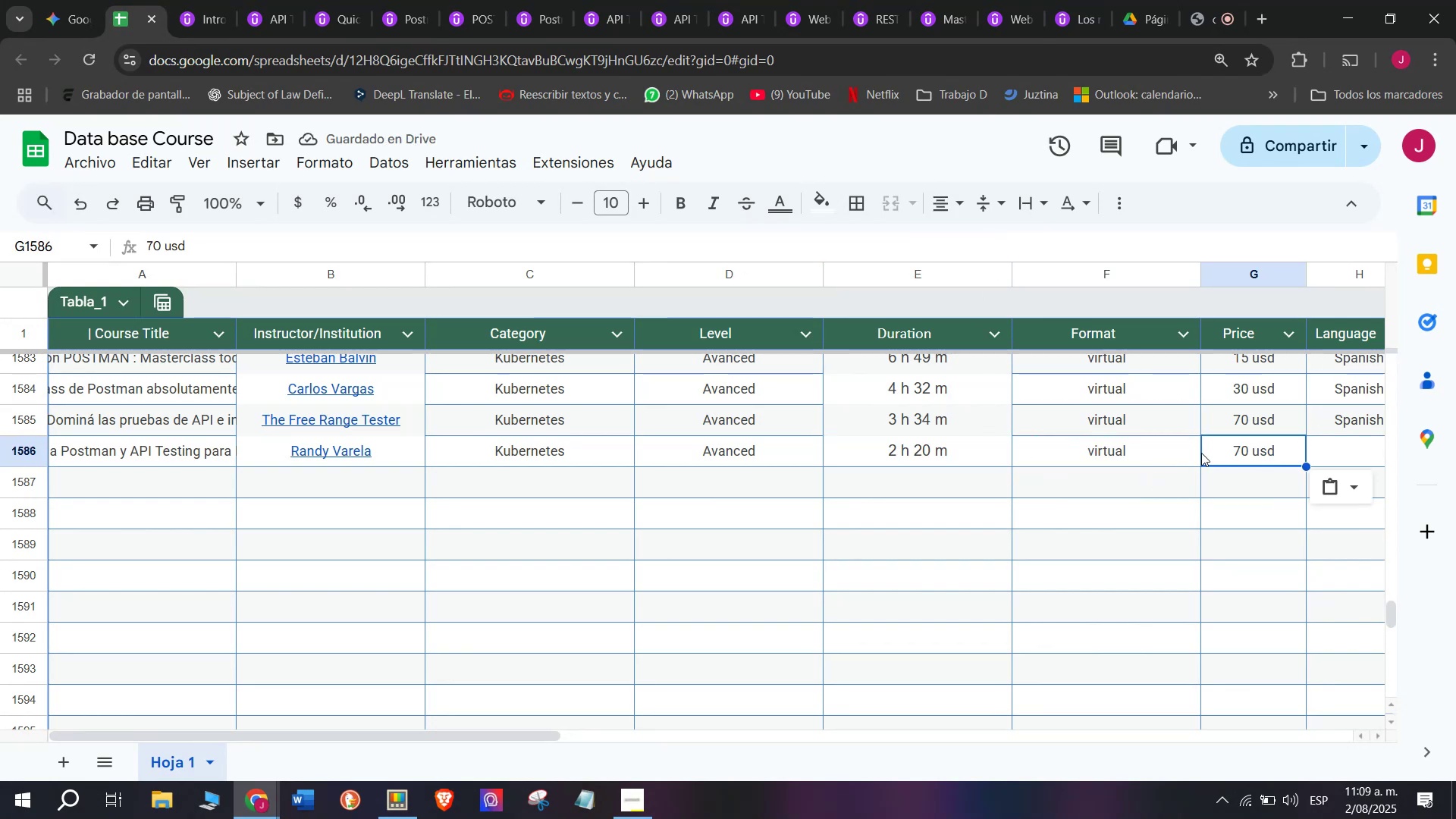 
left_click([198, 0])
 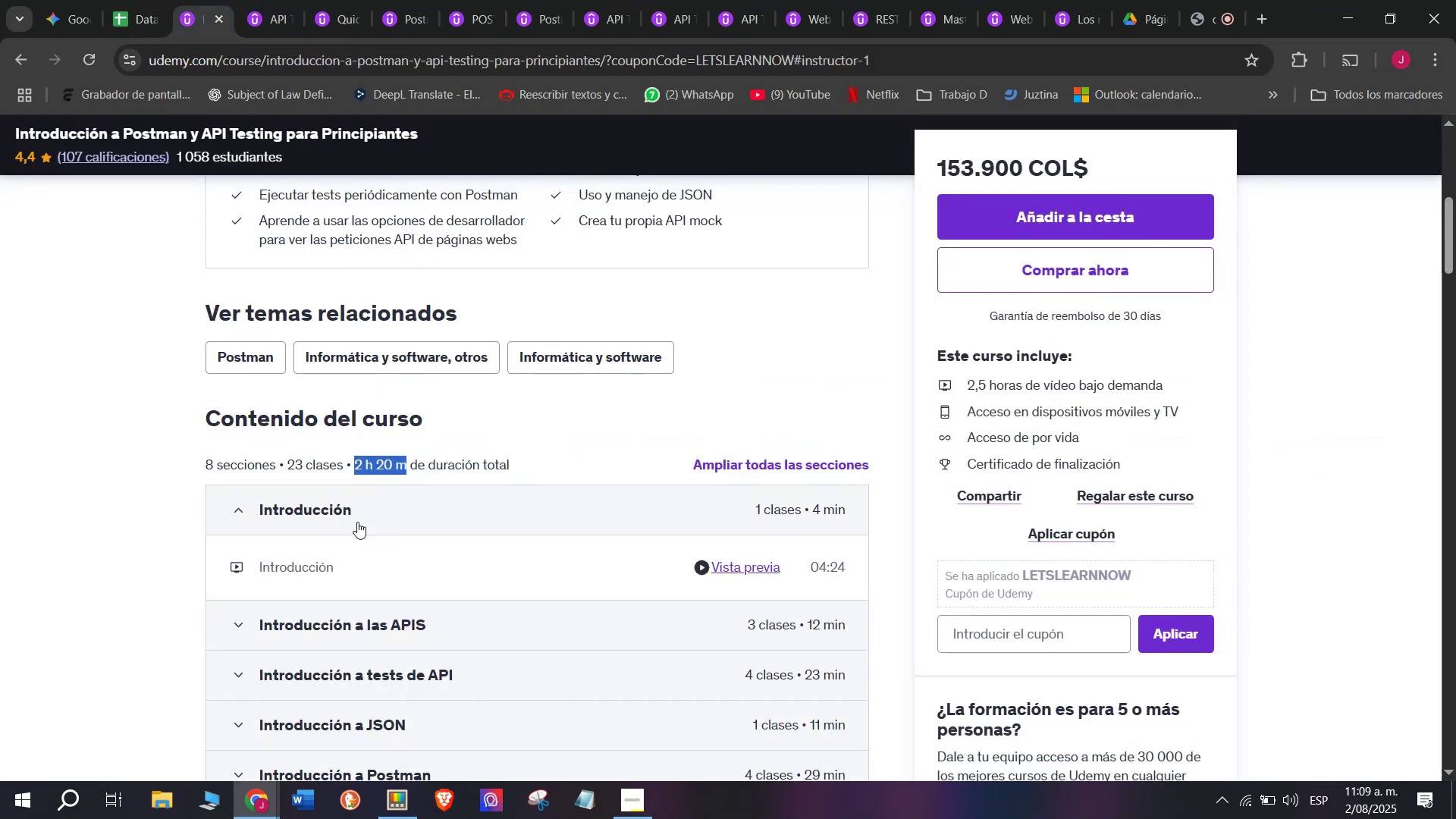 
scroll: coordinate [343, 435], scroll_direction: up, amount: 5.0
 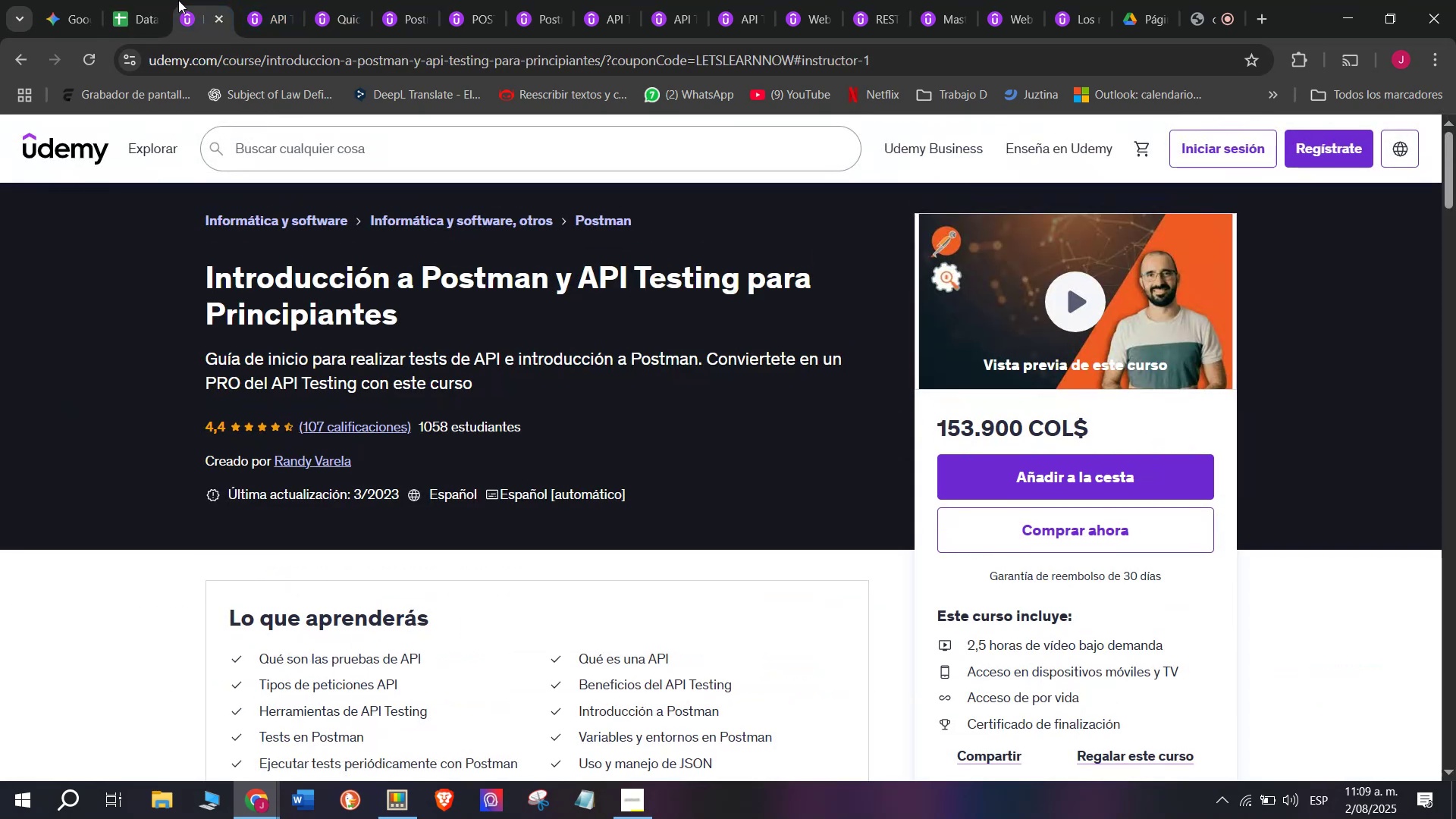 
double_click([121, 0])
 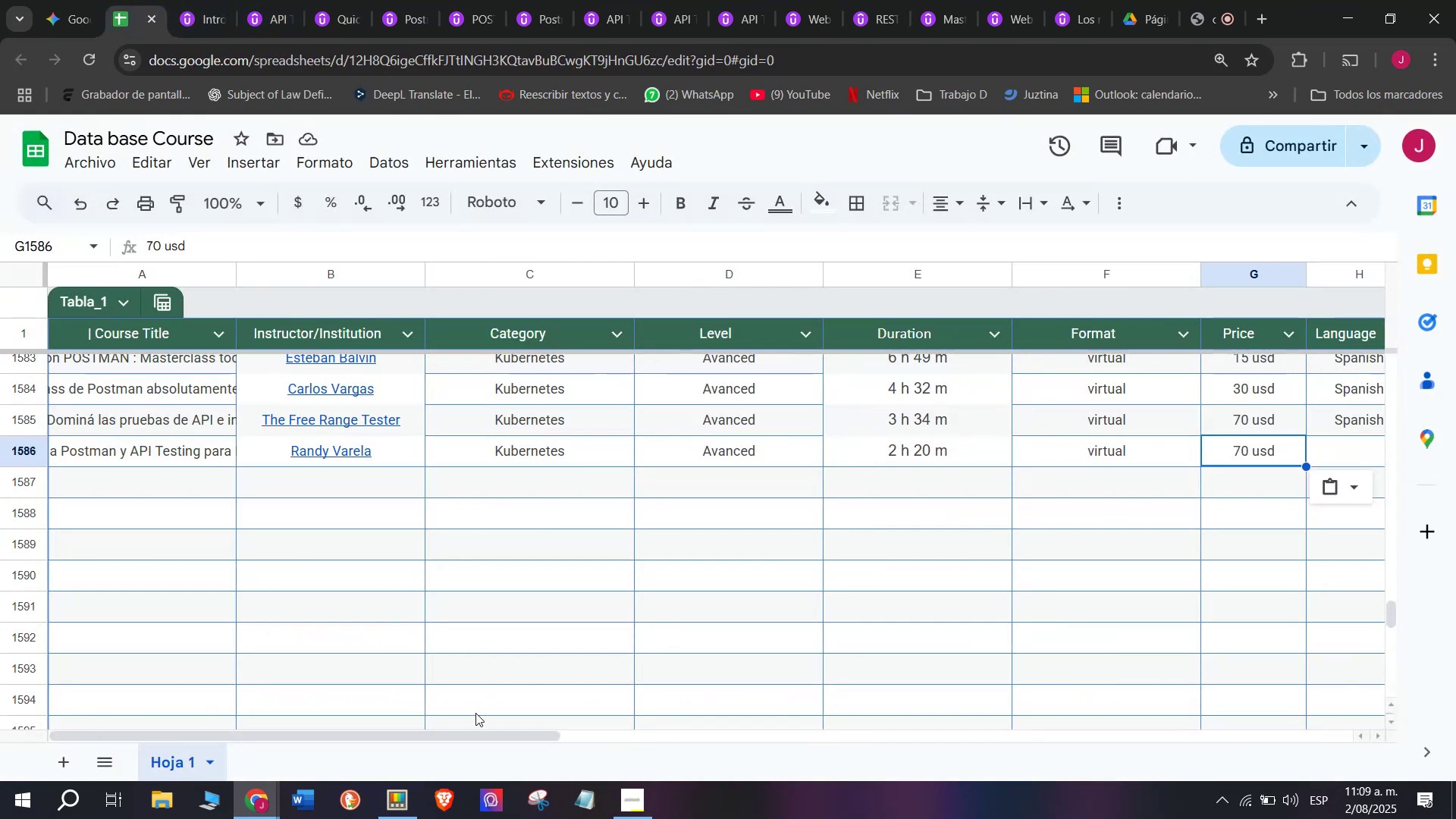 
left_click_drag(start_coordinate=[504, 733], to_coordinate=[793, 776])
 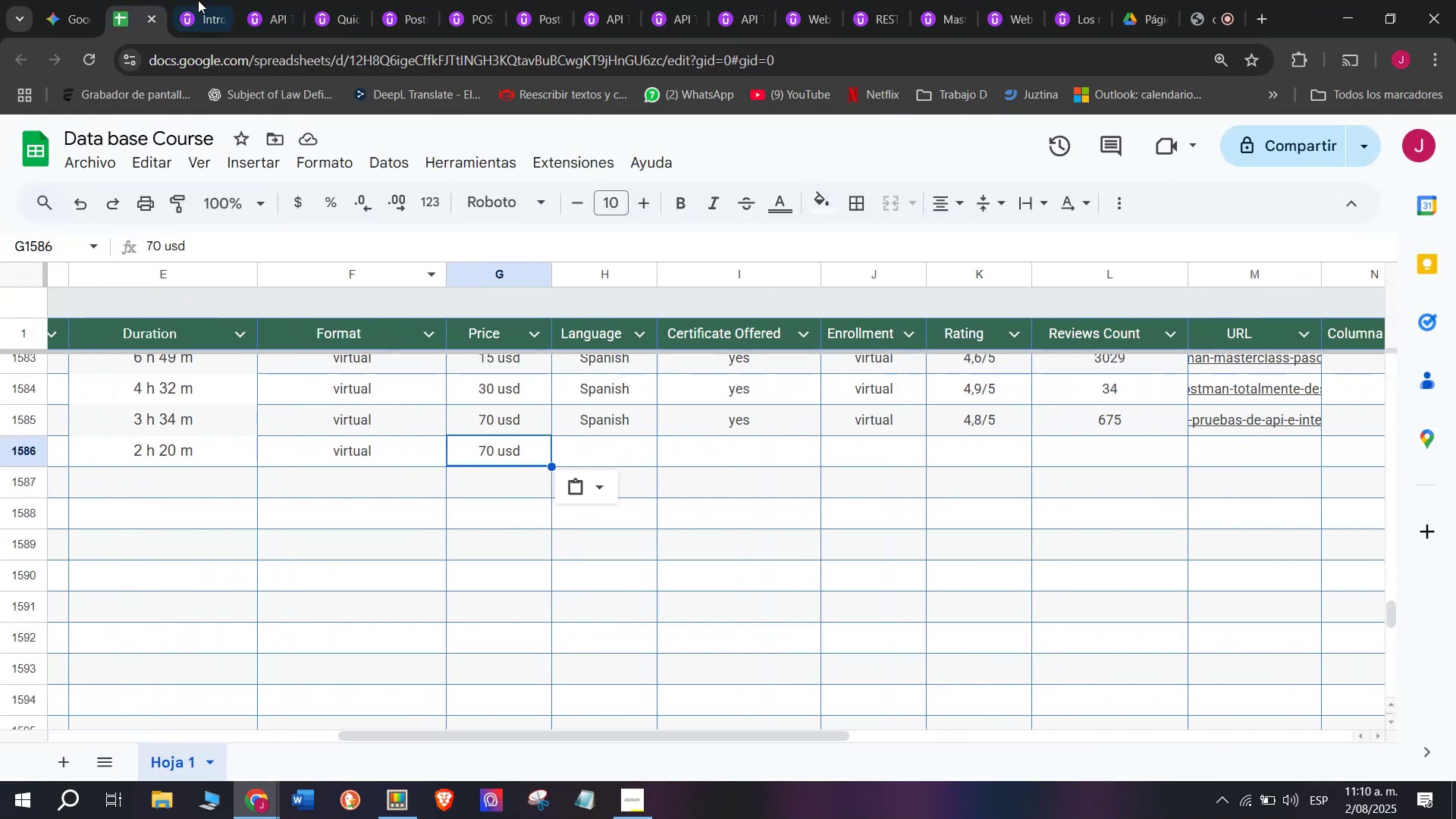 
left_click([172, 0])
 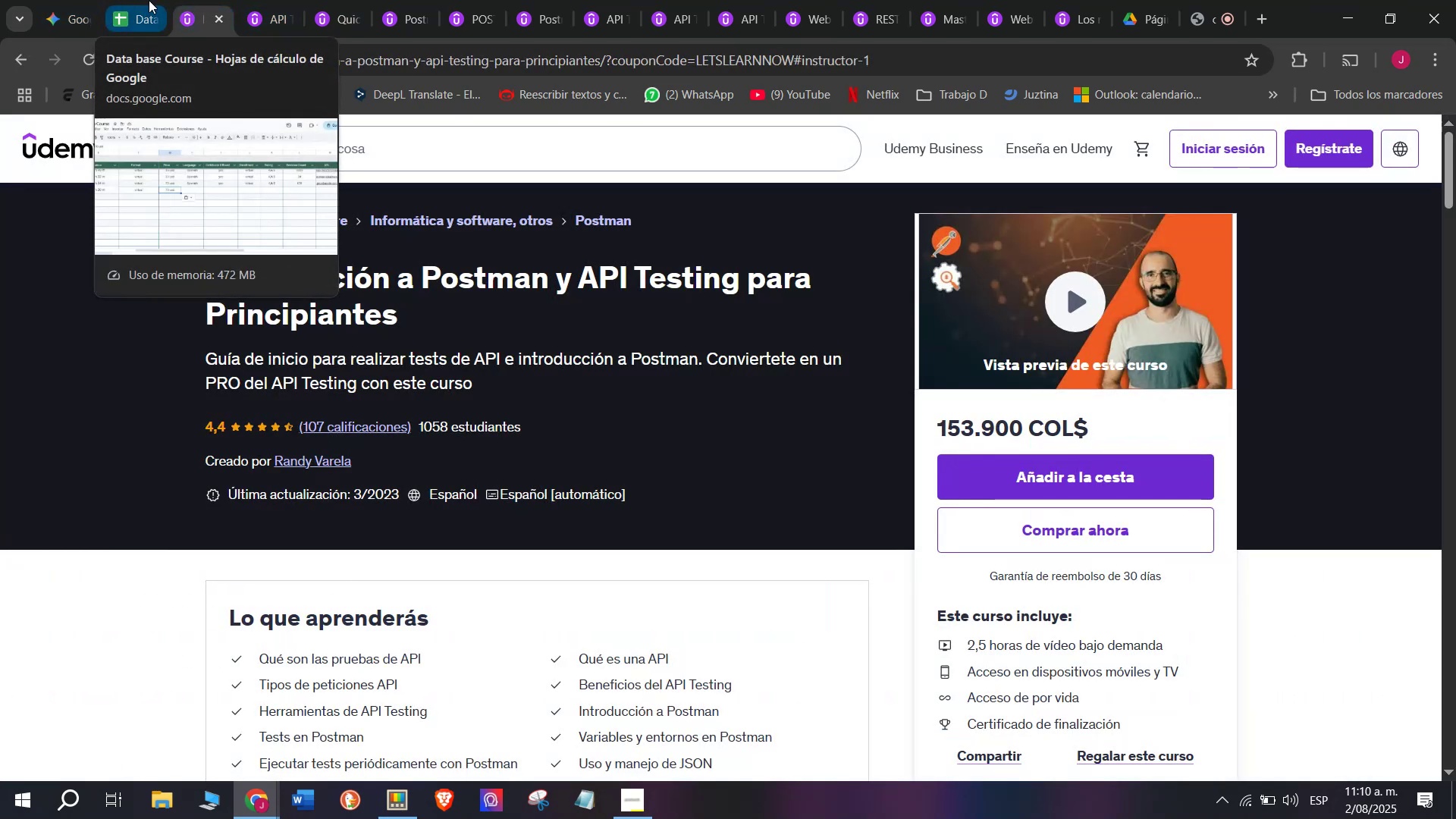 
left_click([144, 0])
 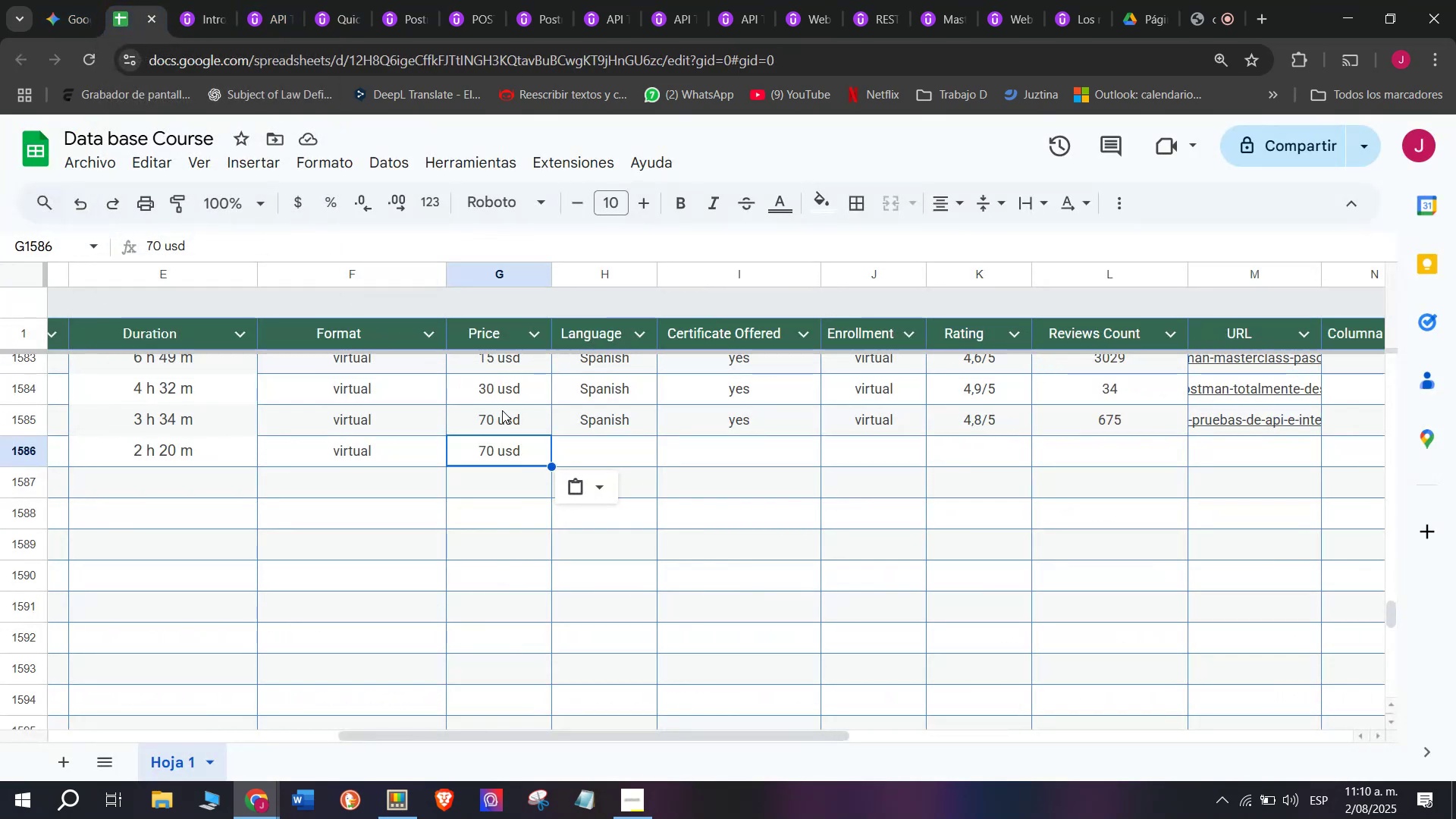 
key(Q)
 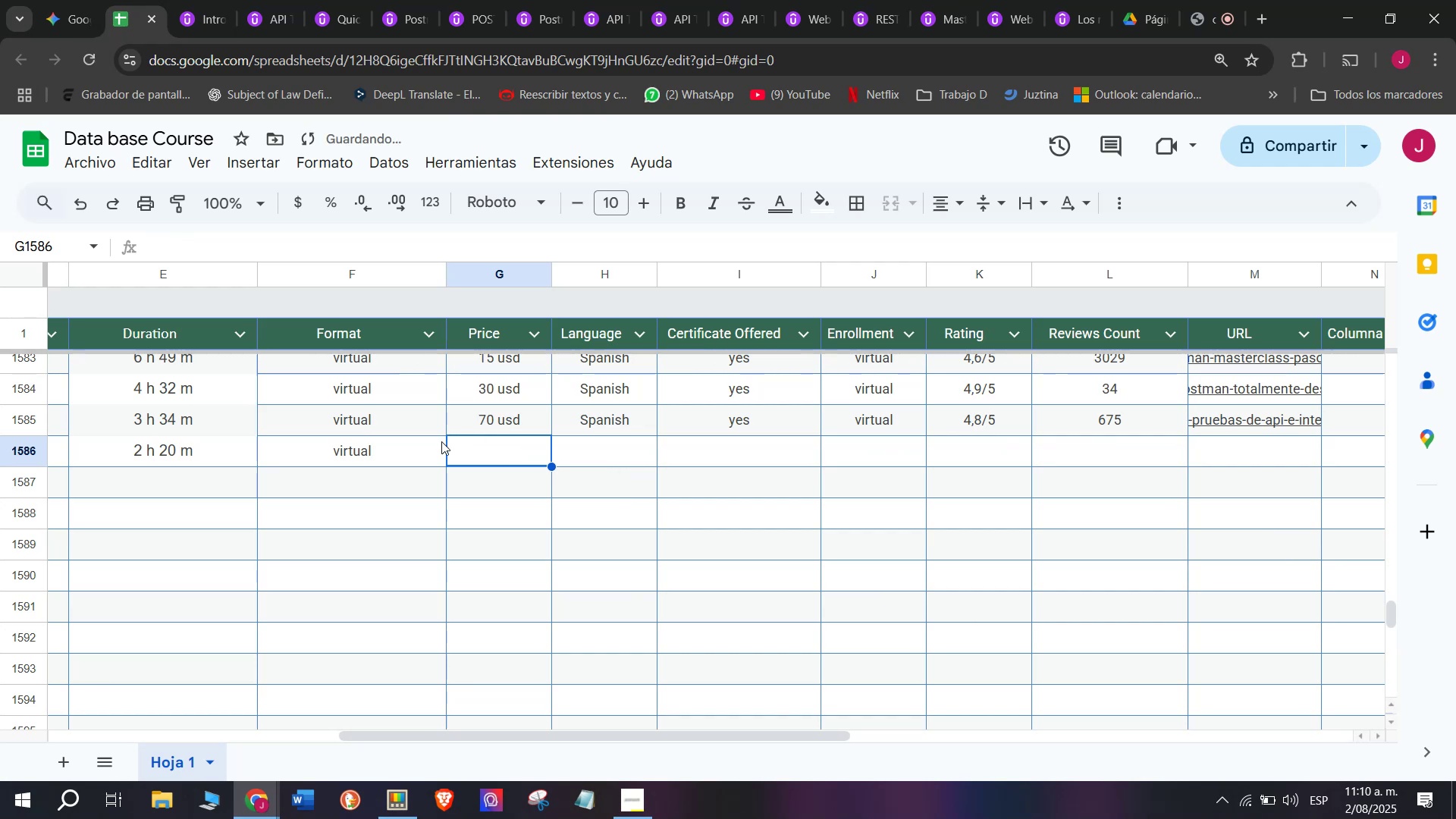 
key(Backspace)
 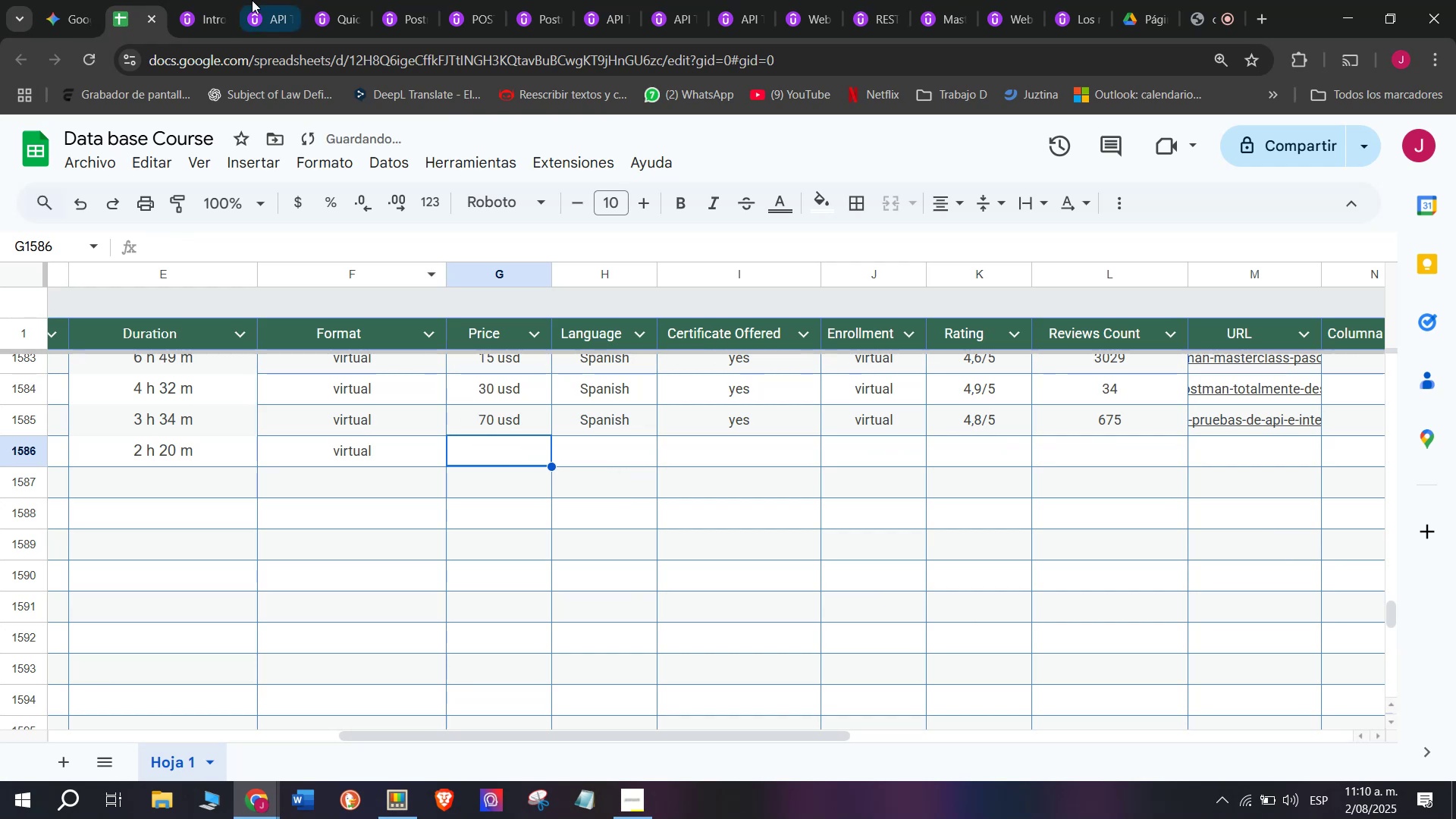 
left_click([197, 0])
 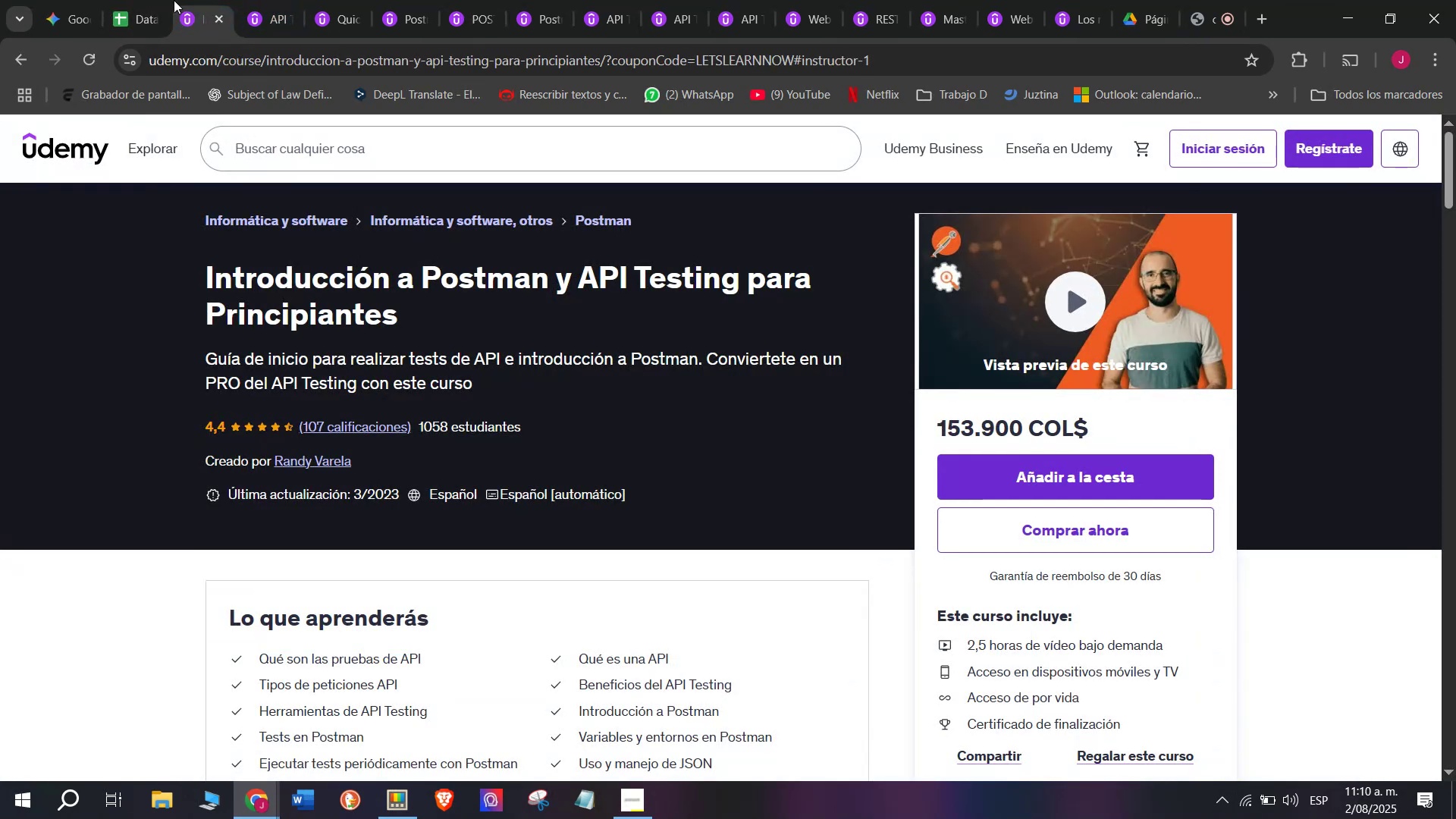 
left_click([107, 0])
 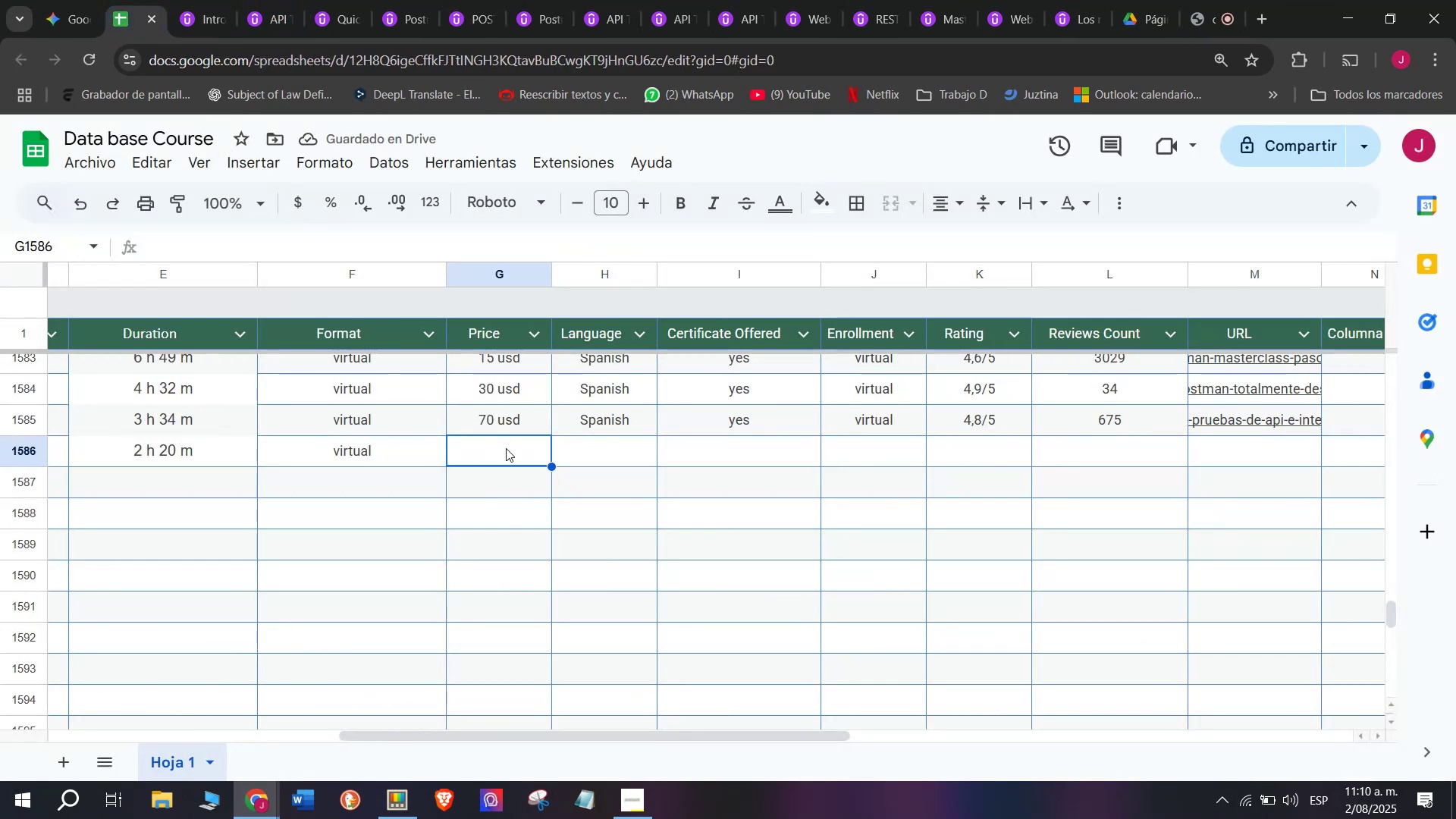 
type(40 usd)
 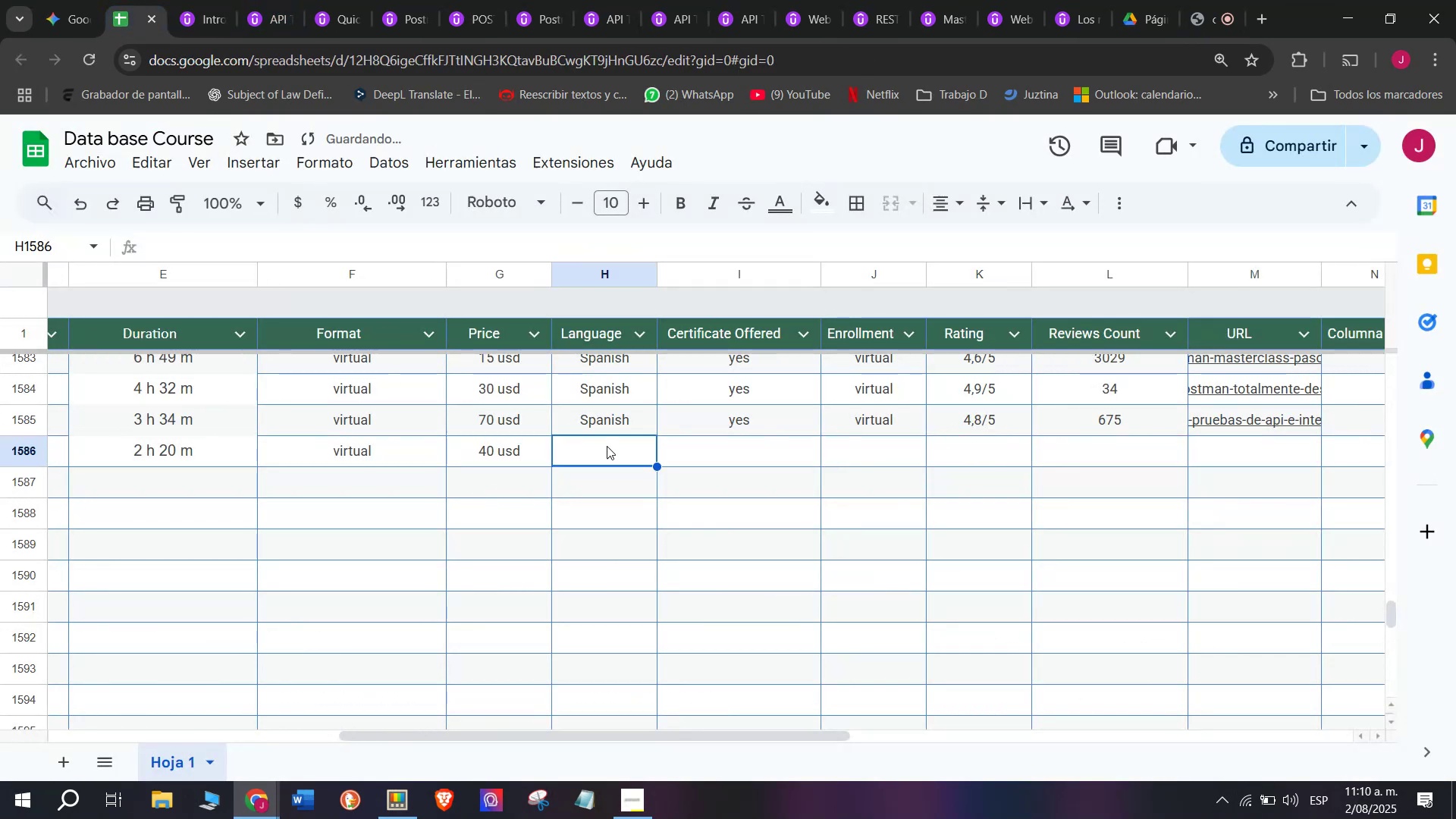 
double_click([594, 404])
 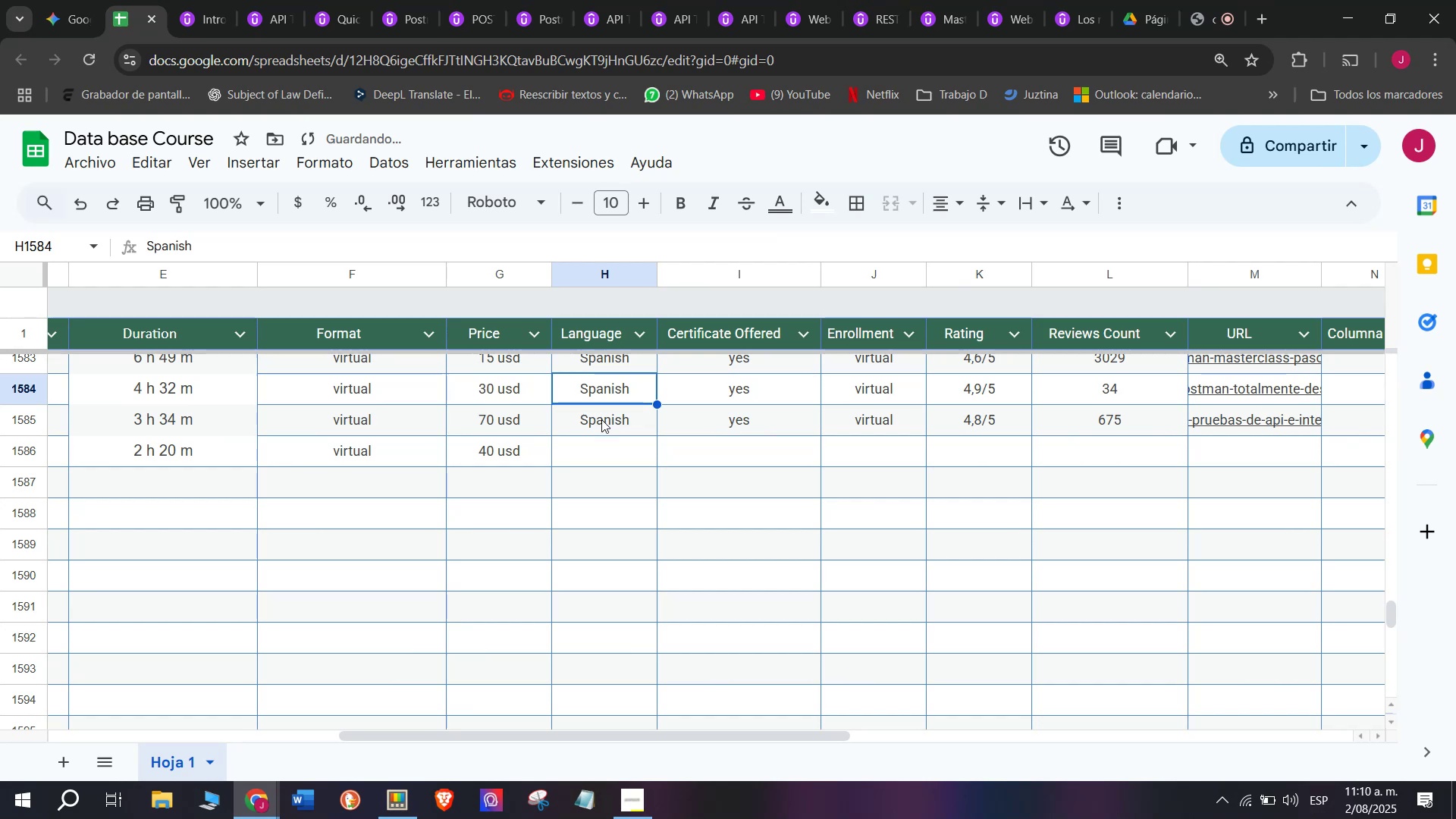 
key(Break)
 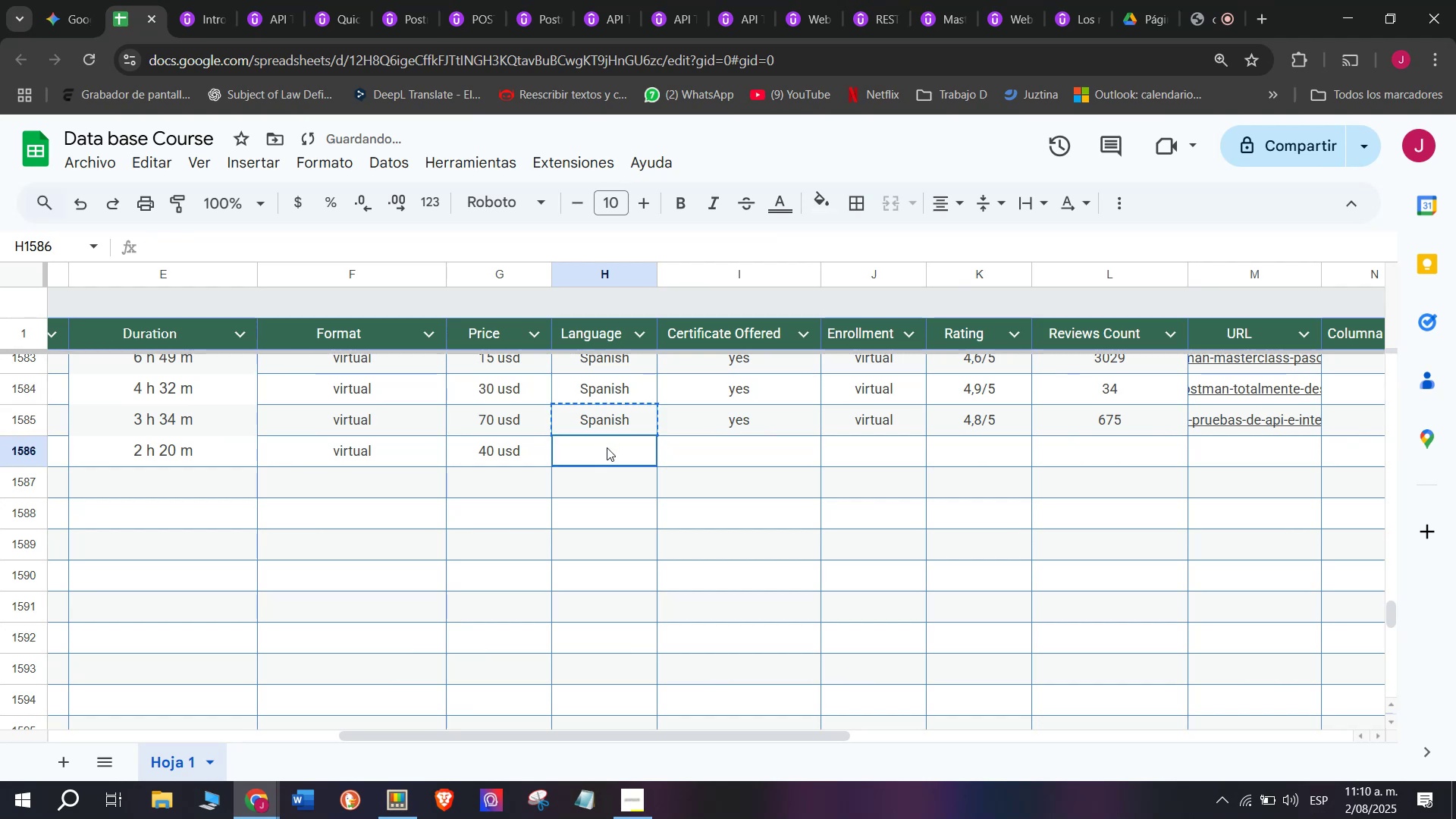 
key(Control+ControlLeft)
 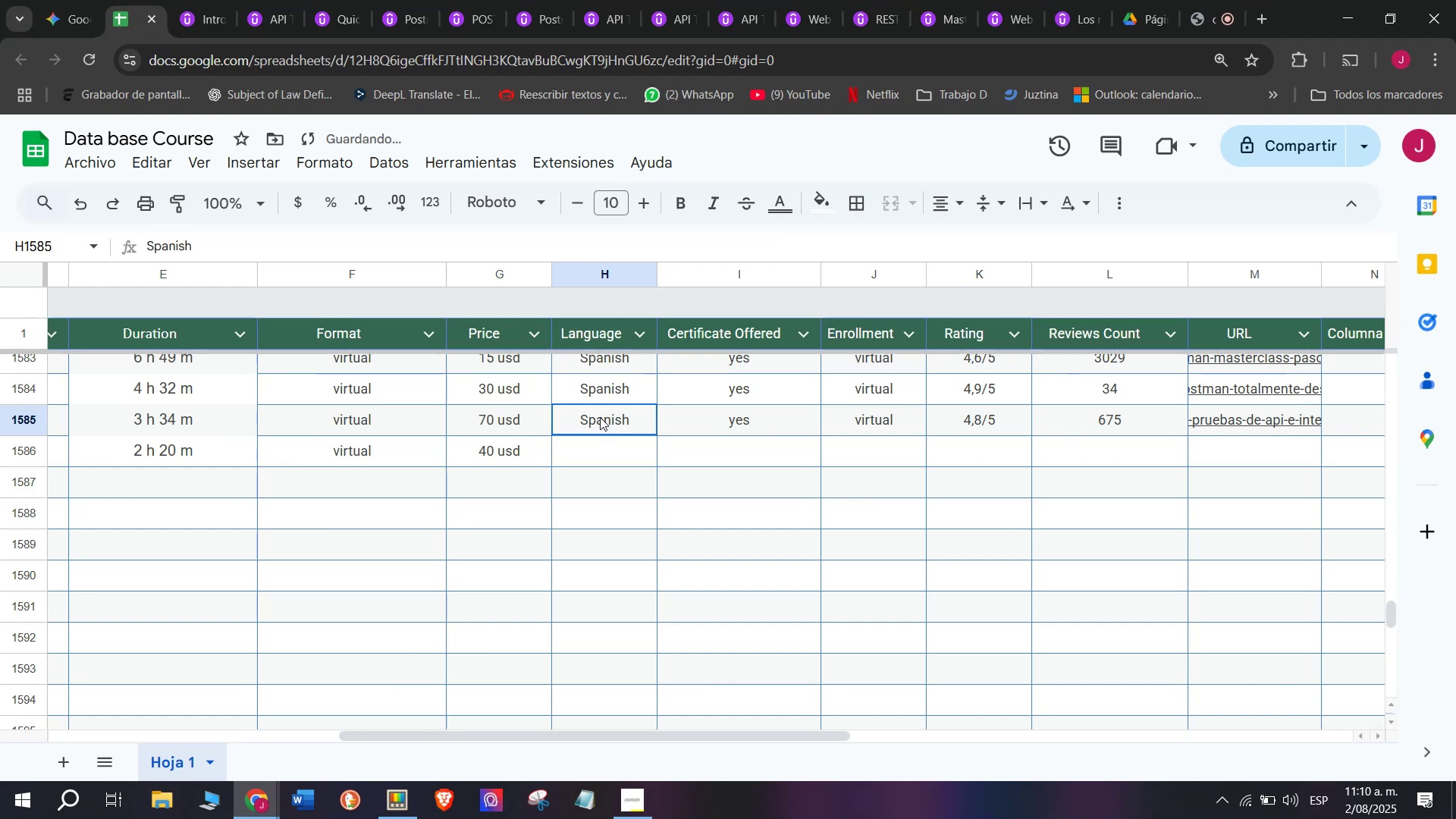 
key(Control+C)
 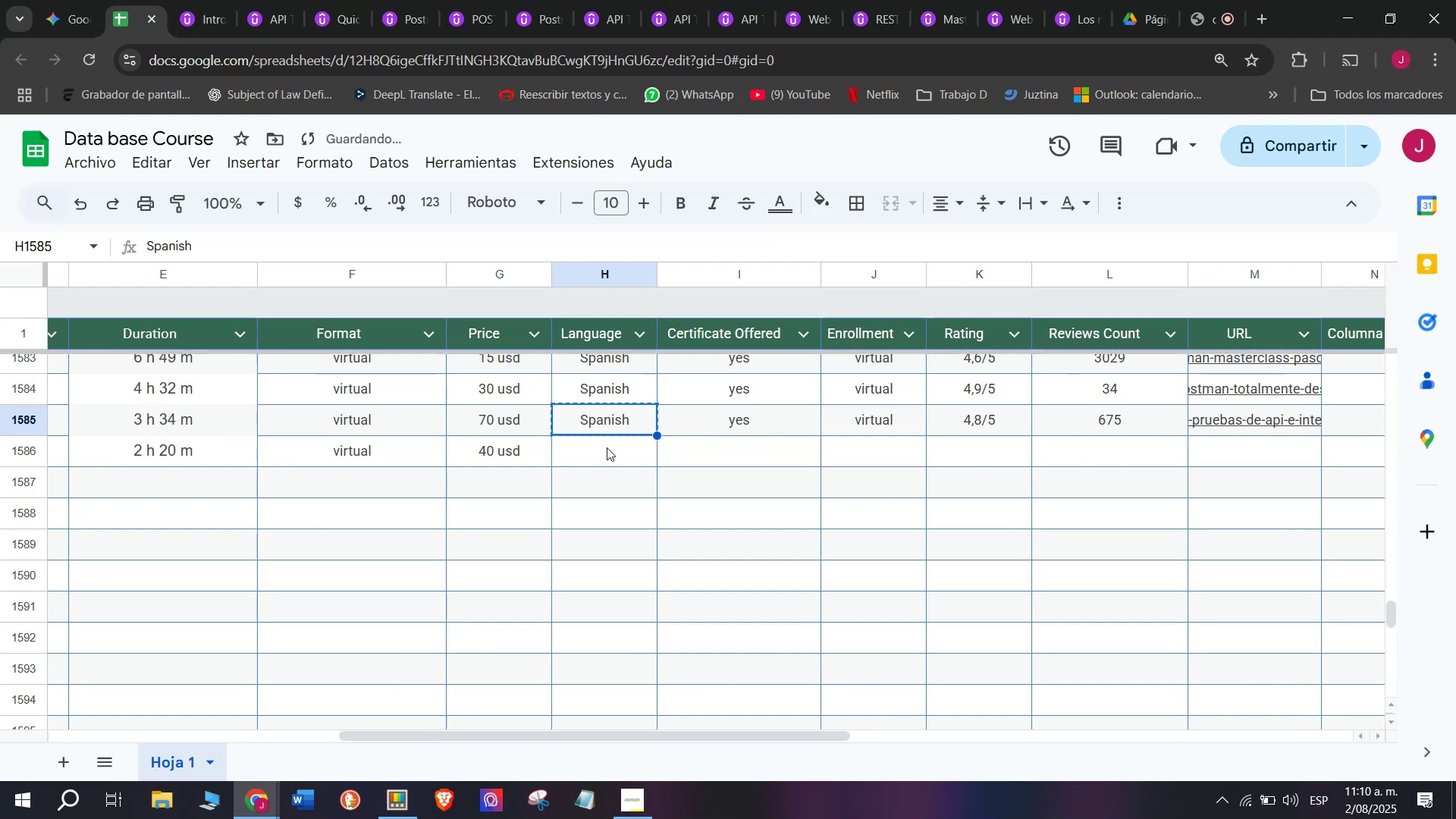 
double_click([607, 447])
 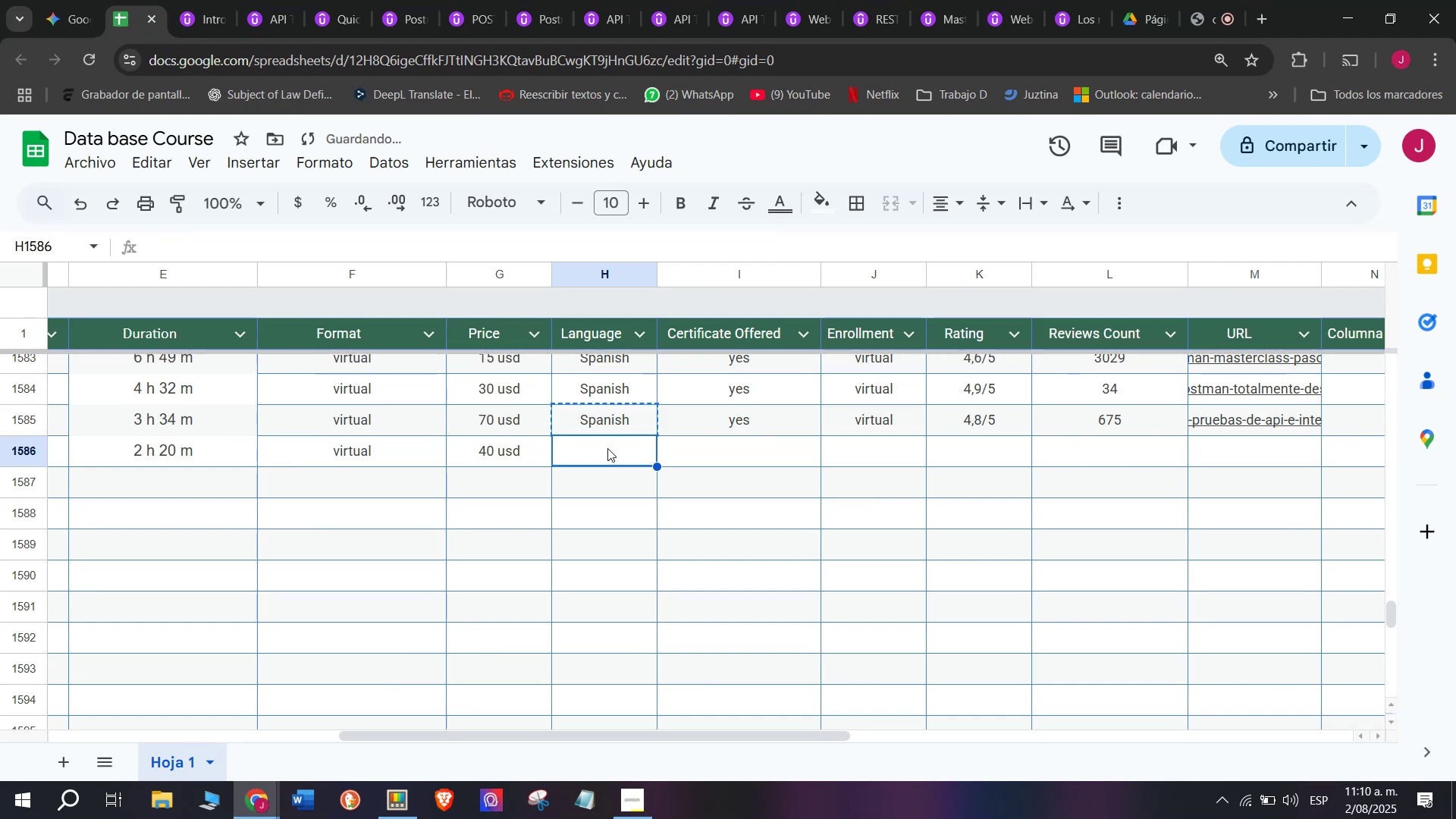 
key(Z)
 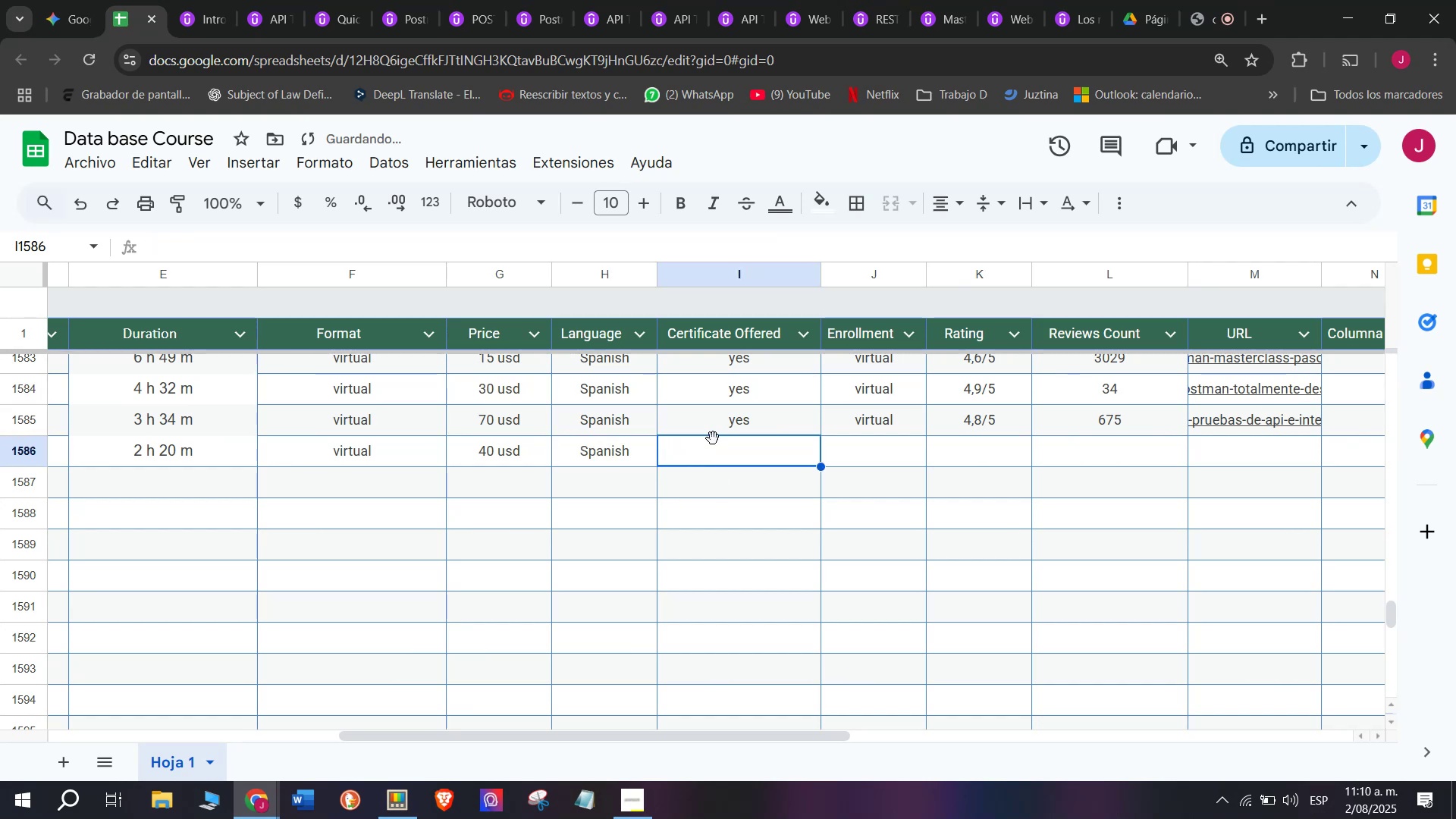 
key(Control+ControlLeft)
 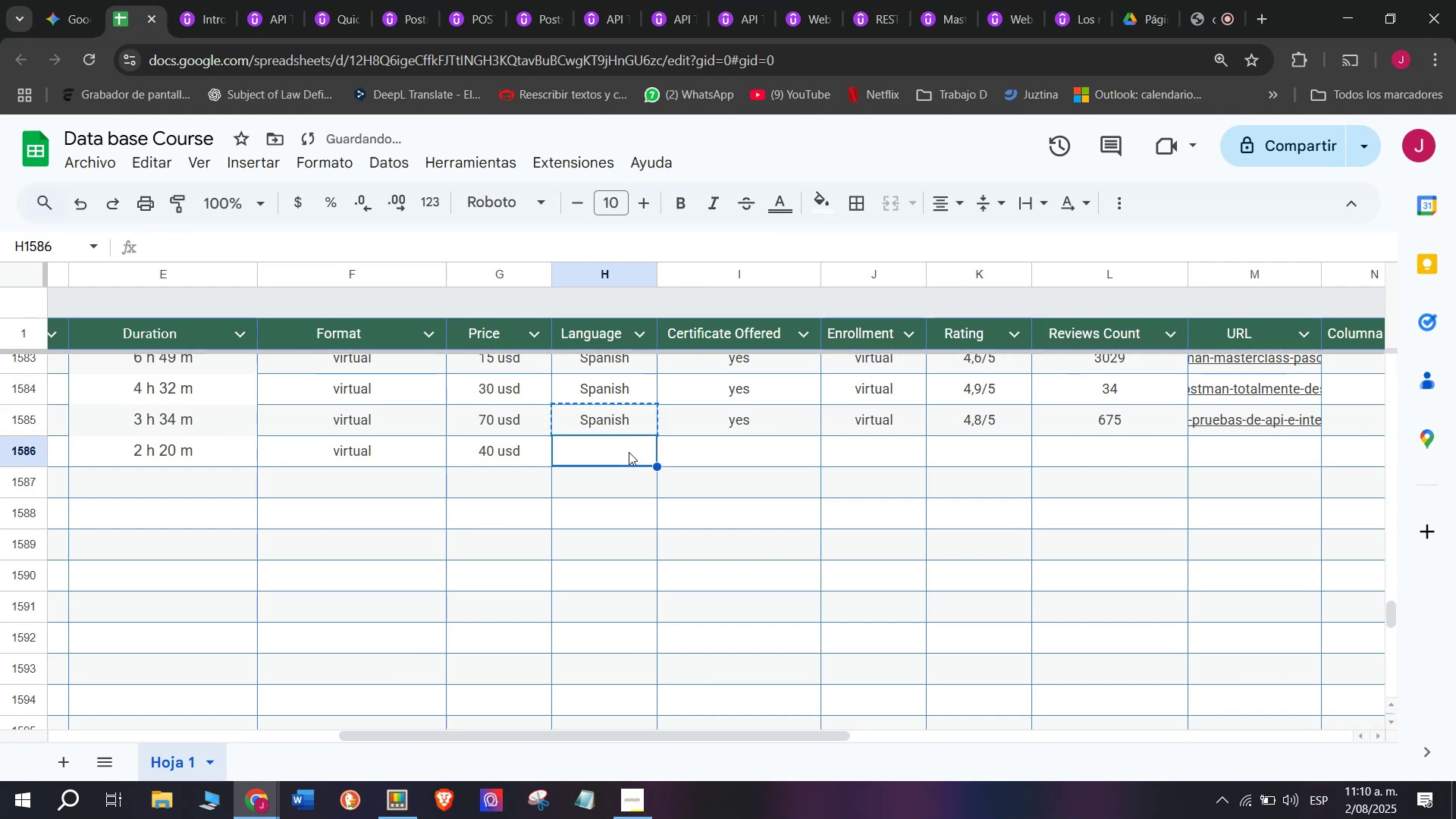 
key(Control+V)
 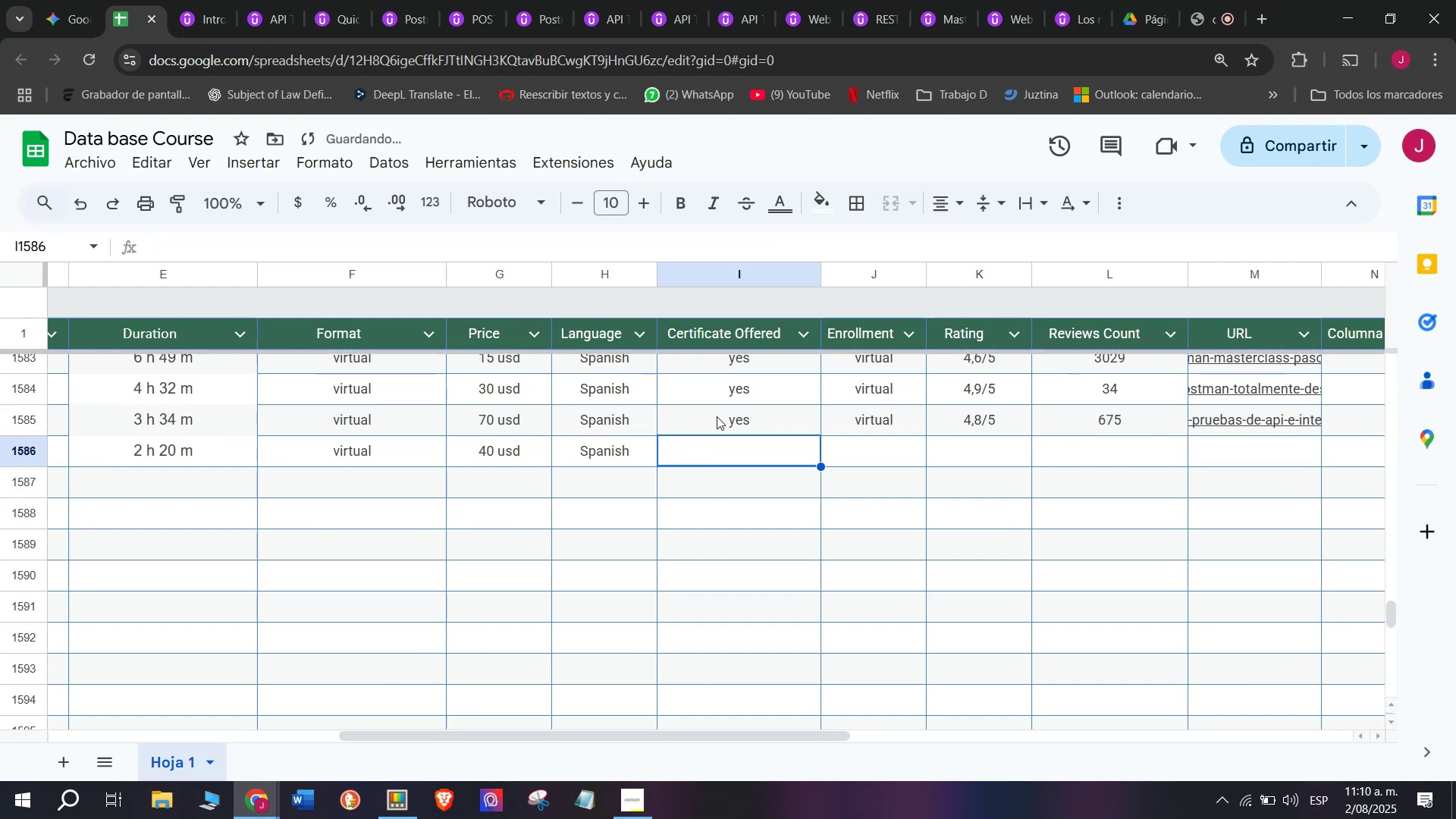 
key(Control+ControlLeft)
 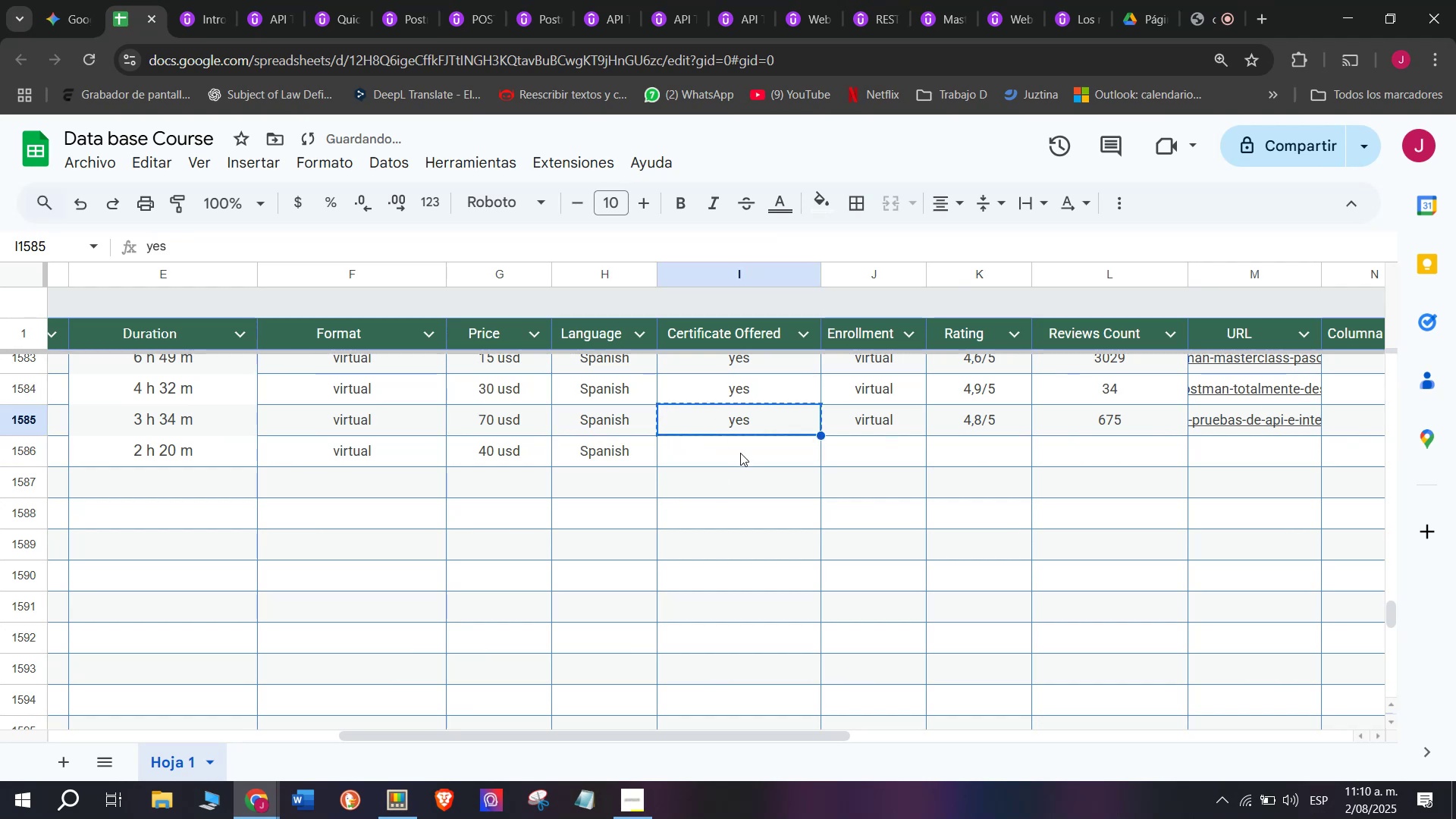 
key(Control+C)
 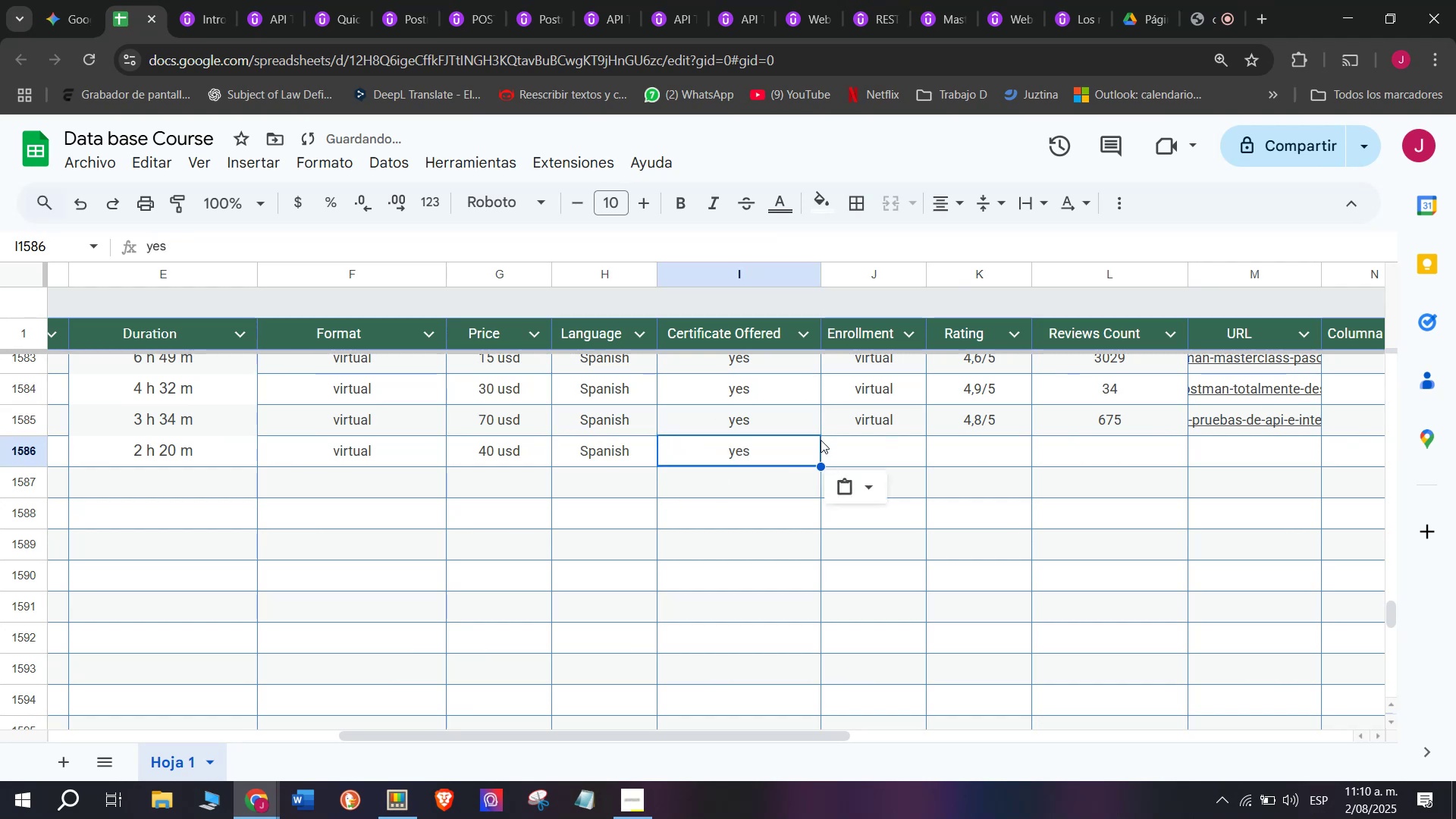 
key(Break)
 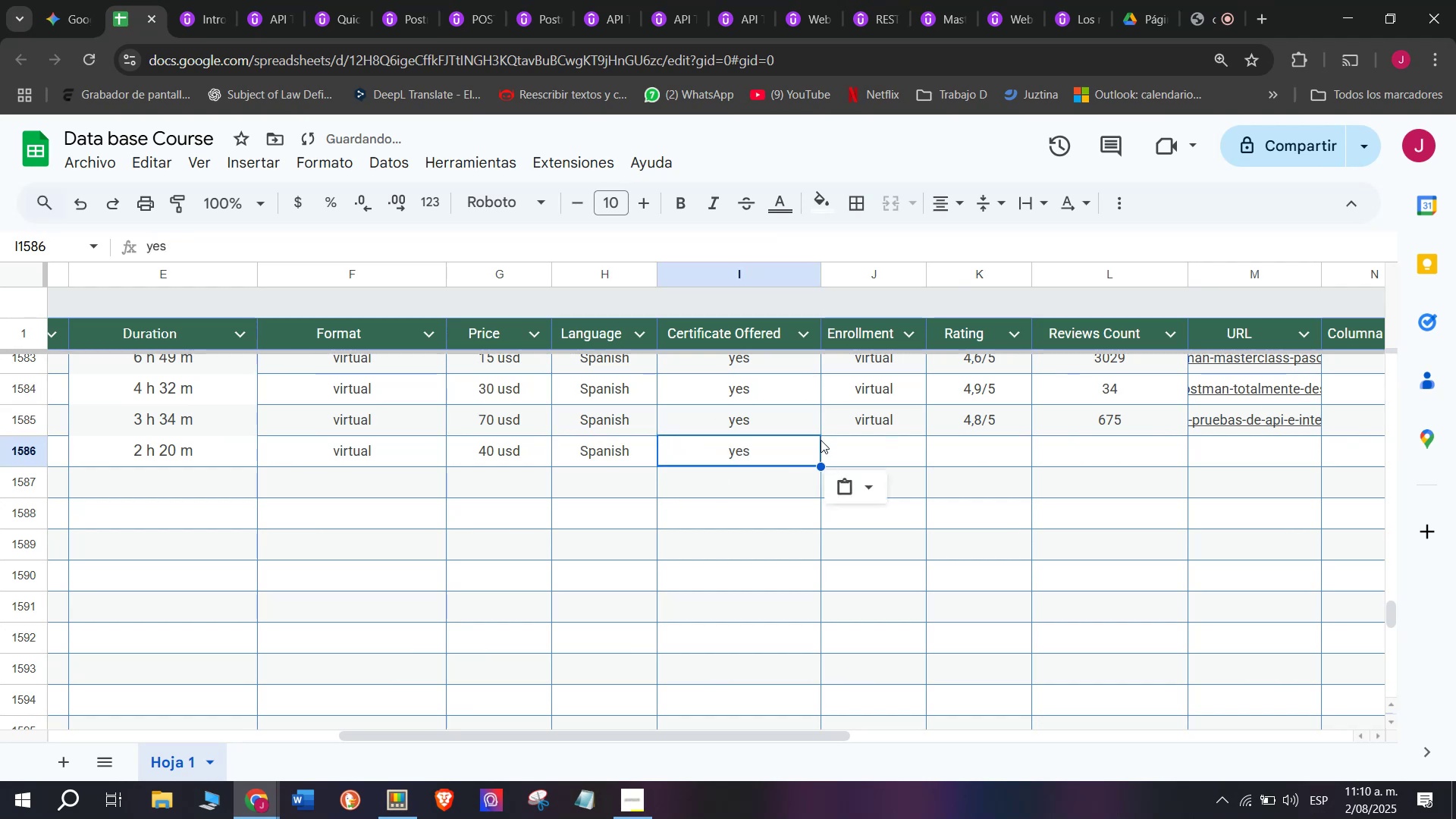 
triple_click([740, 451])
 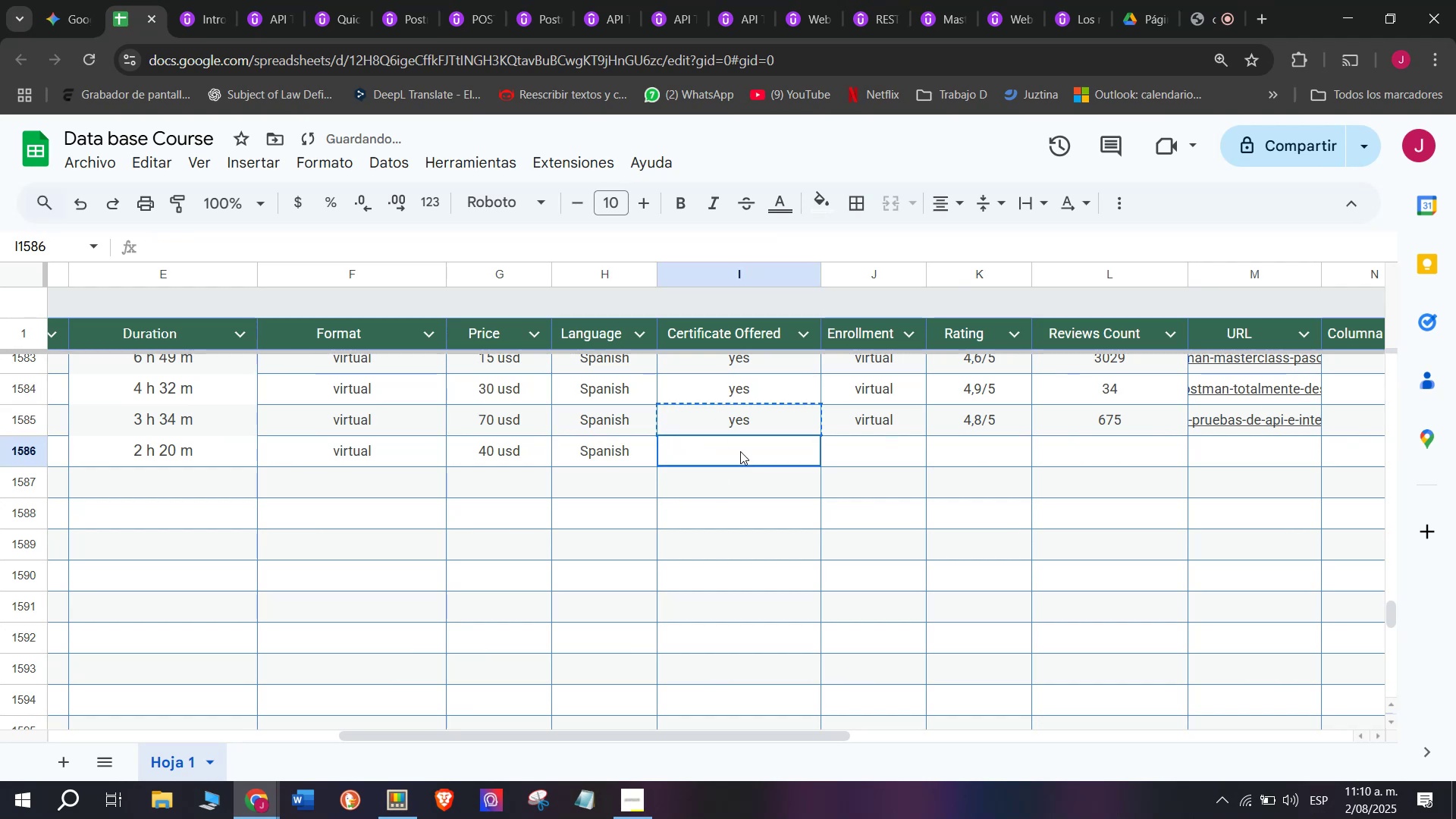 
key(Z)
 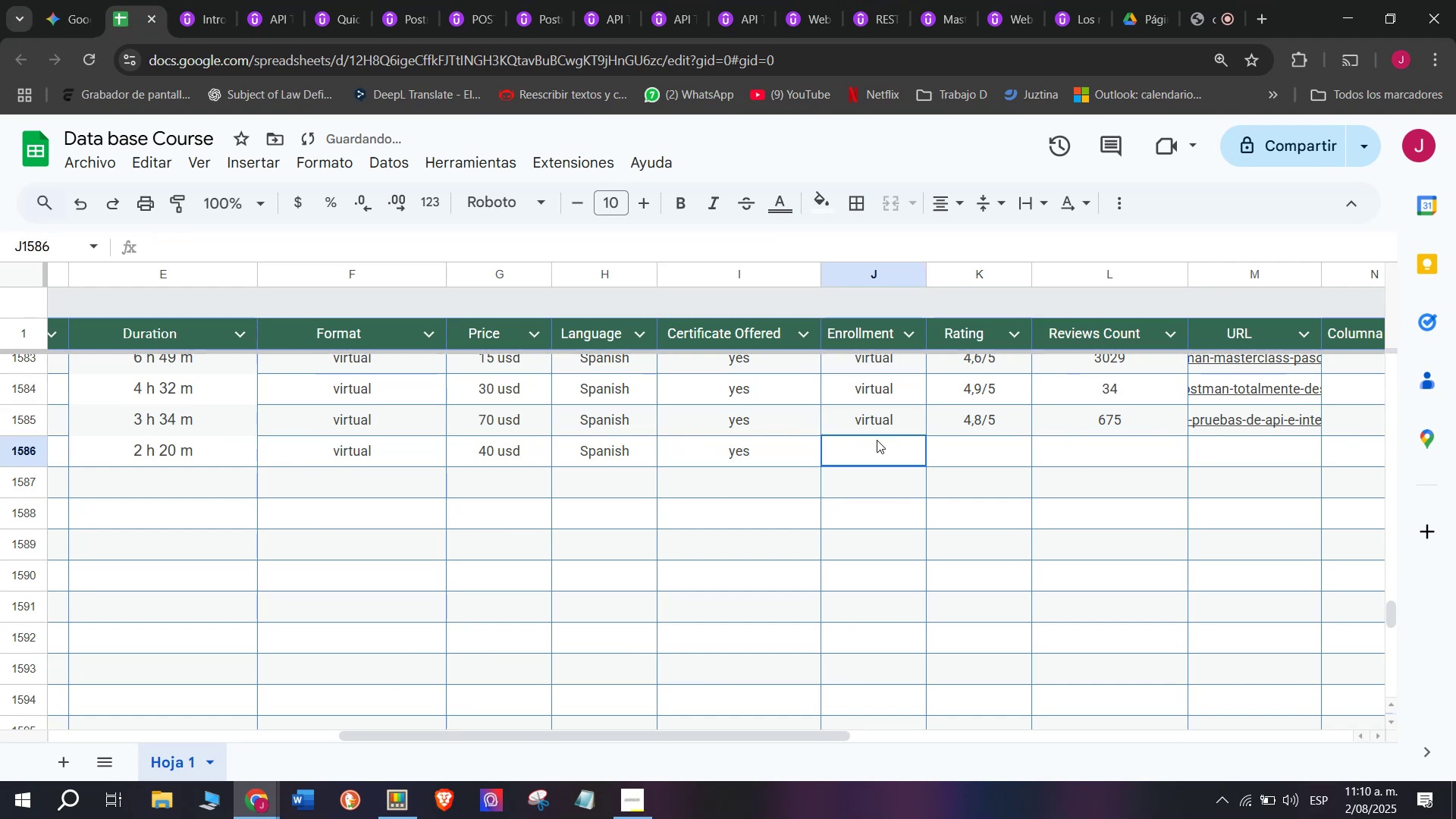 
key(Control+ControlLeft)
 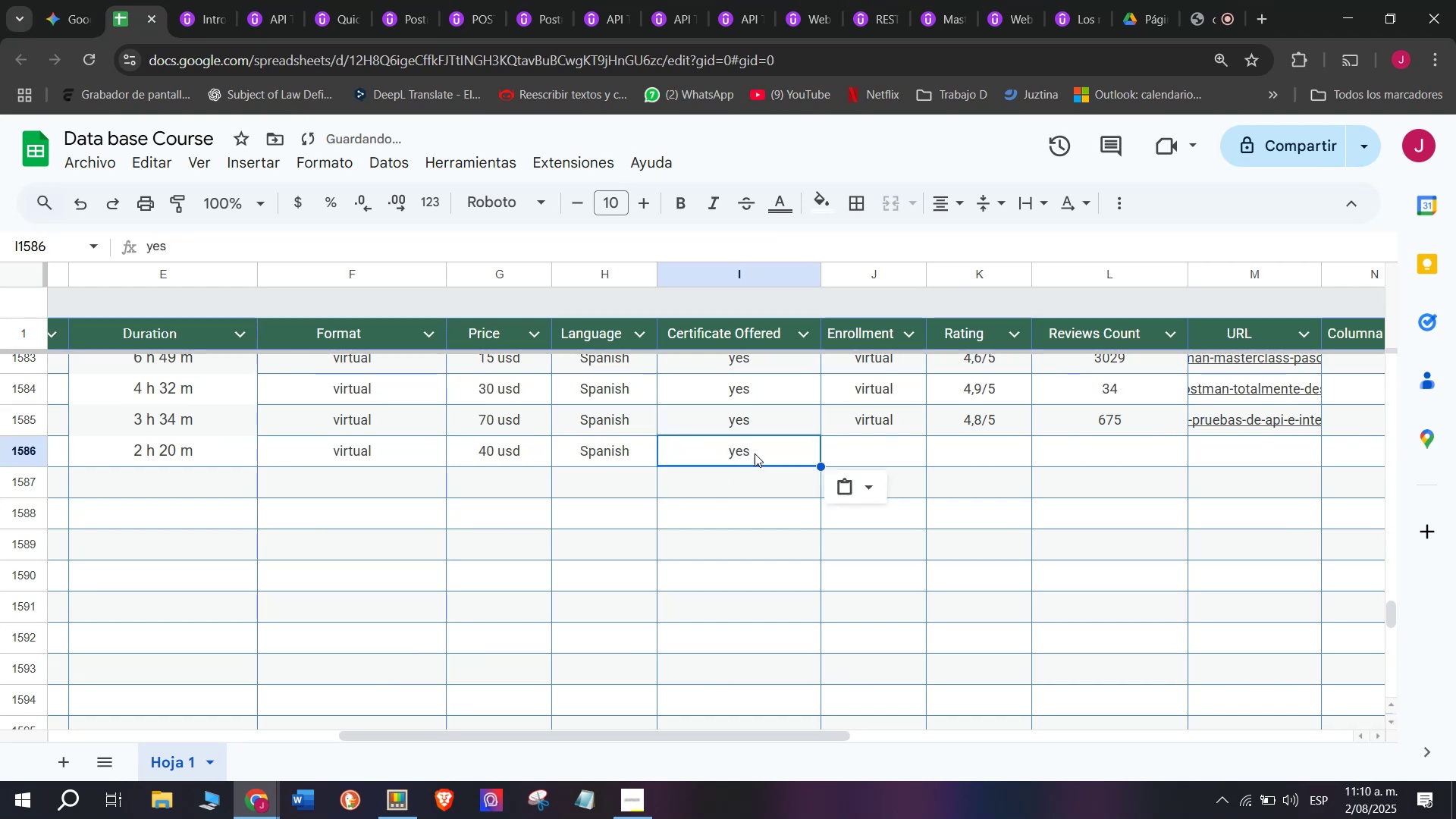 
key(Control+V)
 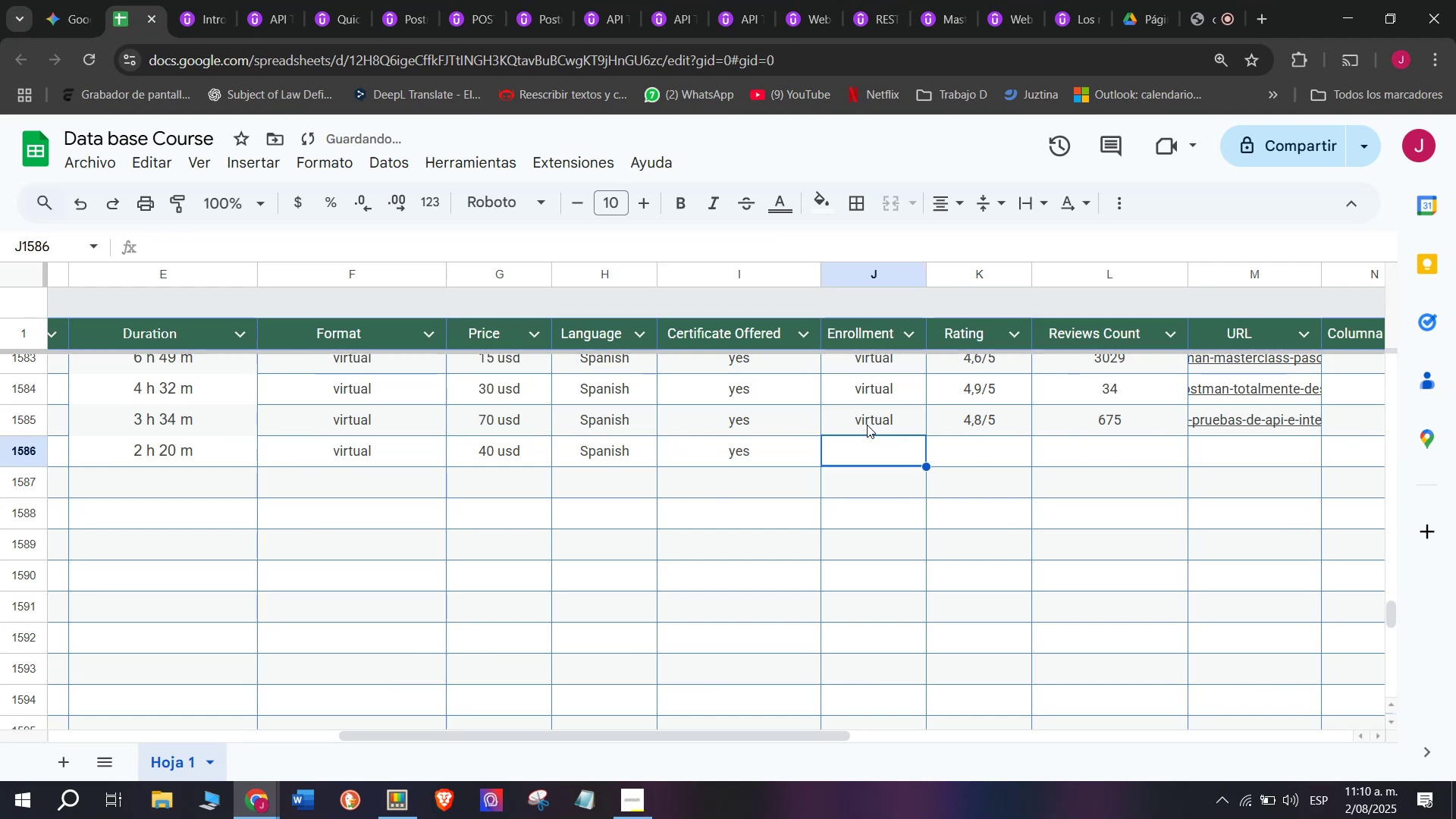 
double_click([867, 413])
 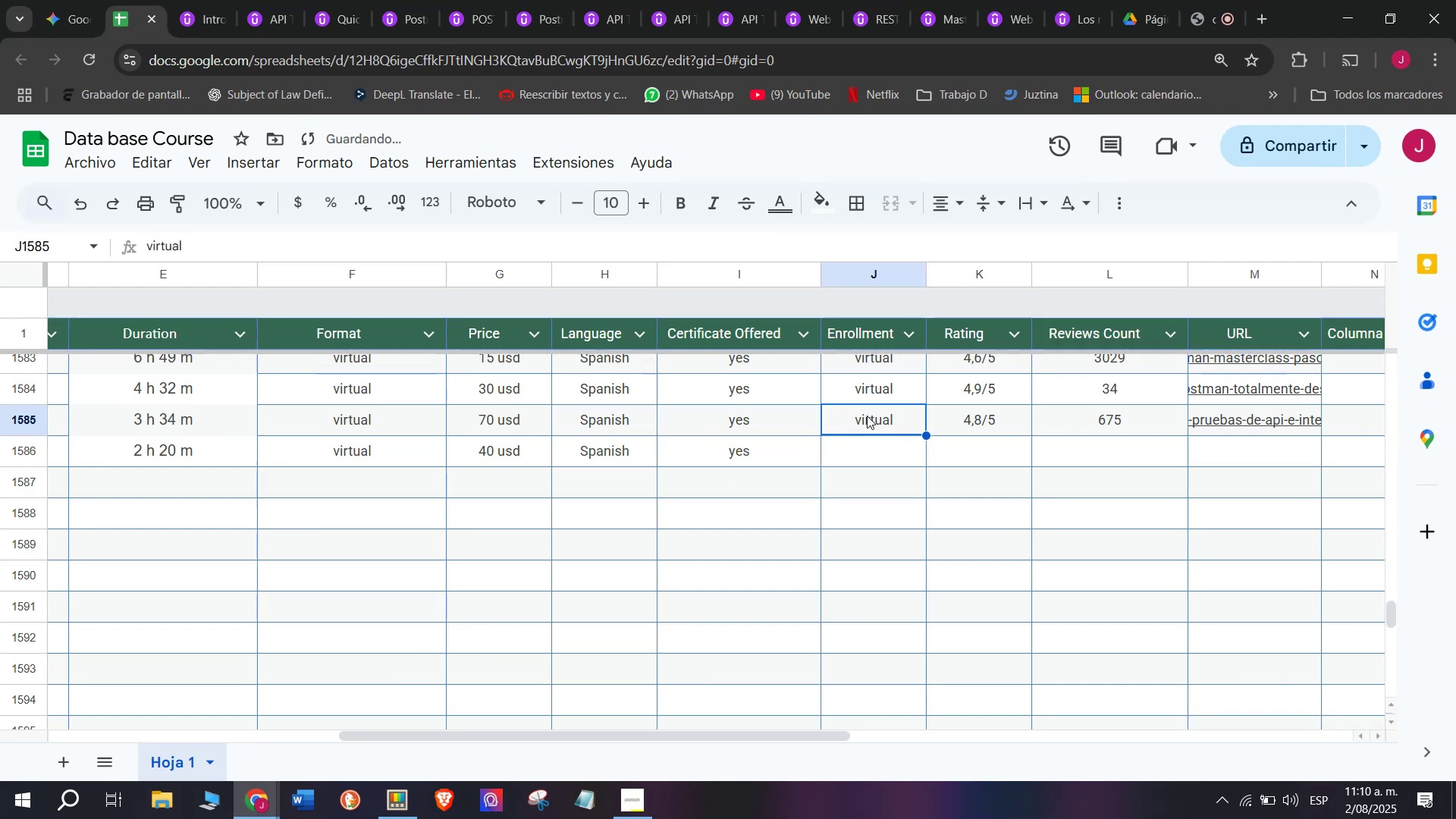 
key(Control+ControlLeft)
 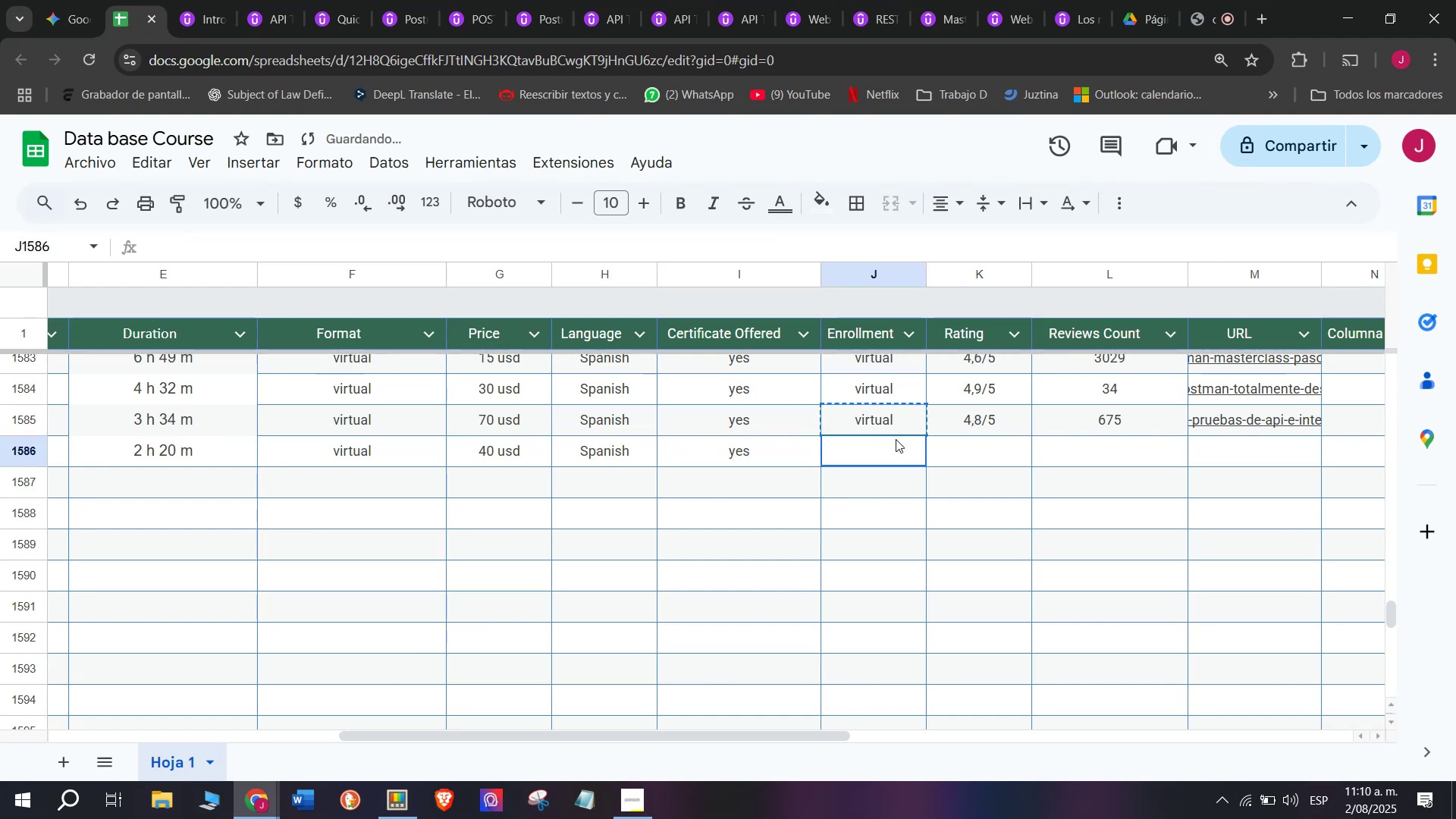 
key(Break)
 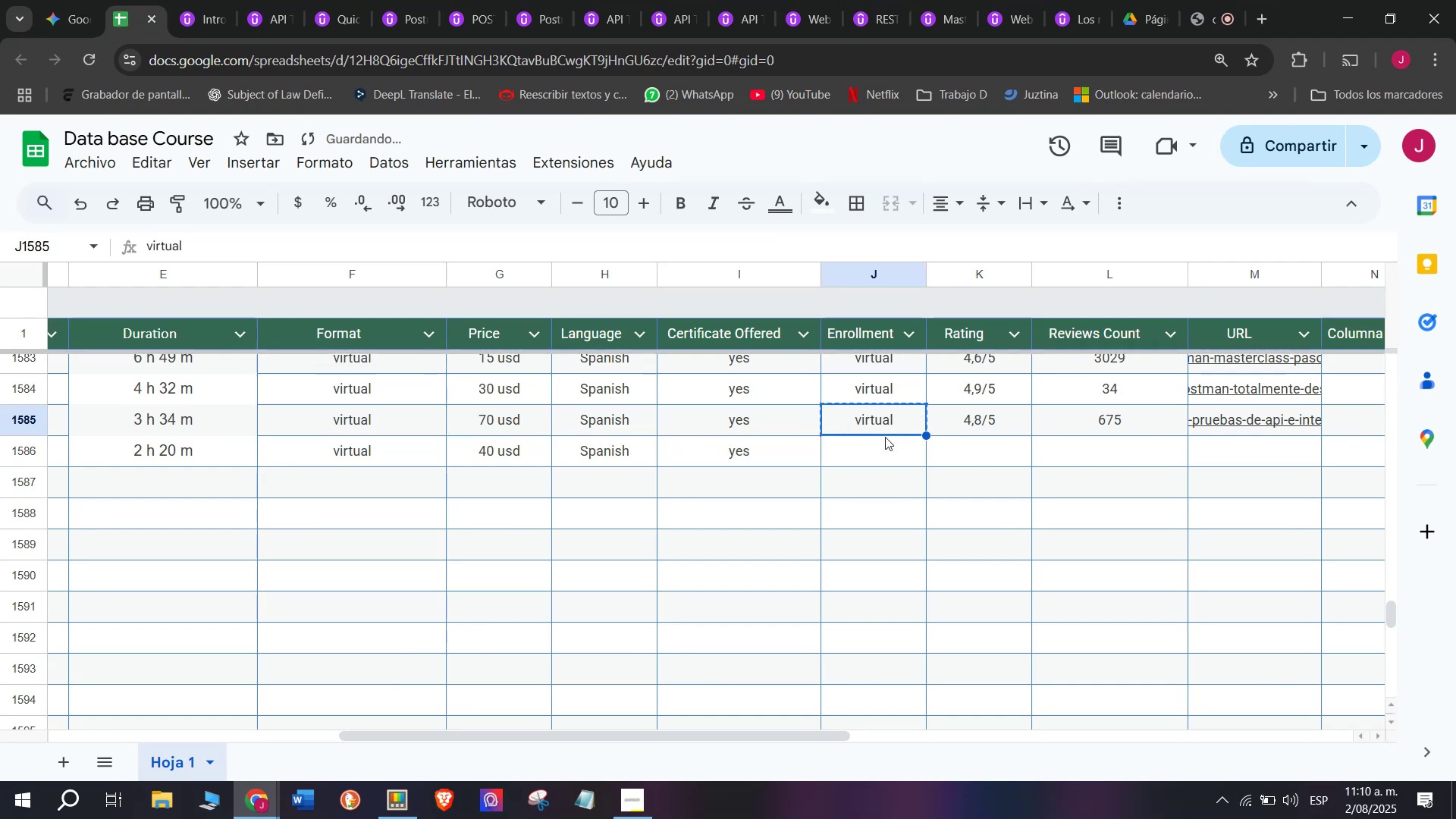 
key(Control+C)
 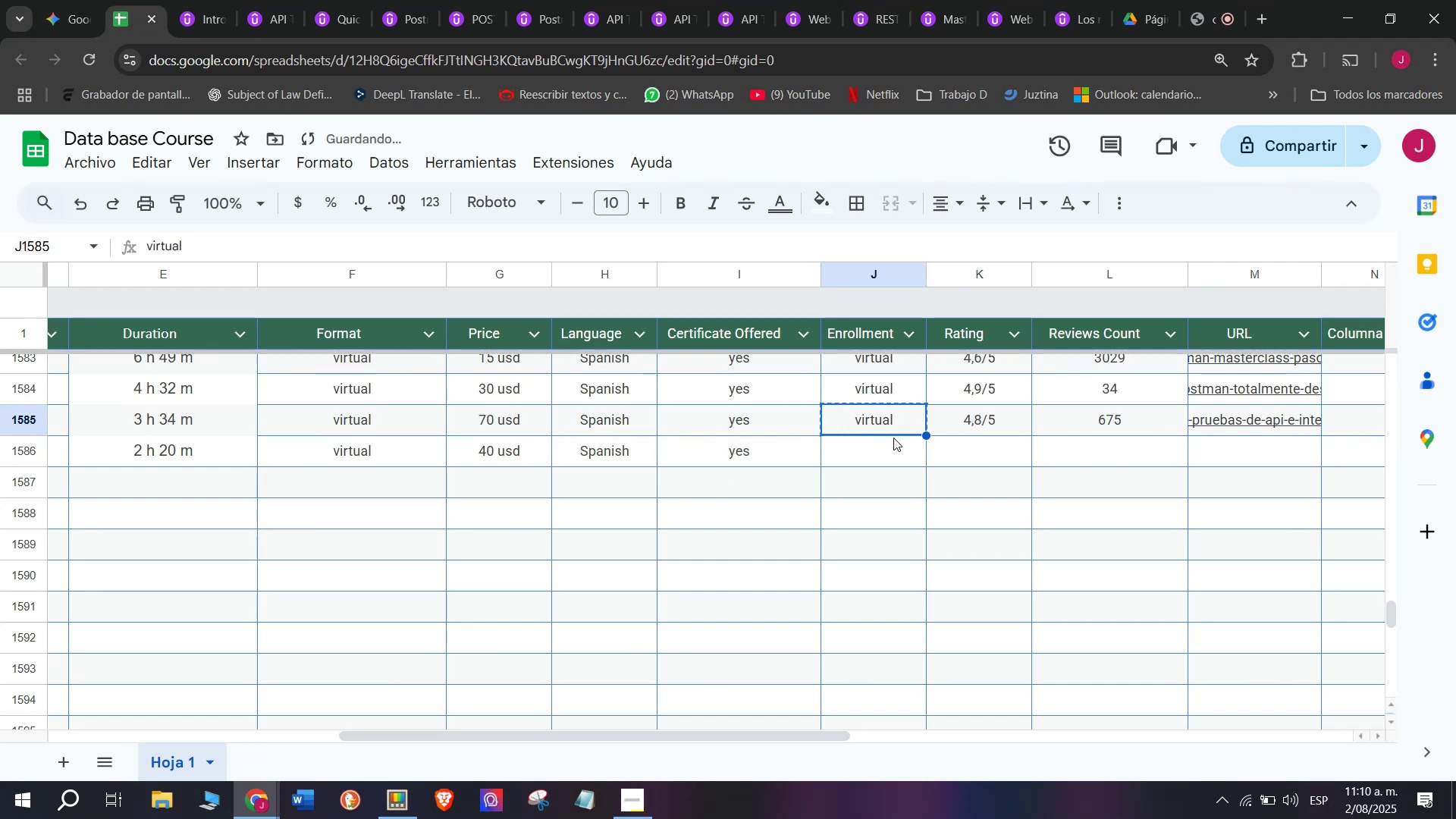 
left_click([896, 439])
 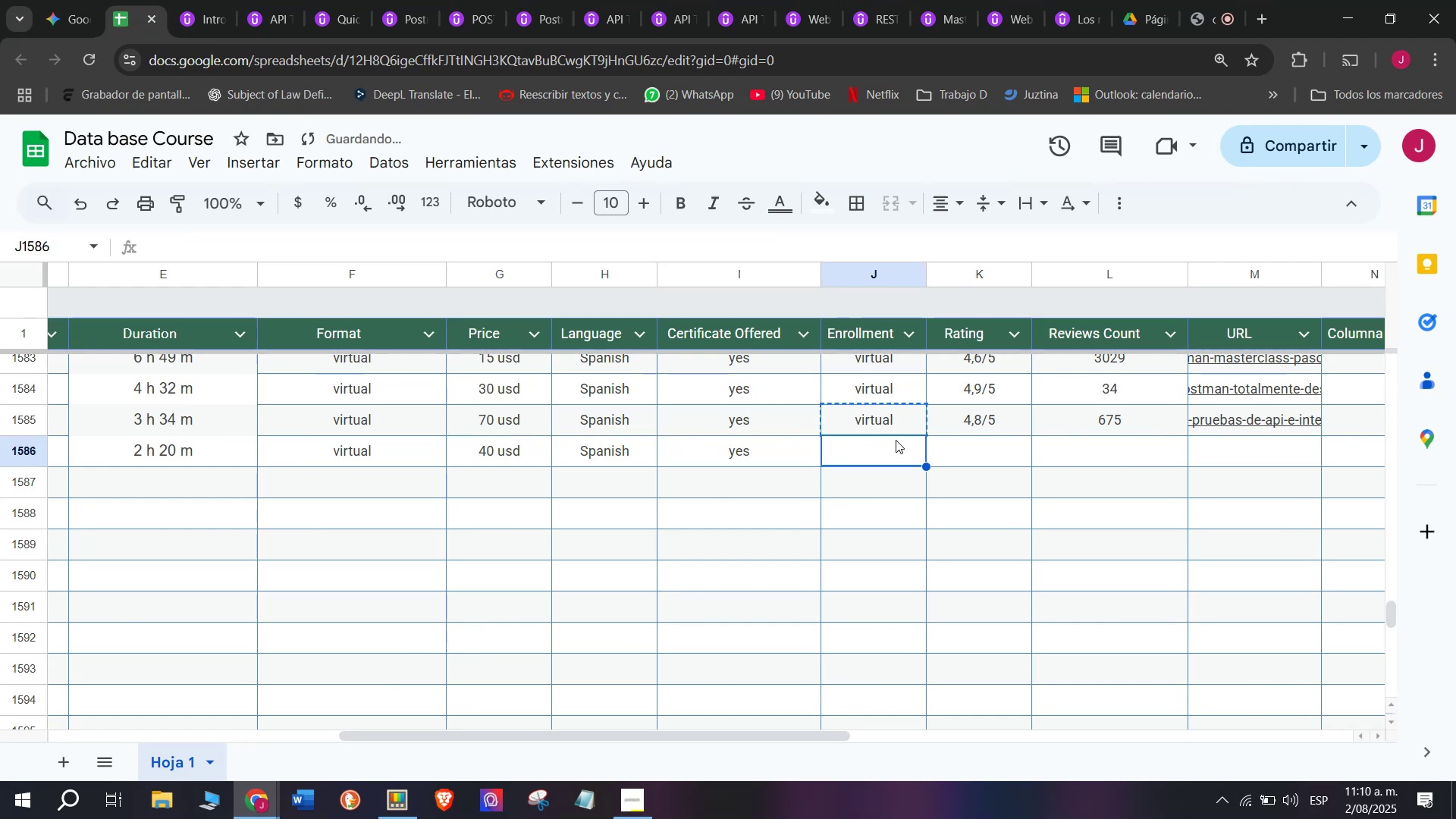 
key(Z)
 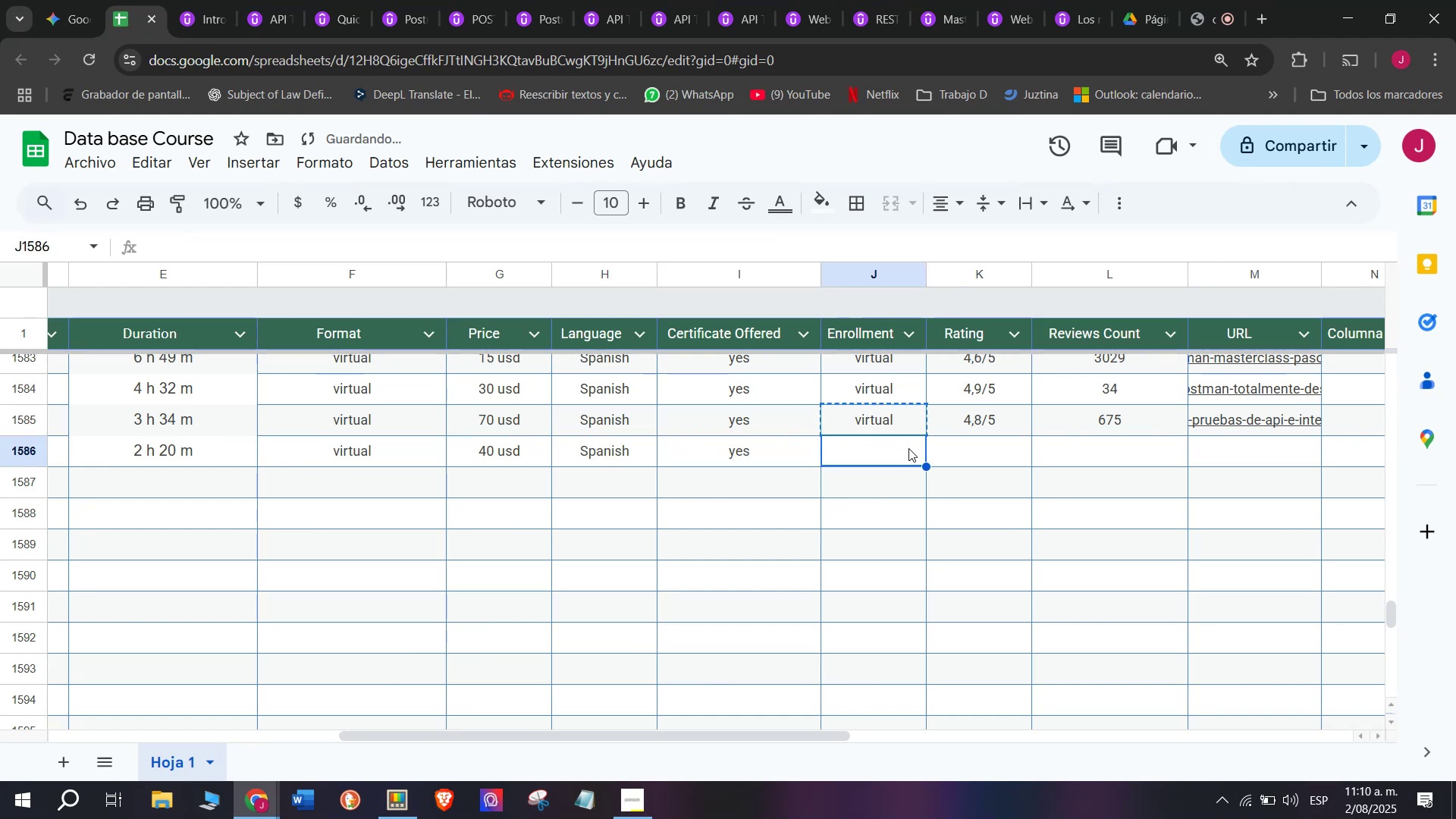 
key(Control+ControlLeft)
 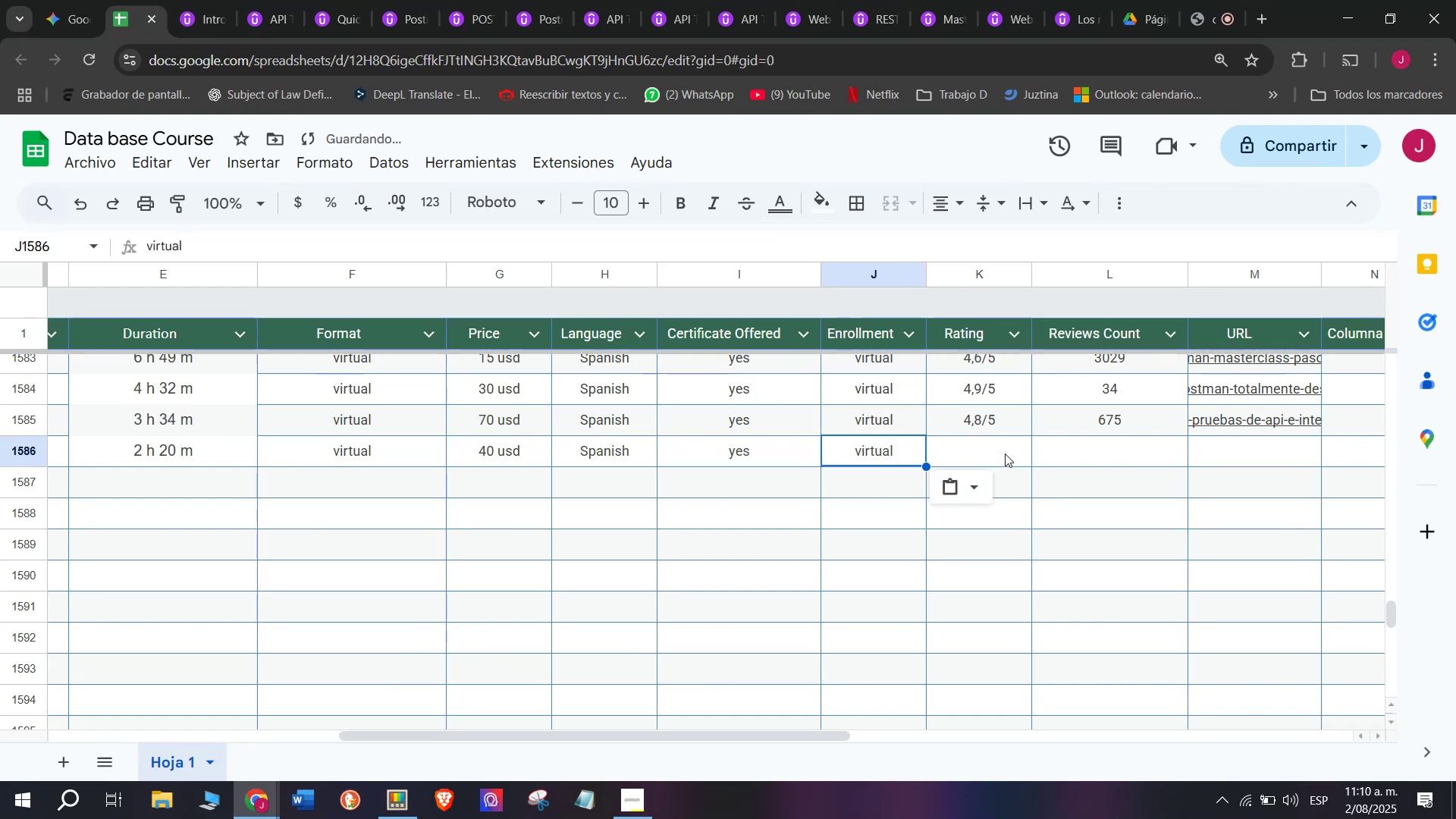 
key(Control+V)
 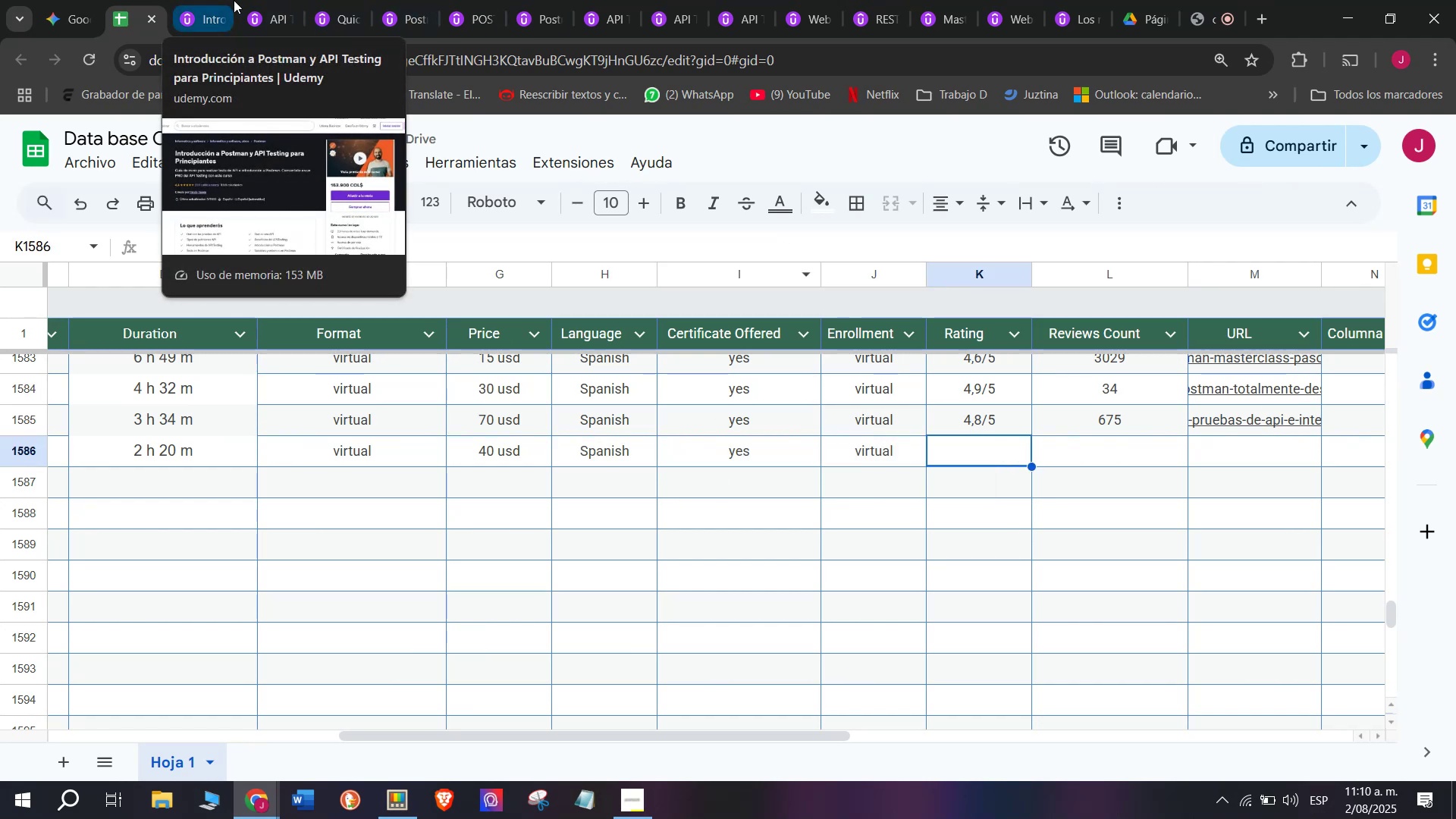 
wait(6.15)
 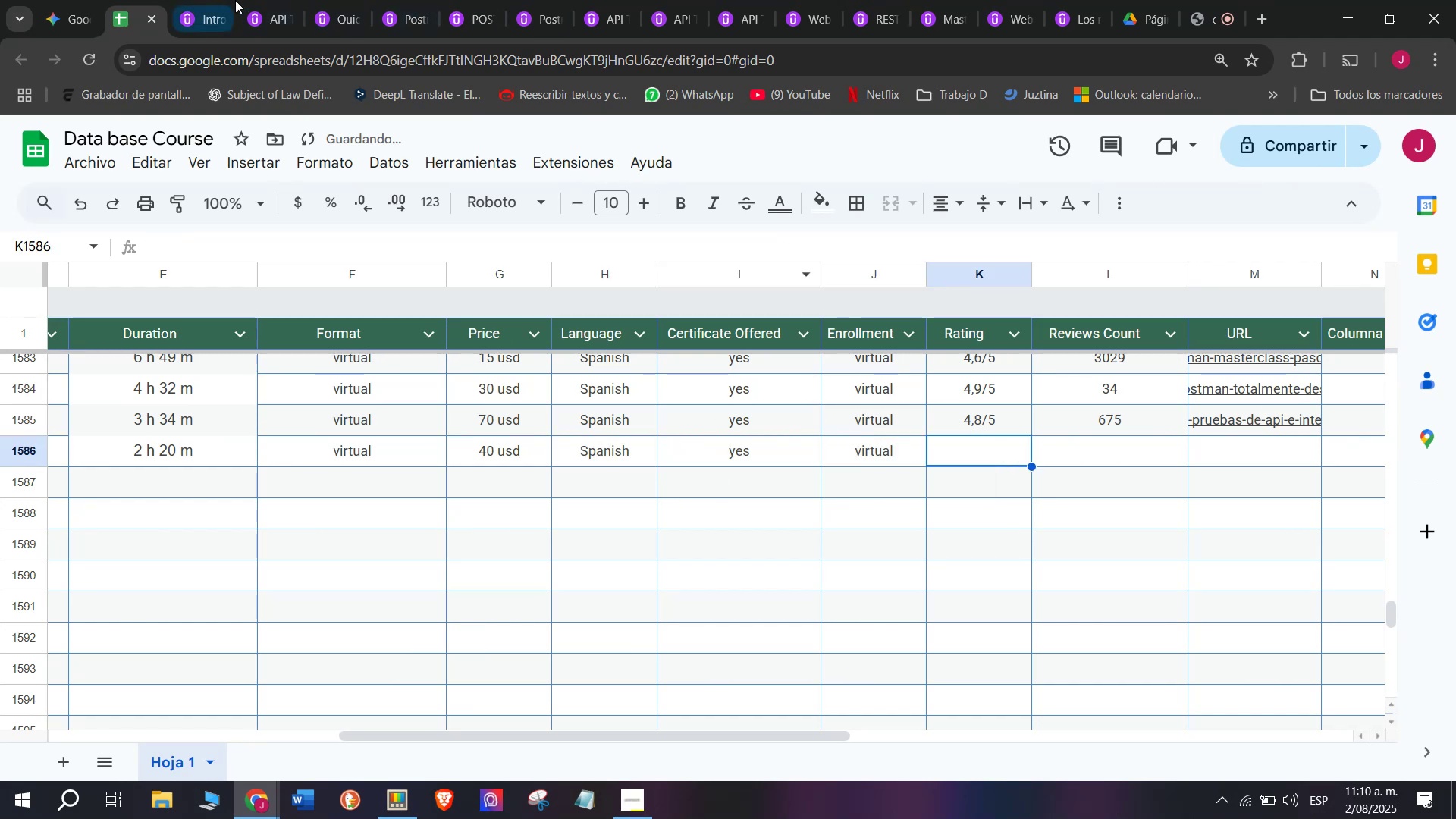 
key(Break)
 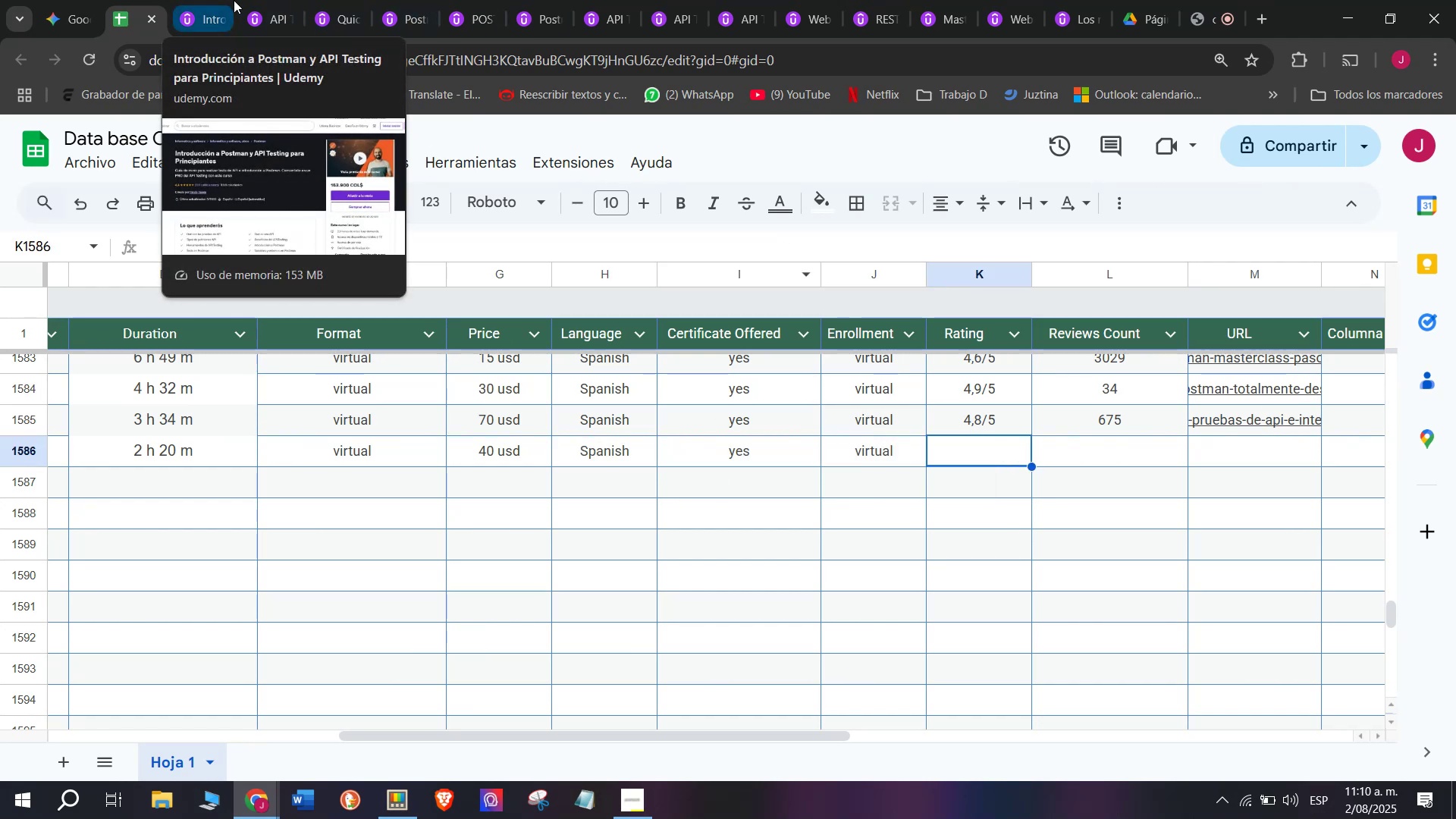 
key(Control+ControlLeft)
 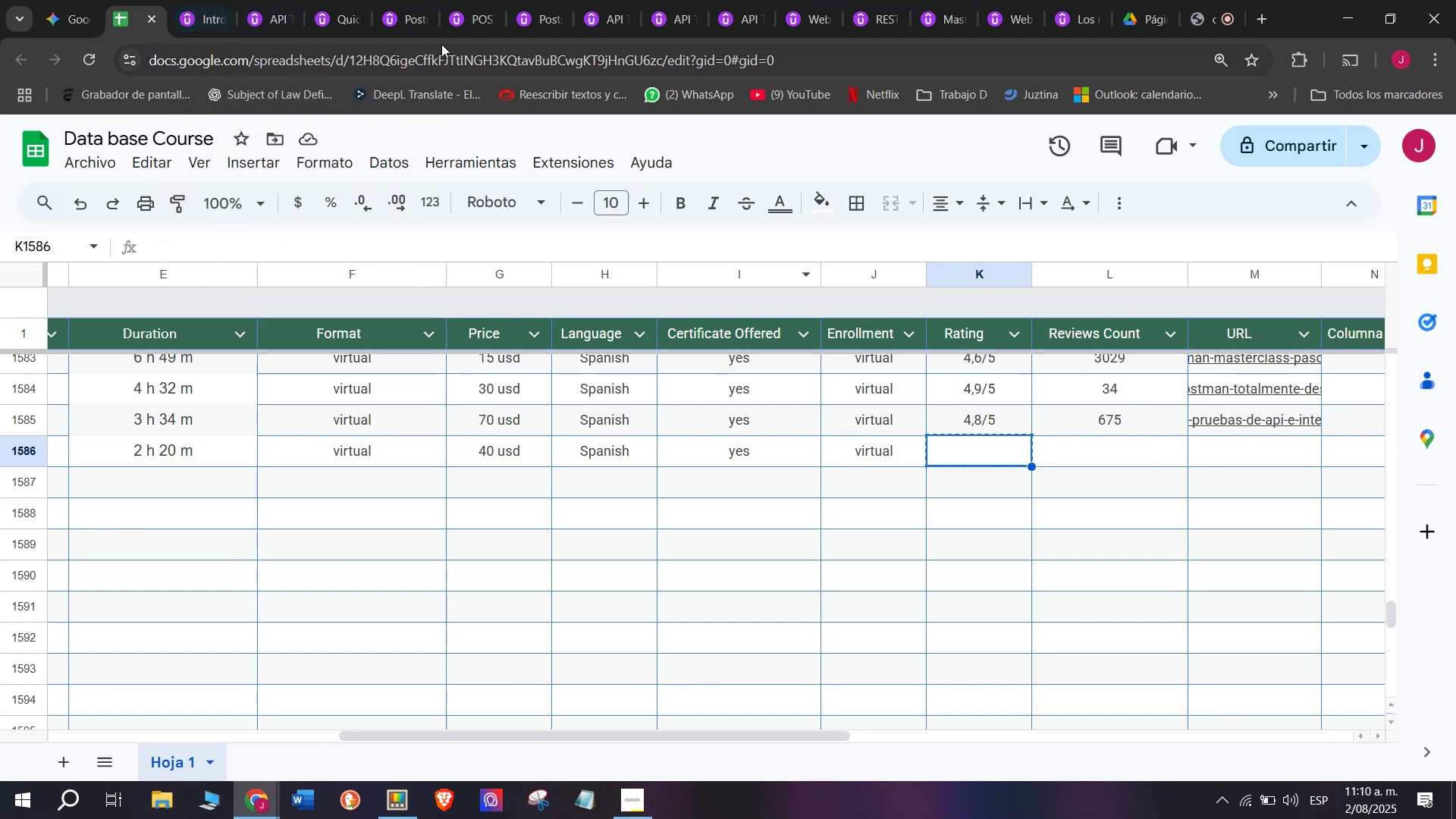 
key(Control+C)
 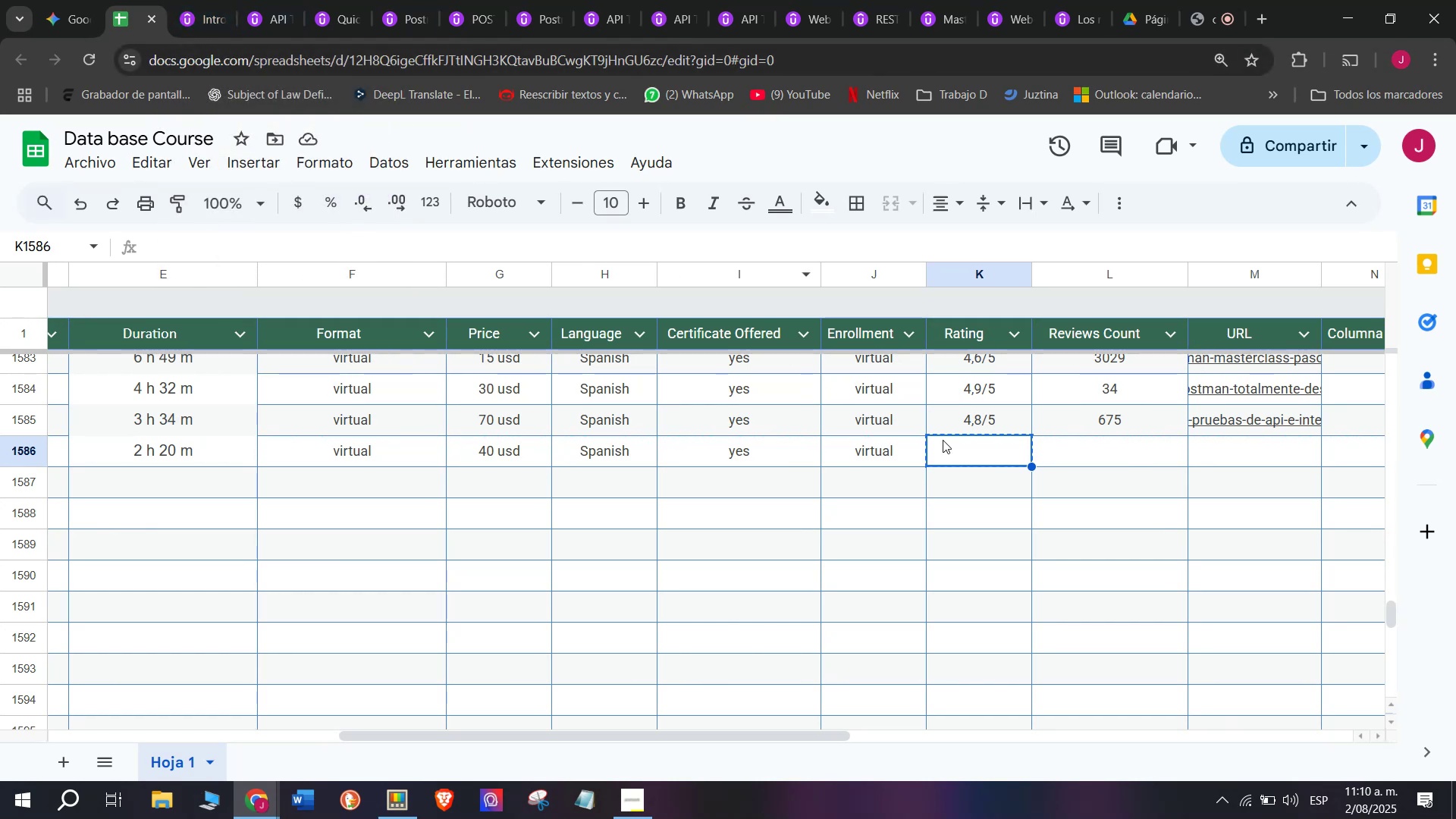 
key(Break)
 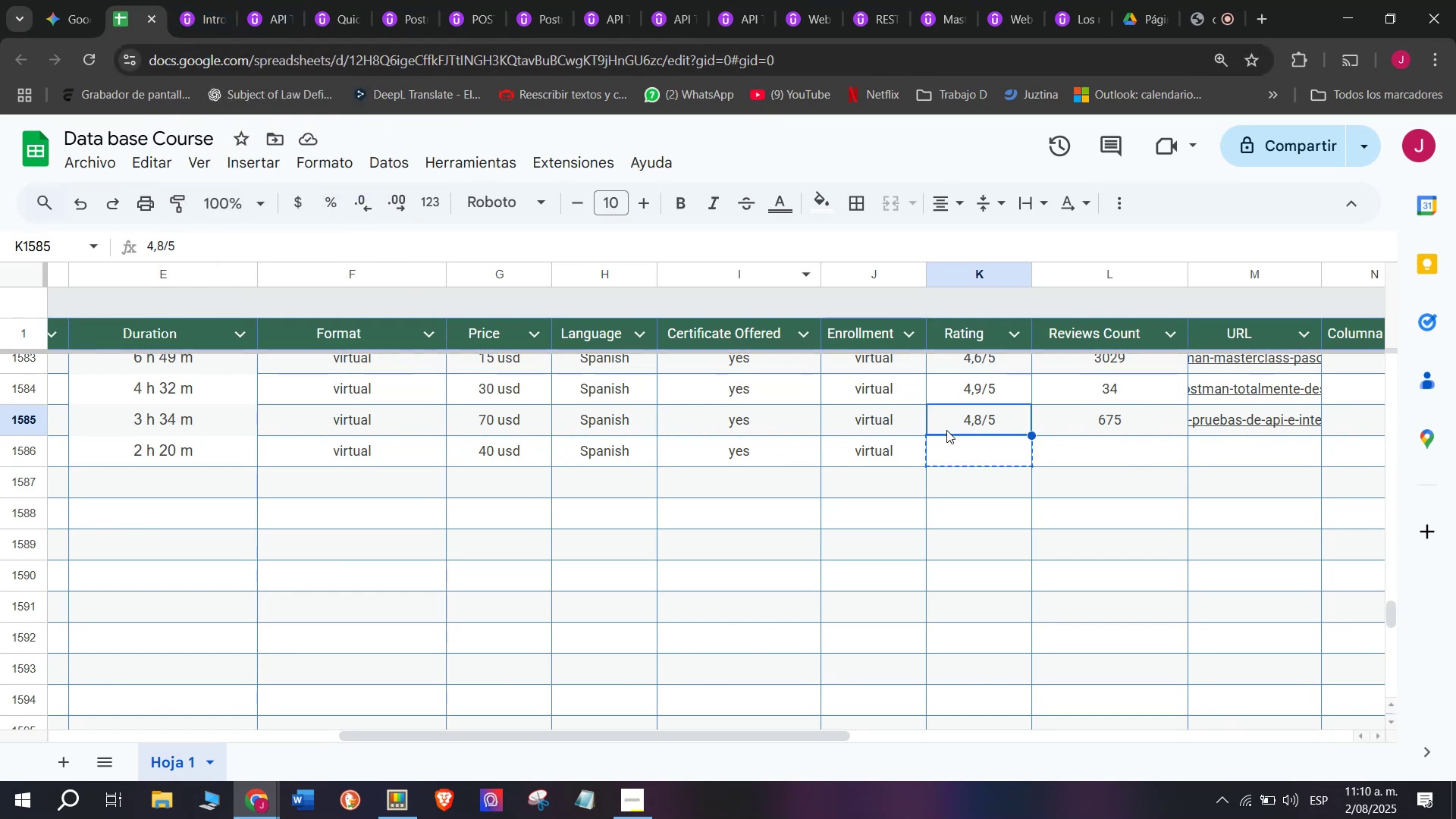 
key(Control+ControlLeft)
 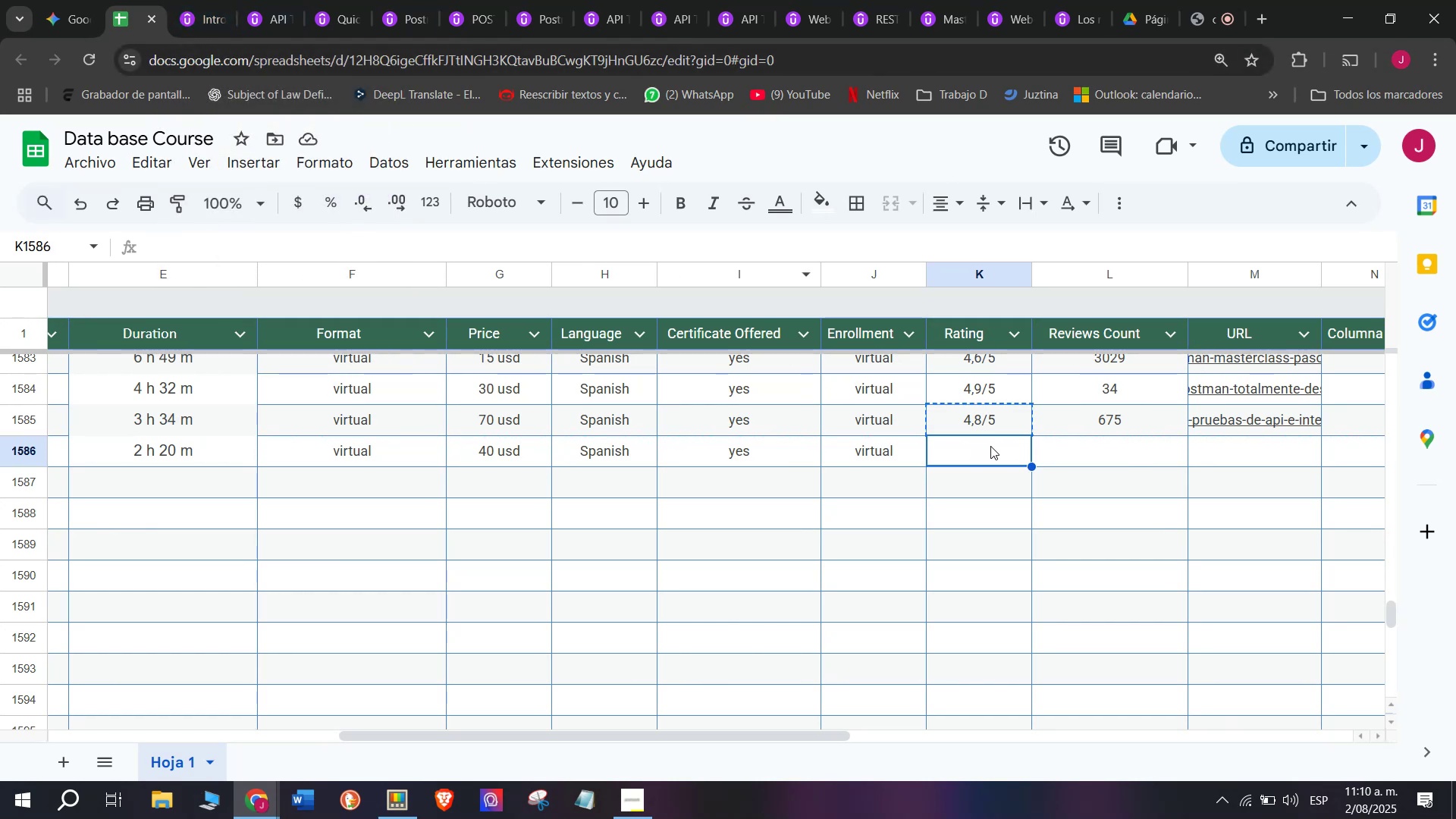 
key(Control+C)
 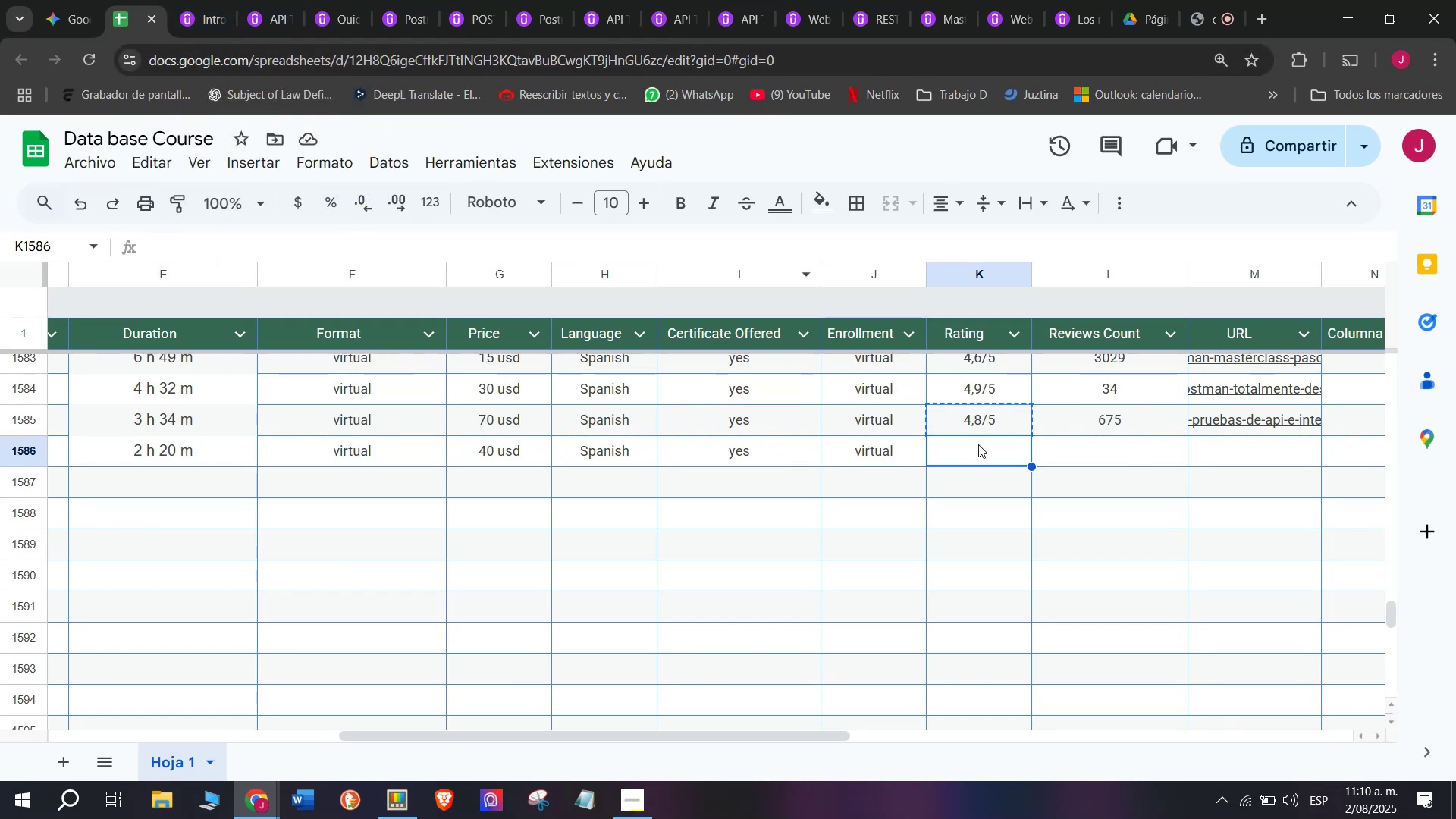 
key(Z)
 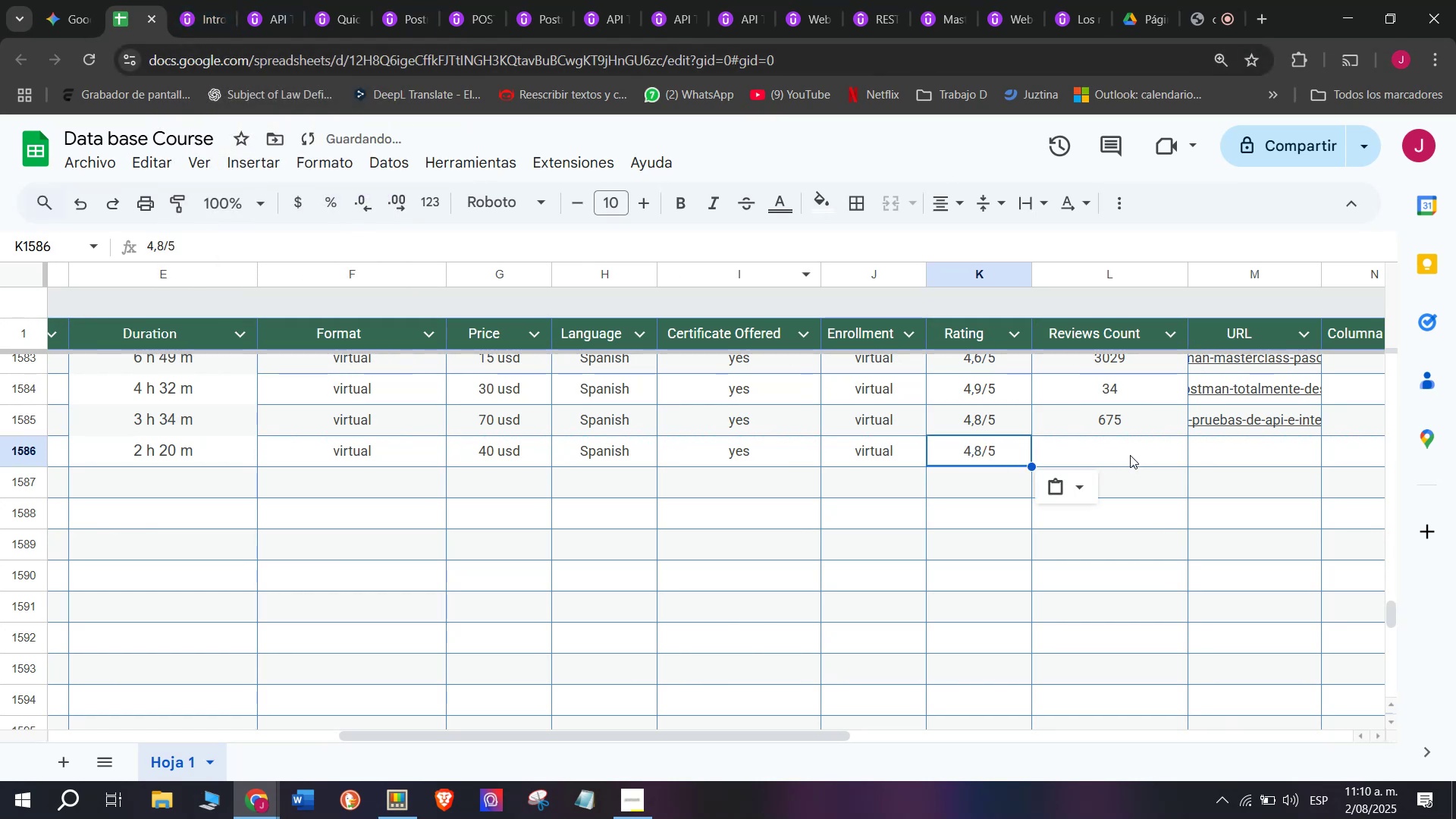 
key(Control+ControlLeft)
 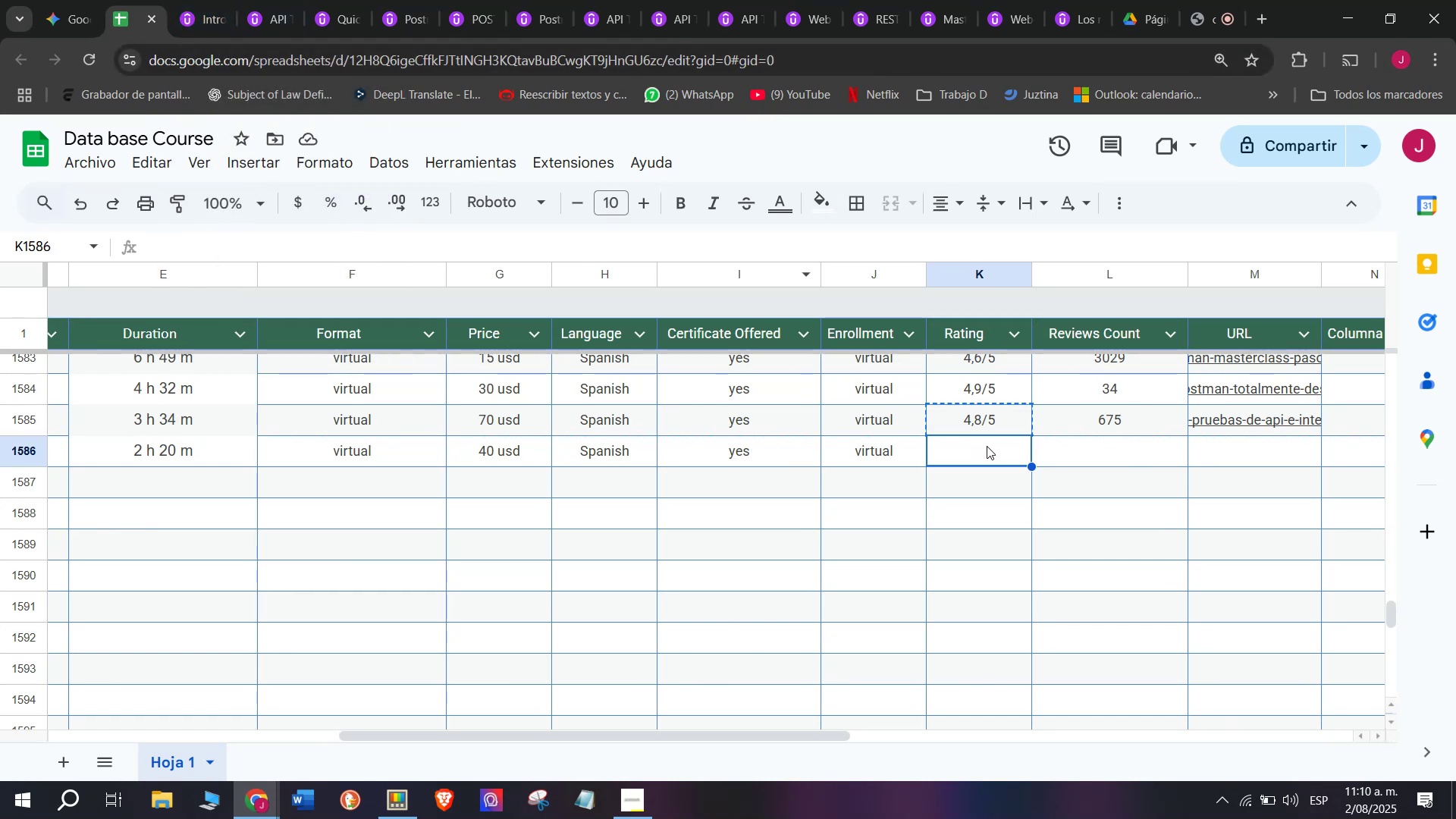 
key(Control+V)
 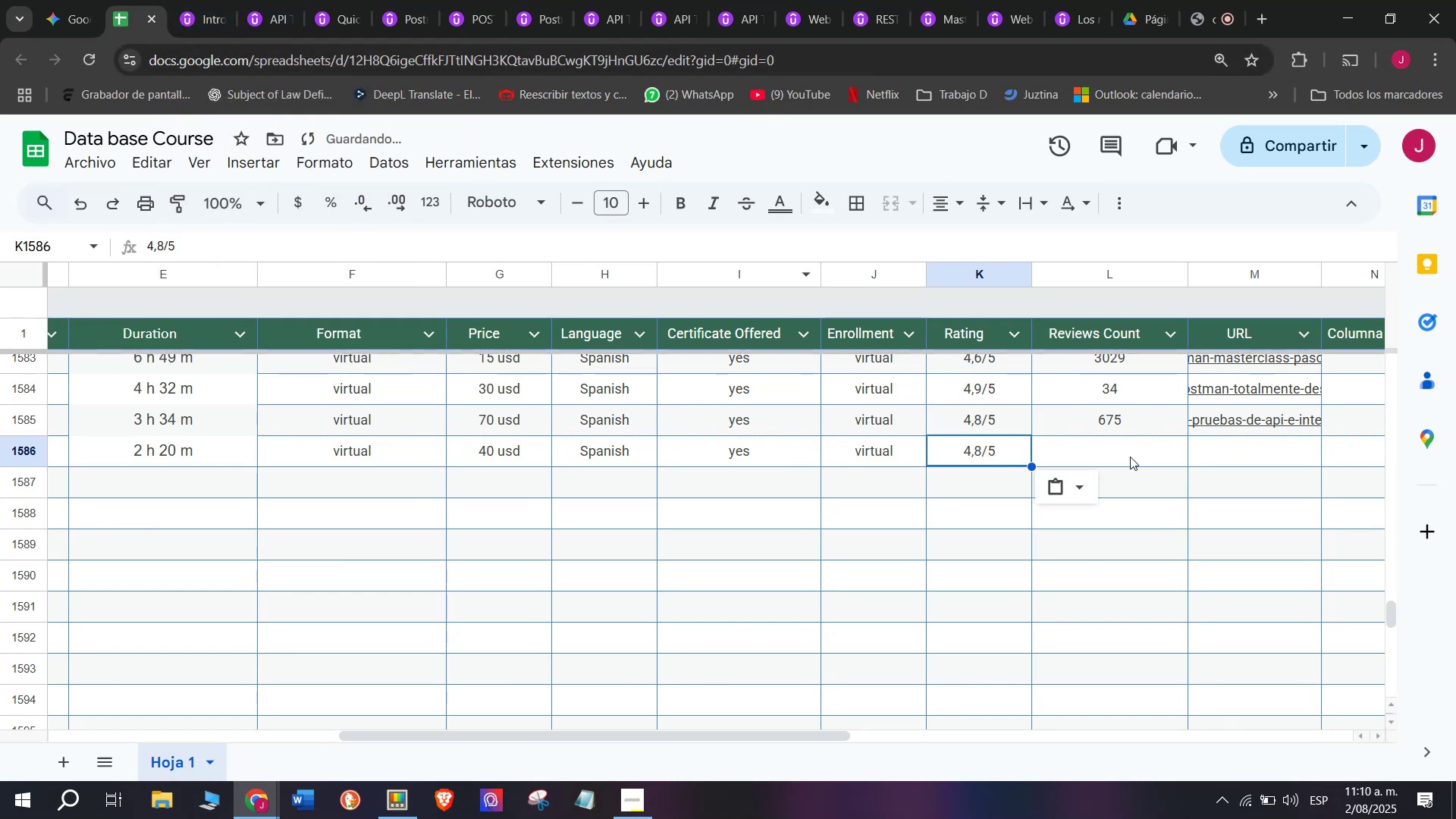 
left_click([1130, 455])
 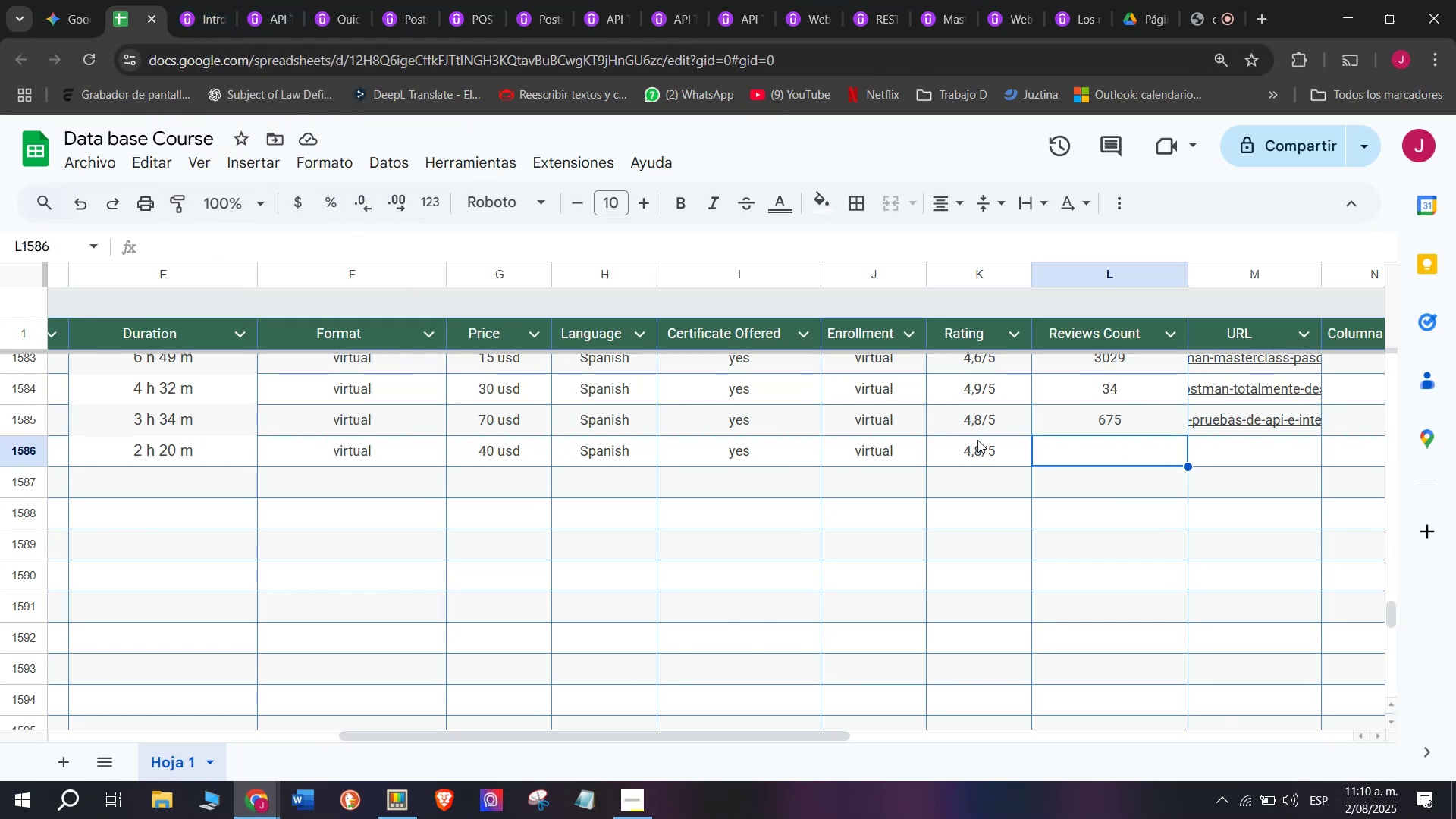 
wait(6.68)
 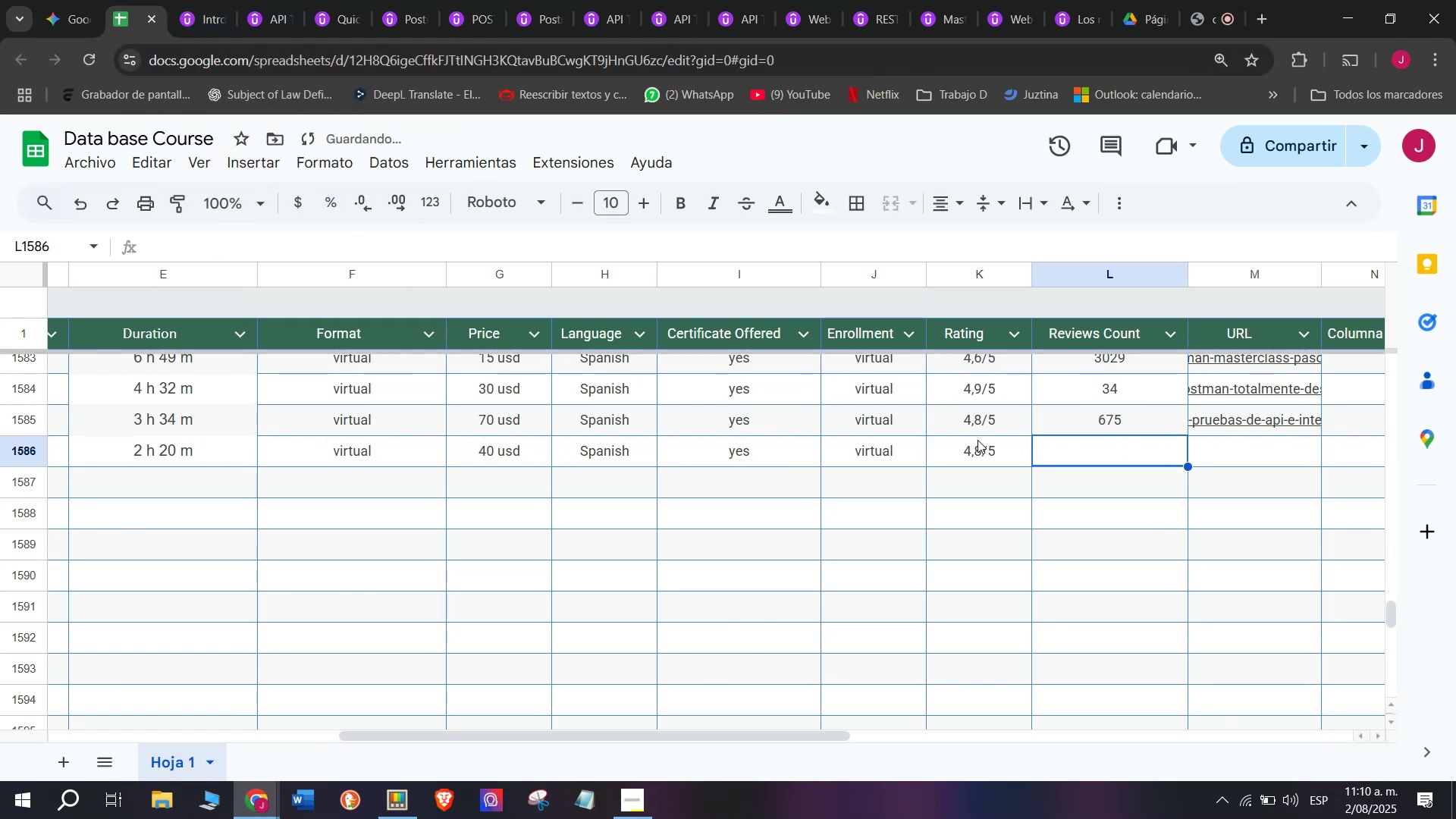 
left_click([208, 0])
 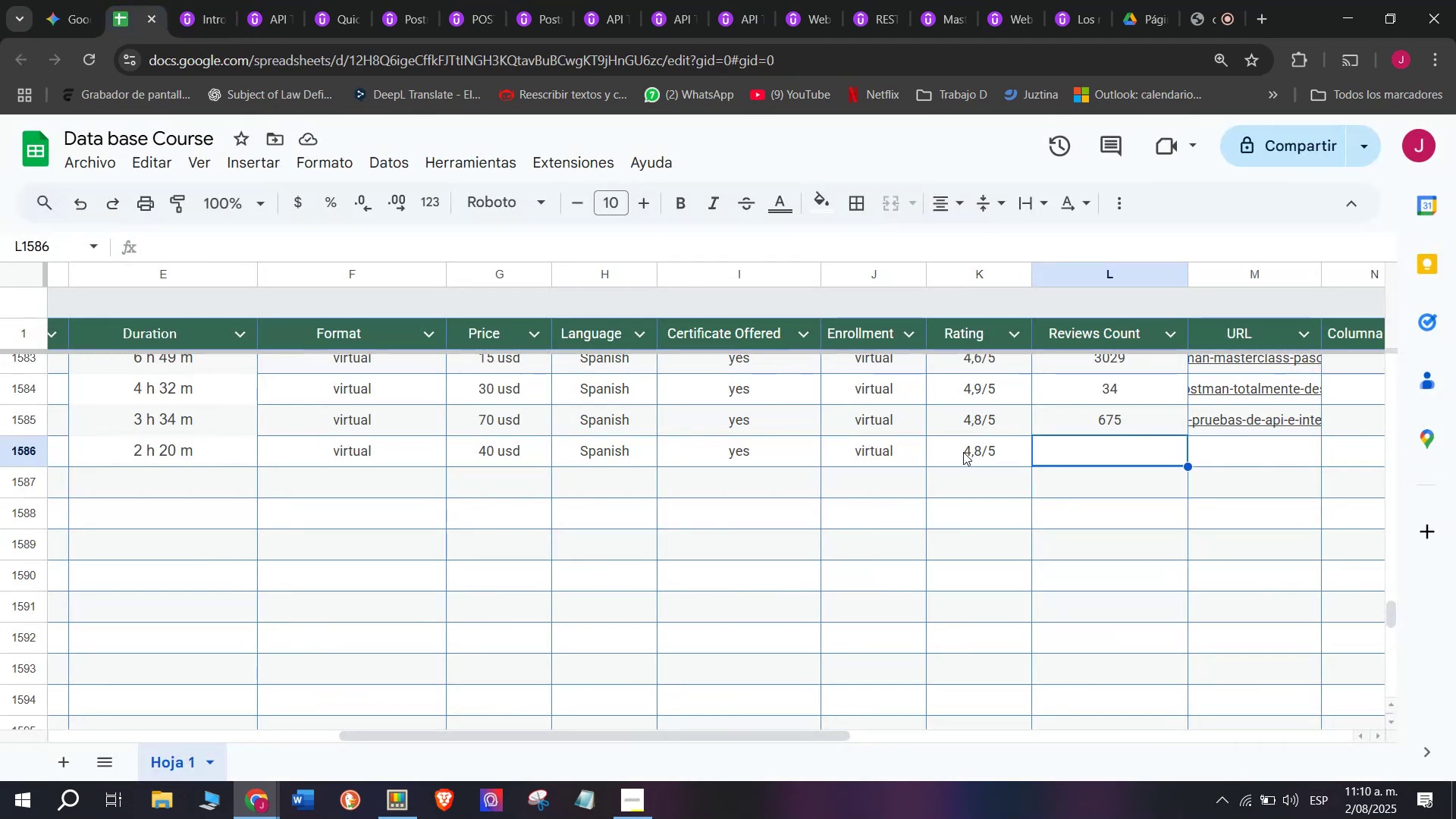 
double_click([974, 438])
 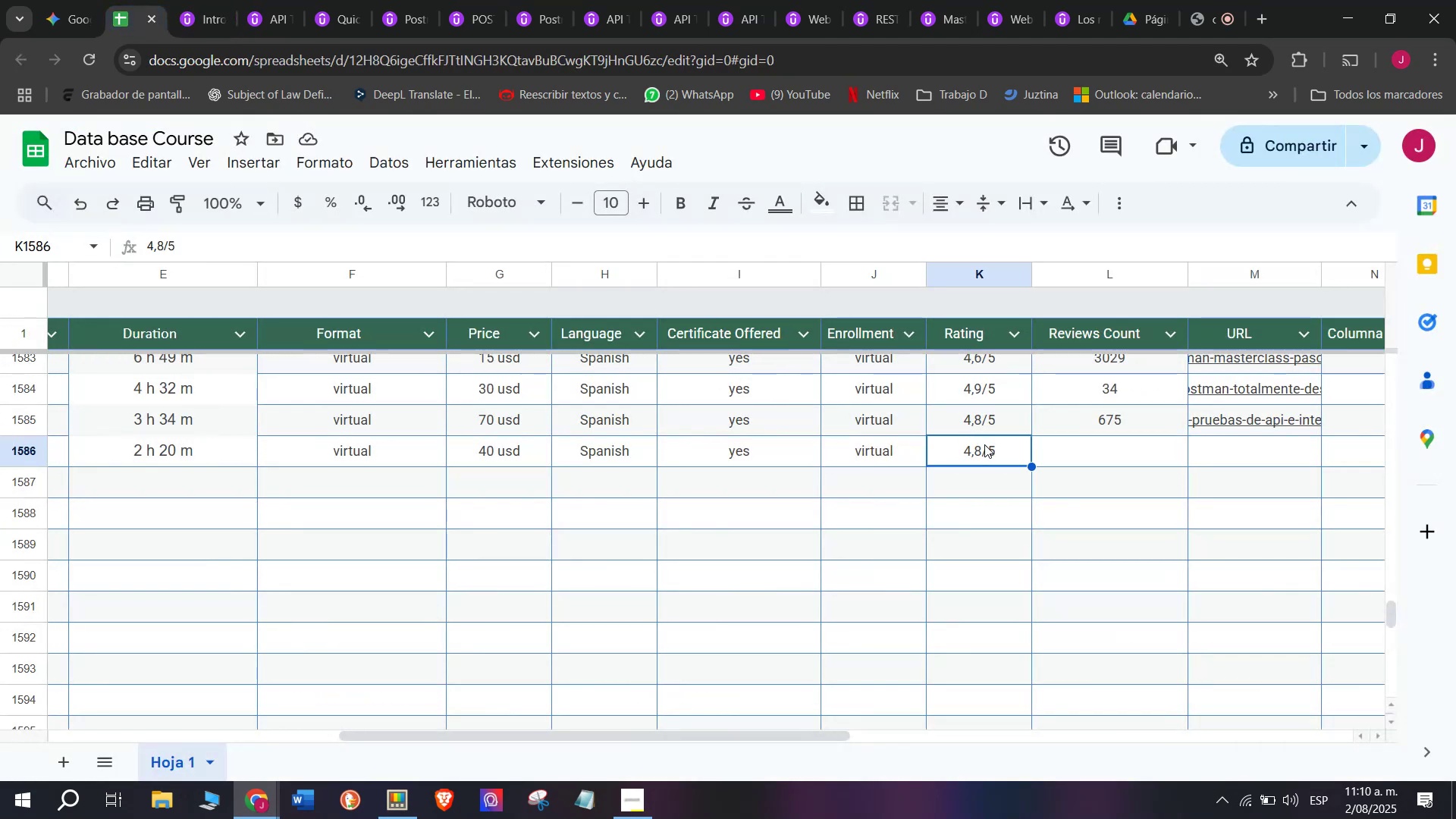 
triple_click([986, 444])
 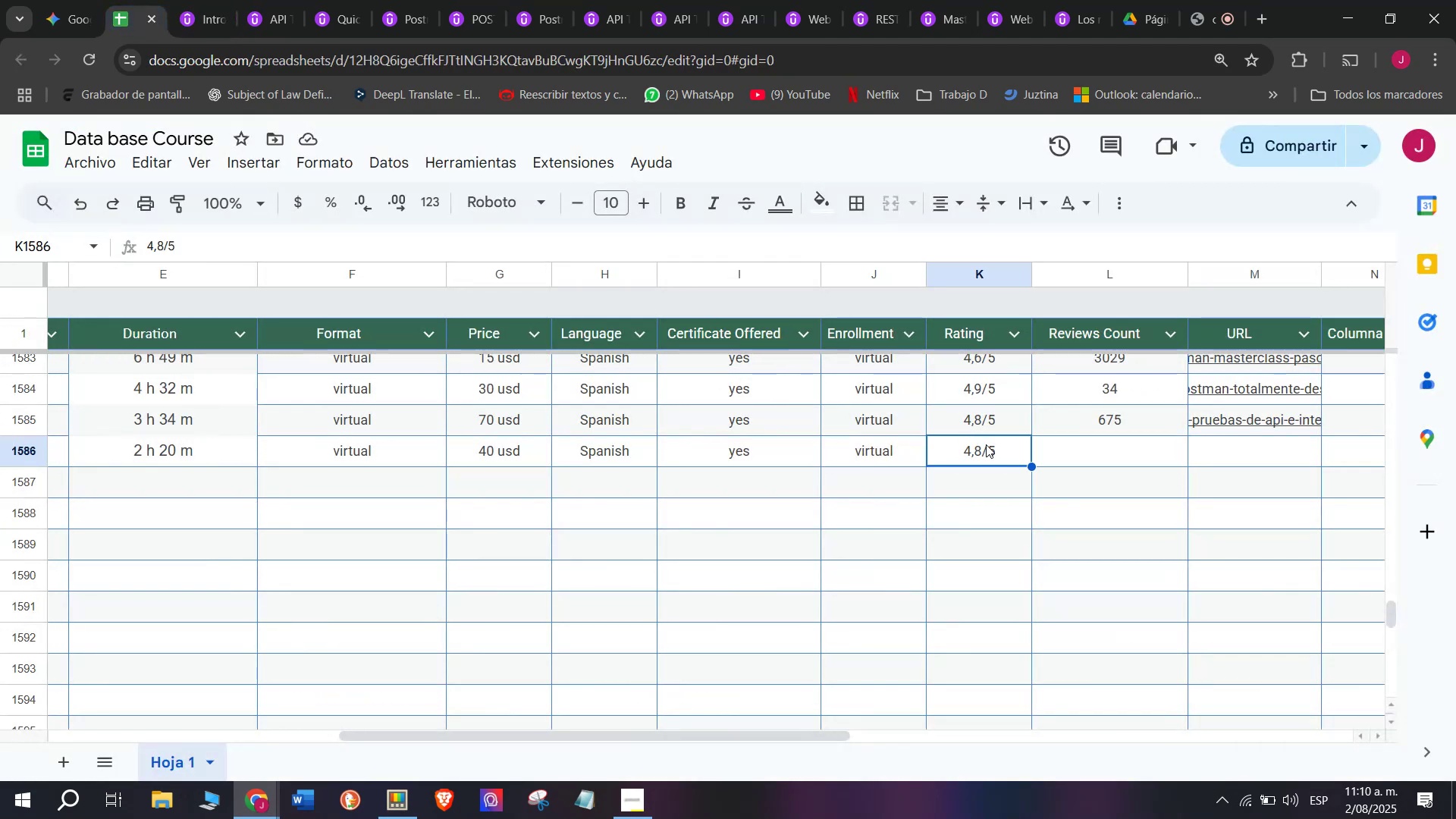 
triple_click([986, 444])
 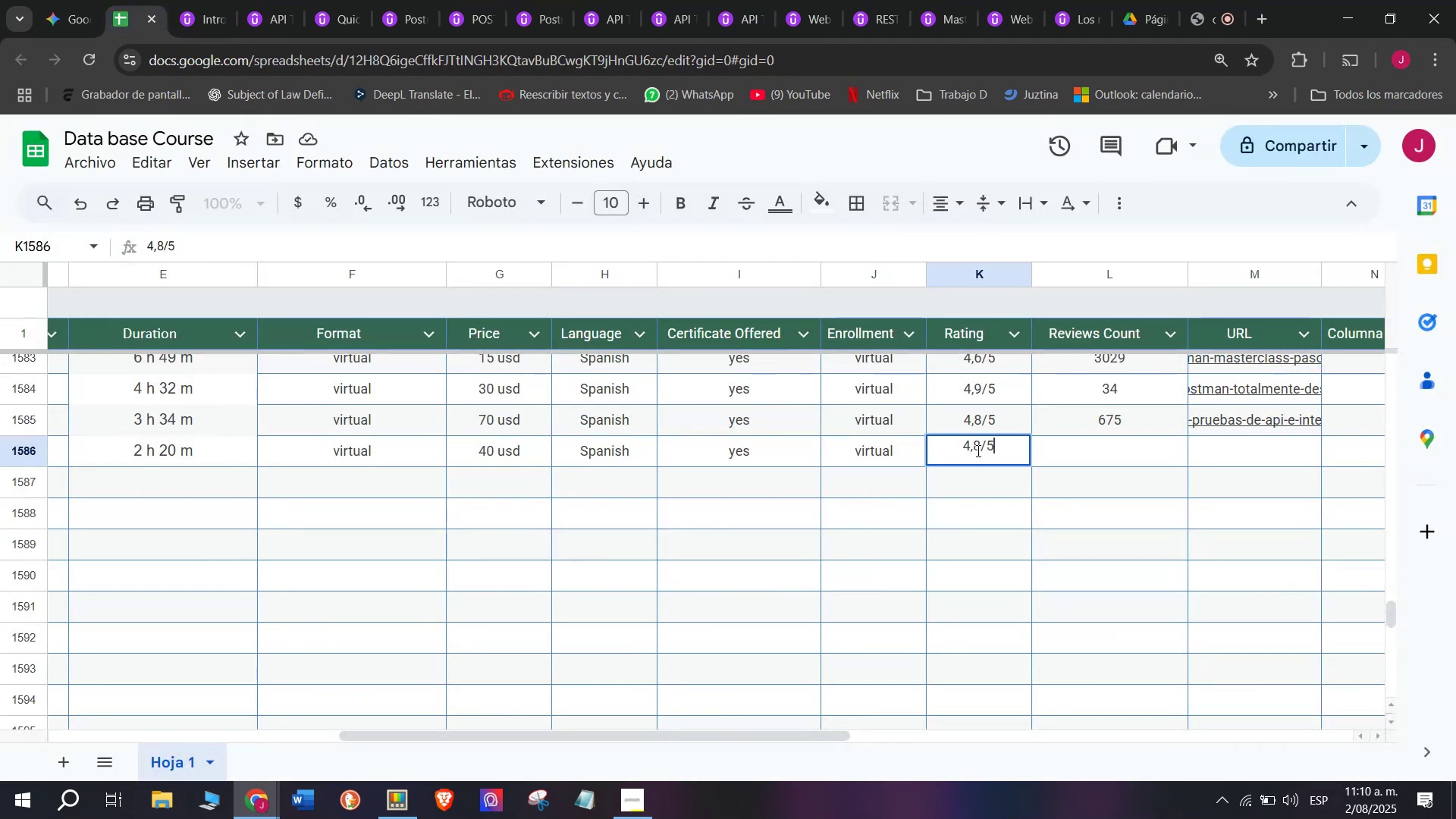 
left_click([978, 444])
 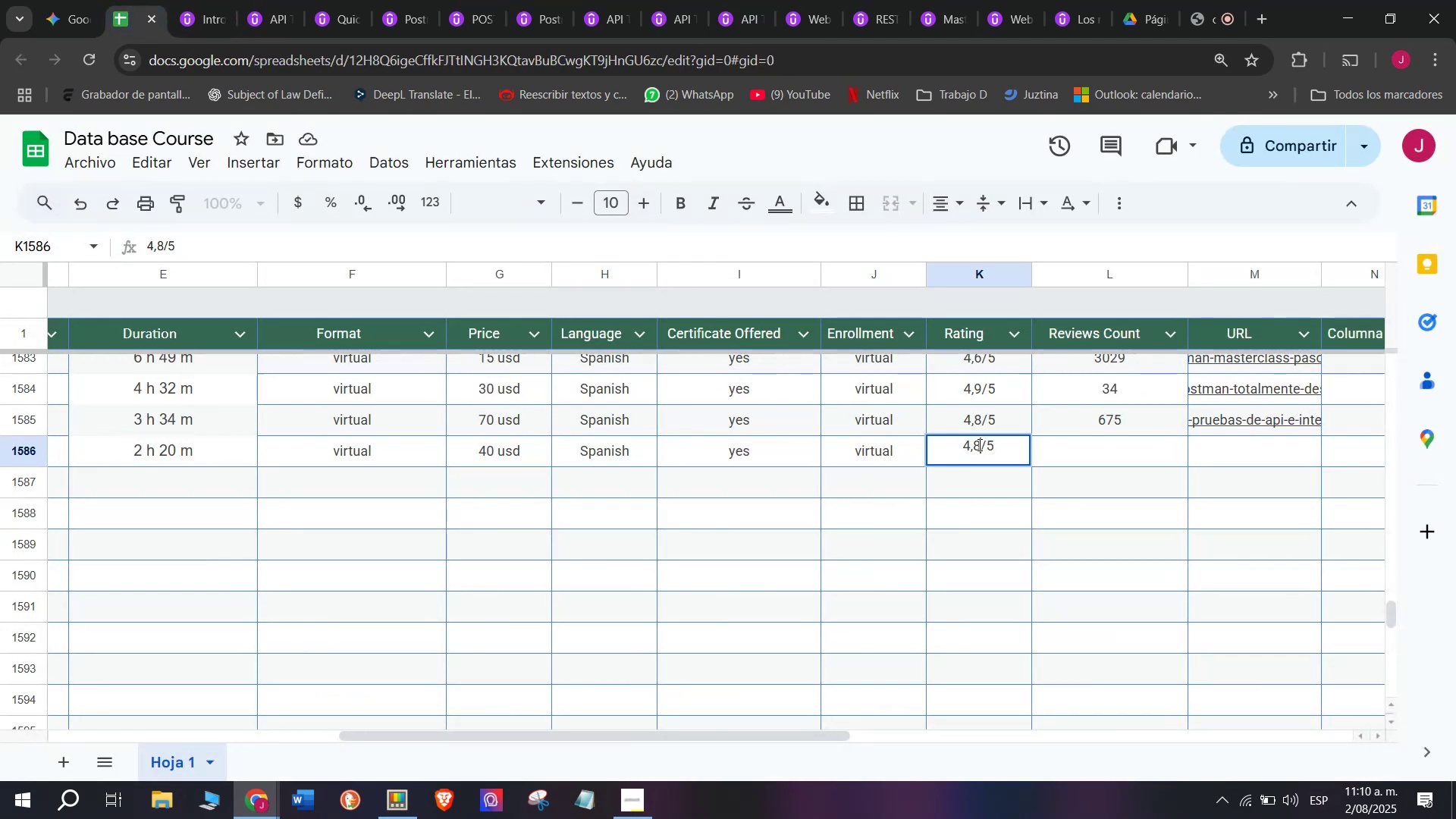 
key(Backspace)
type(q4)
 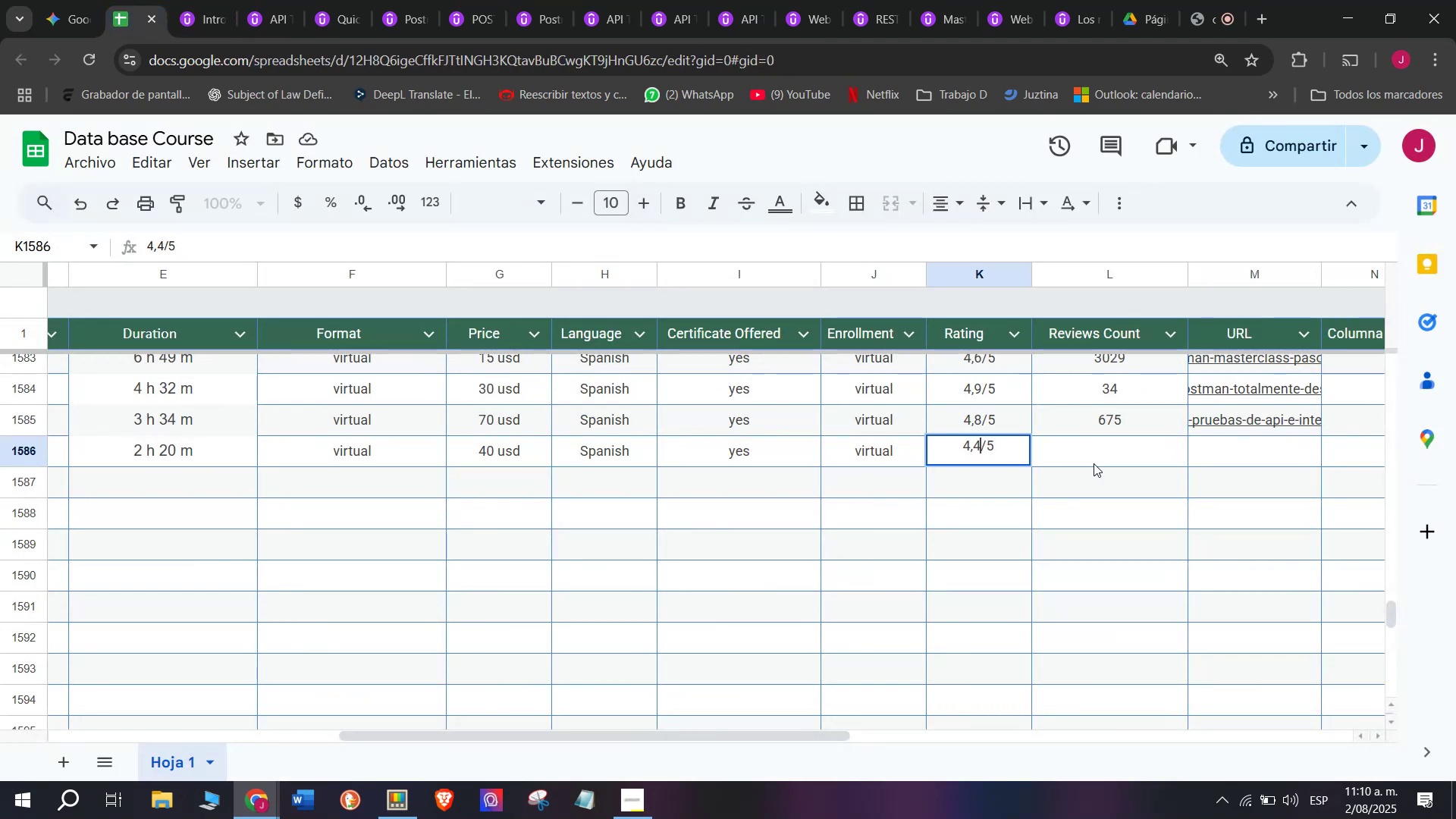 
left_click([1100, 463])
 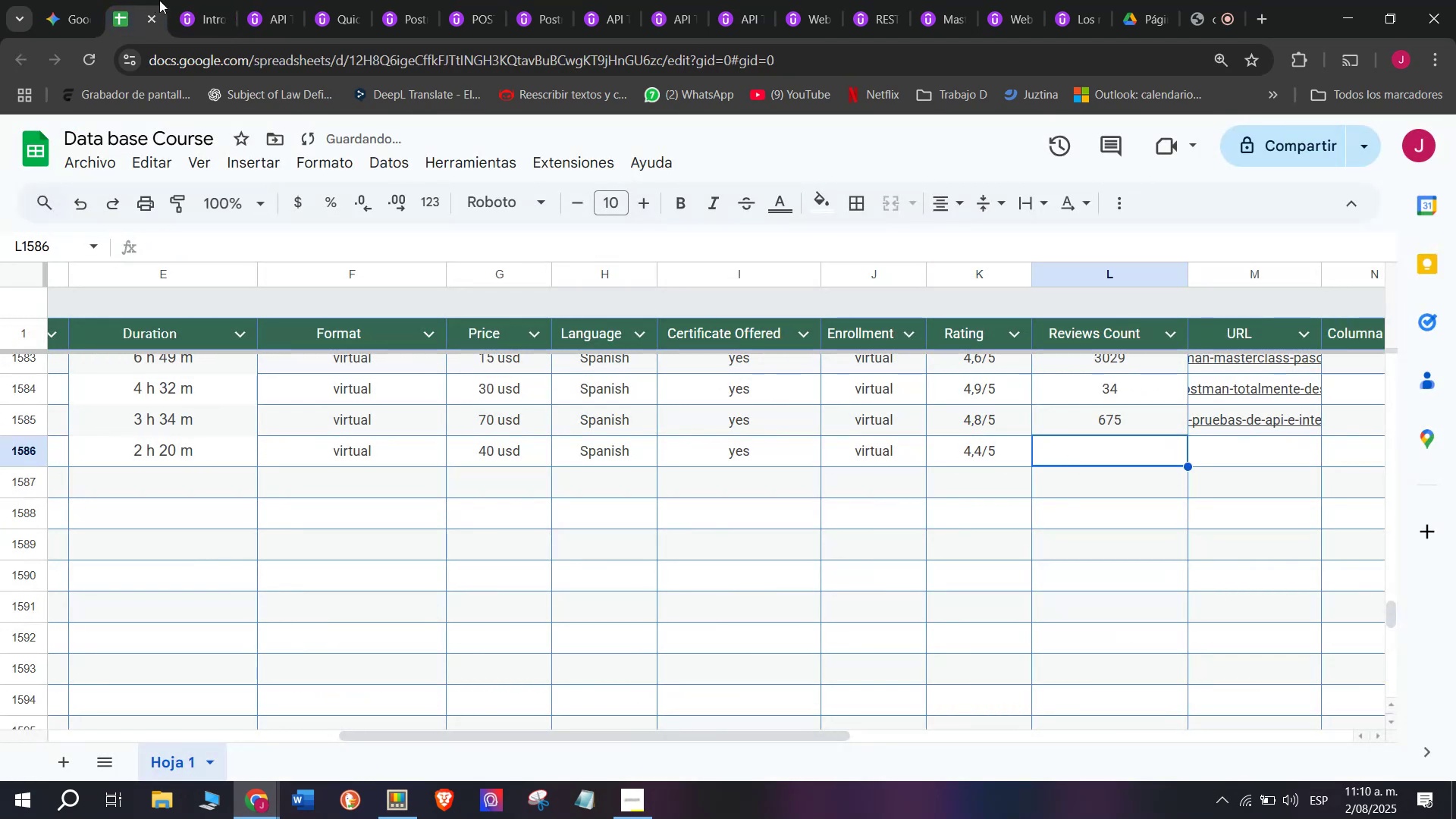 
left_click([224, 0])
 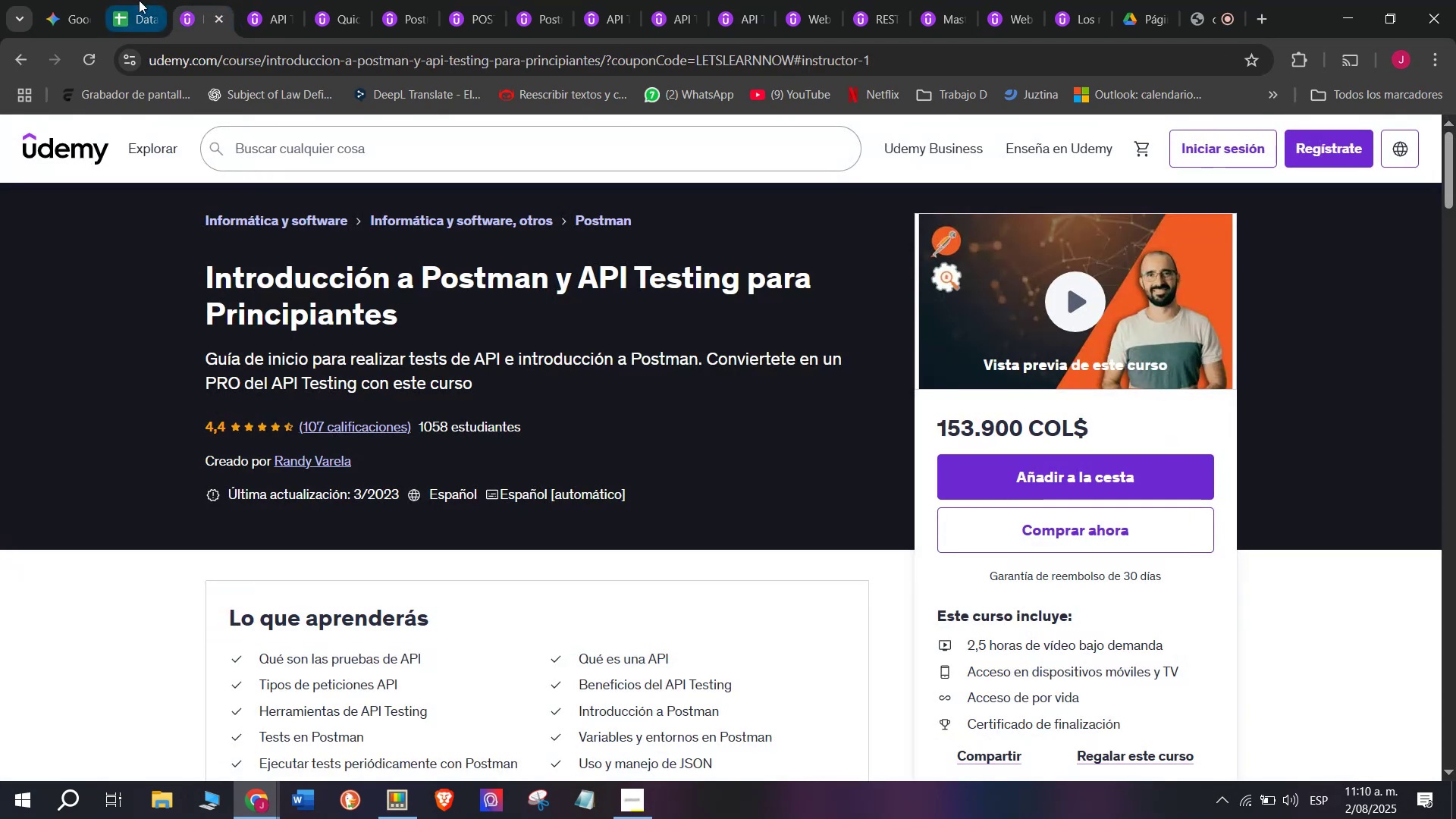 
left_click([139, 0])
 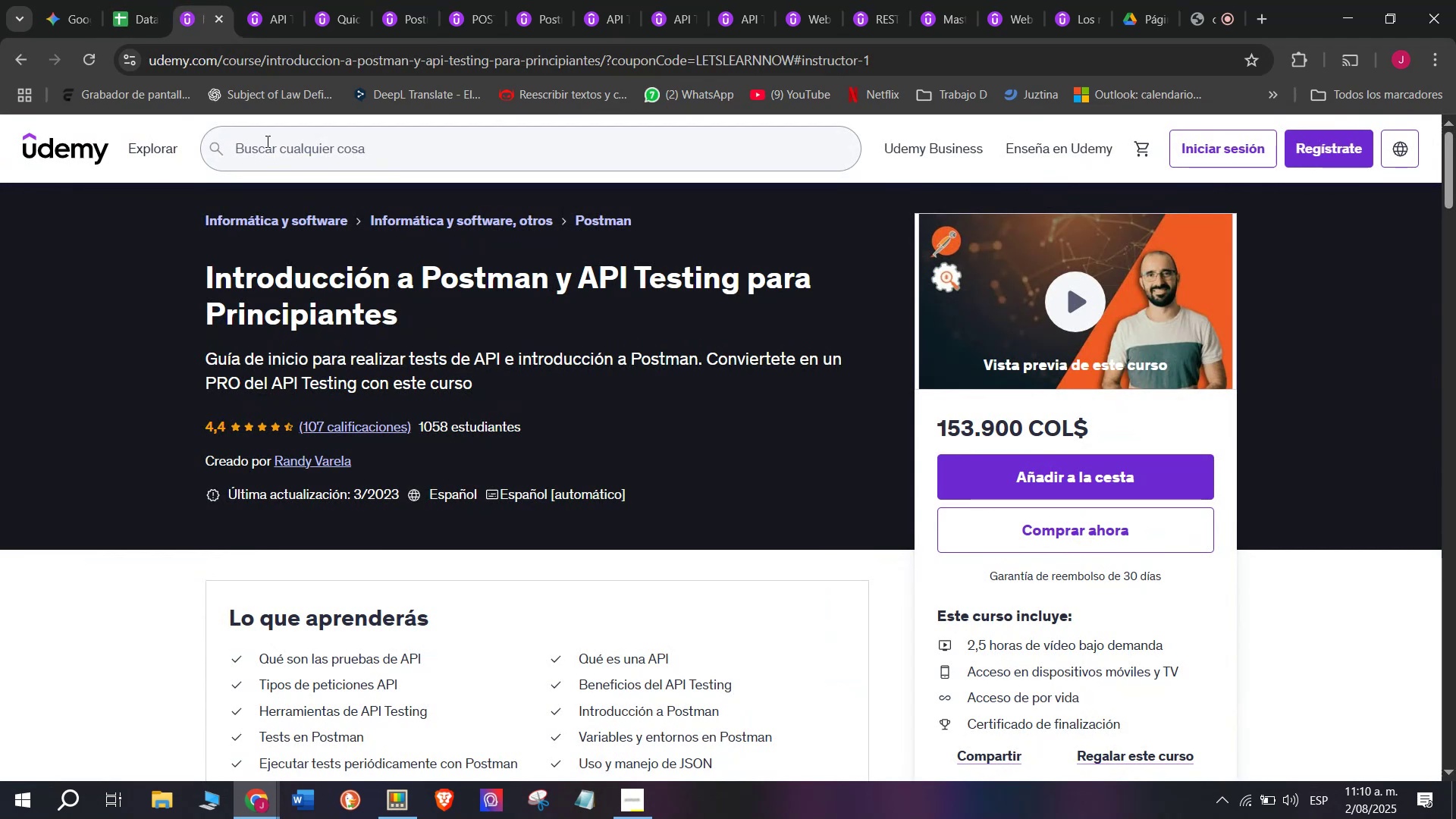 
left_click([115, 0])
 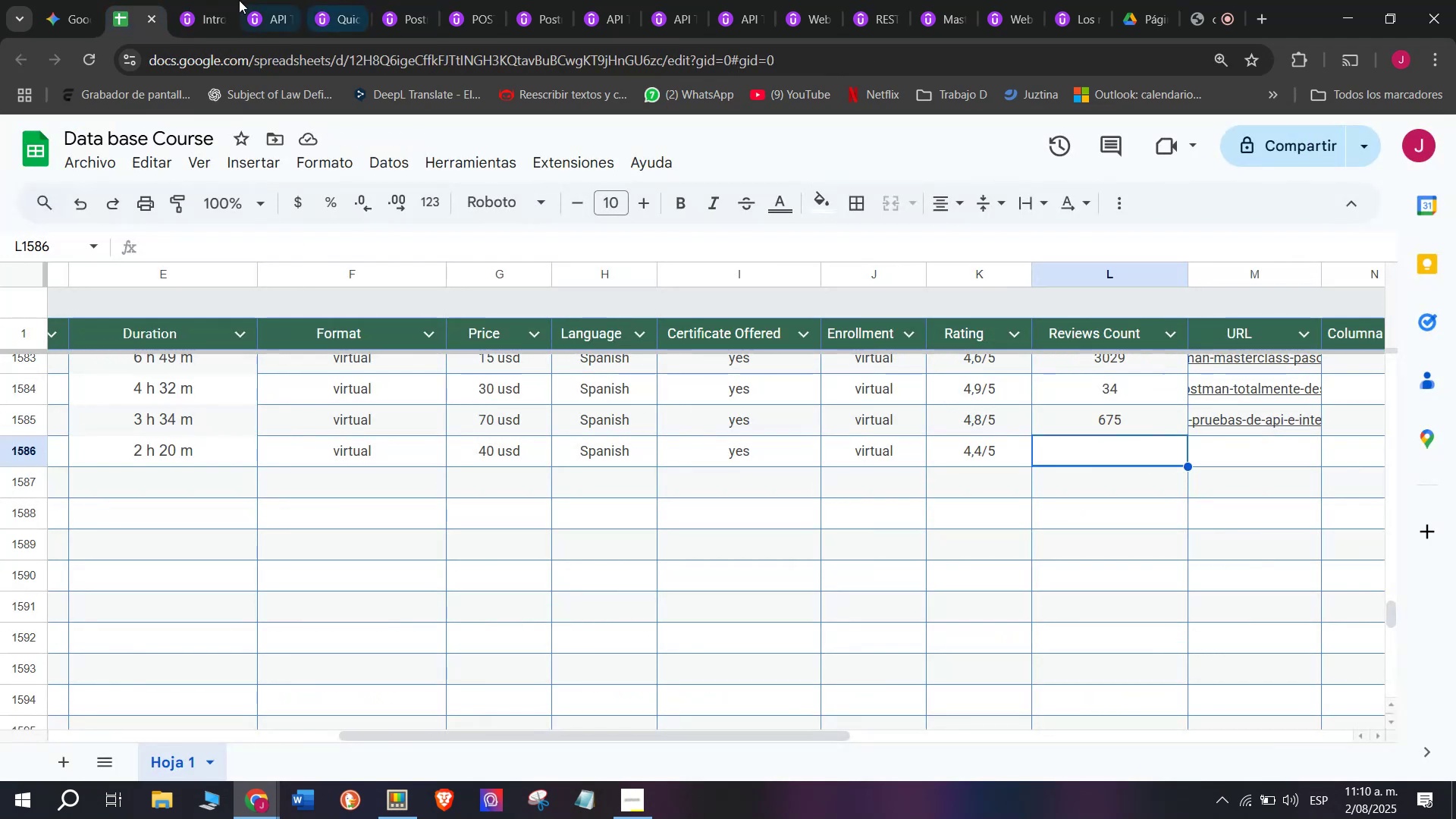 
left_click([212, 0])
 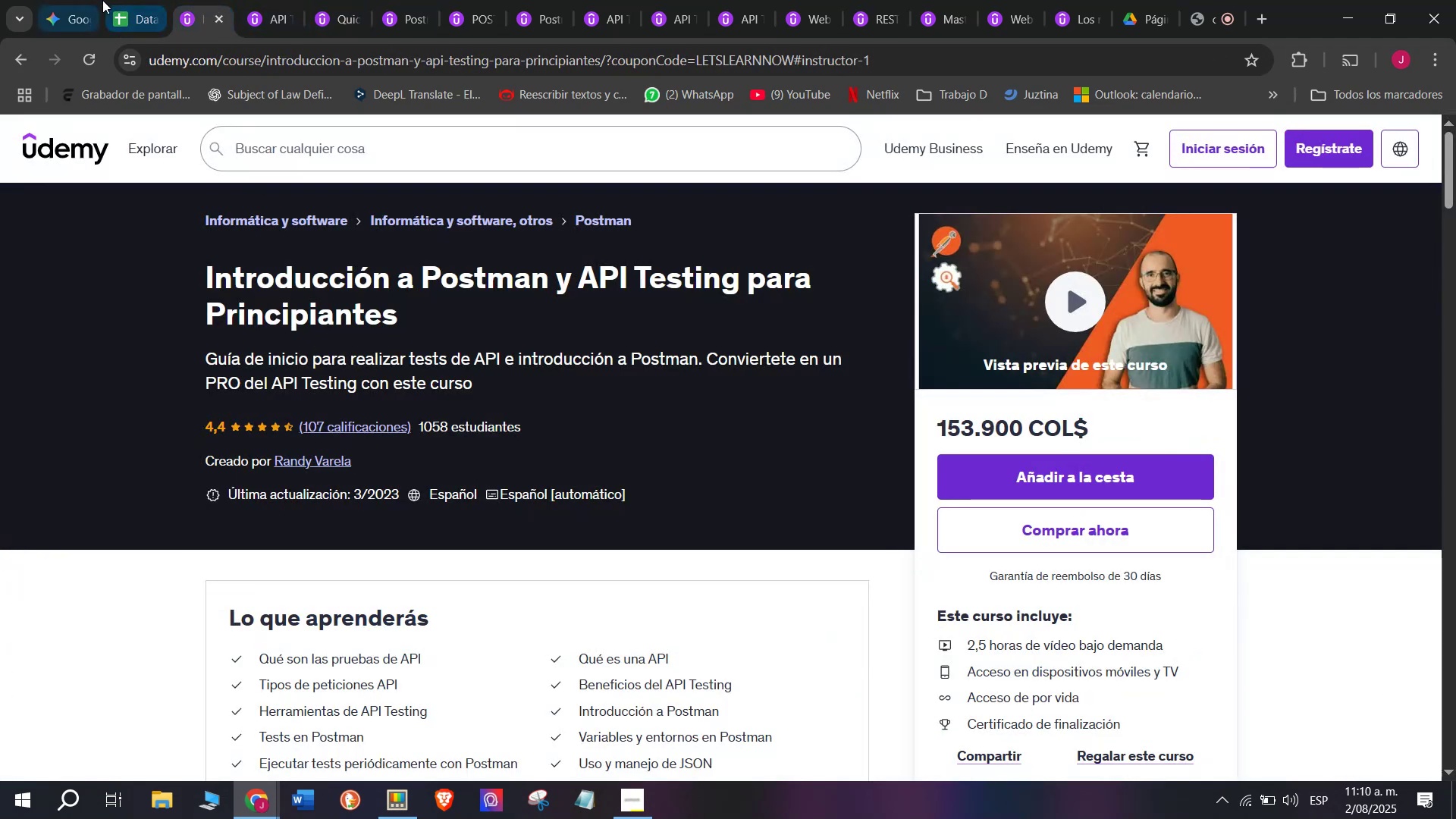 
left_click([125, 0])
 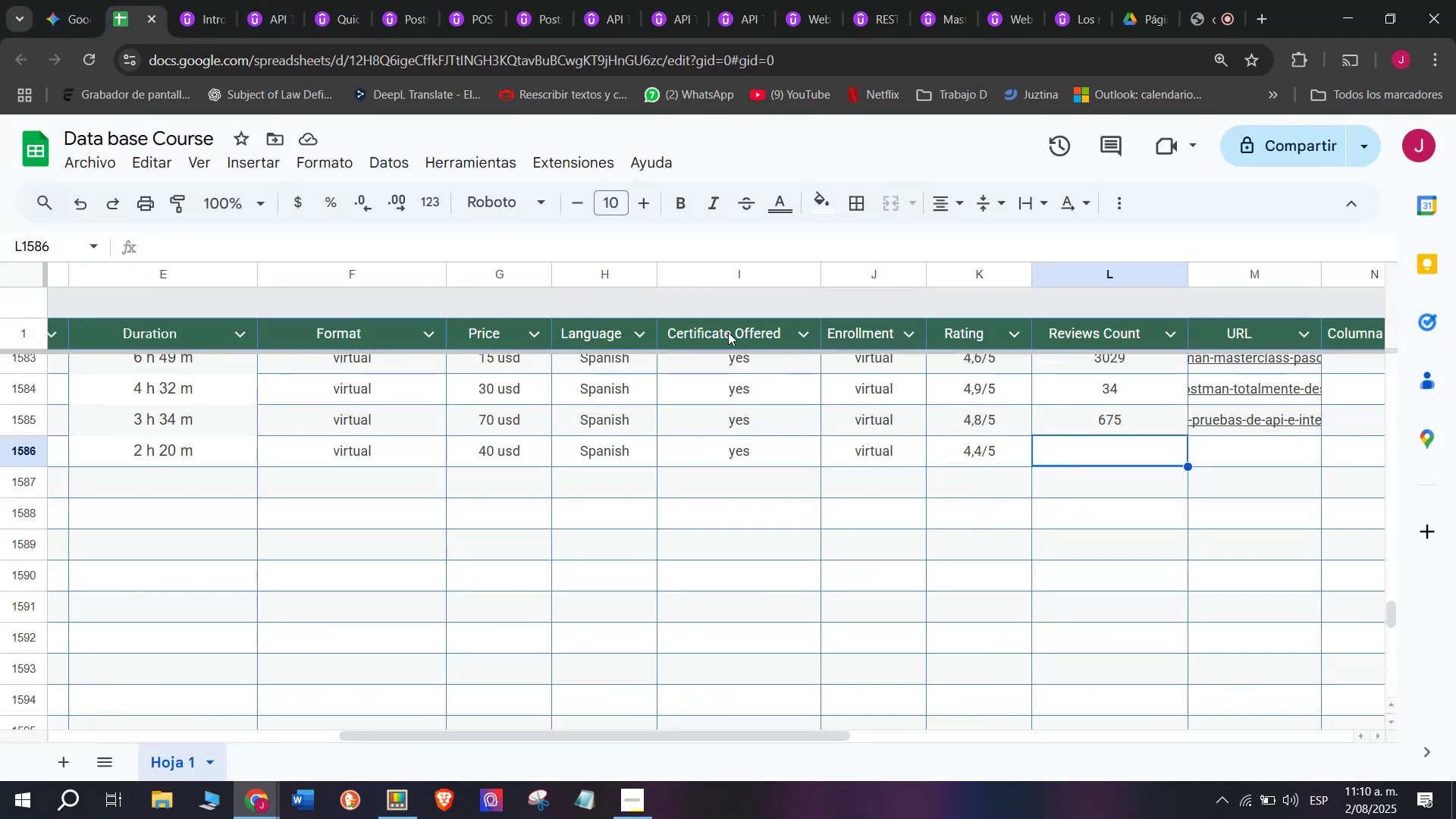 
left_click([188, 0])
 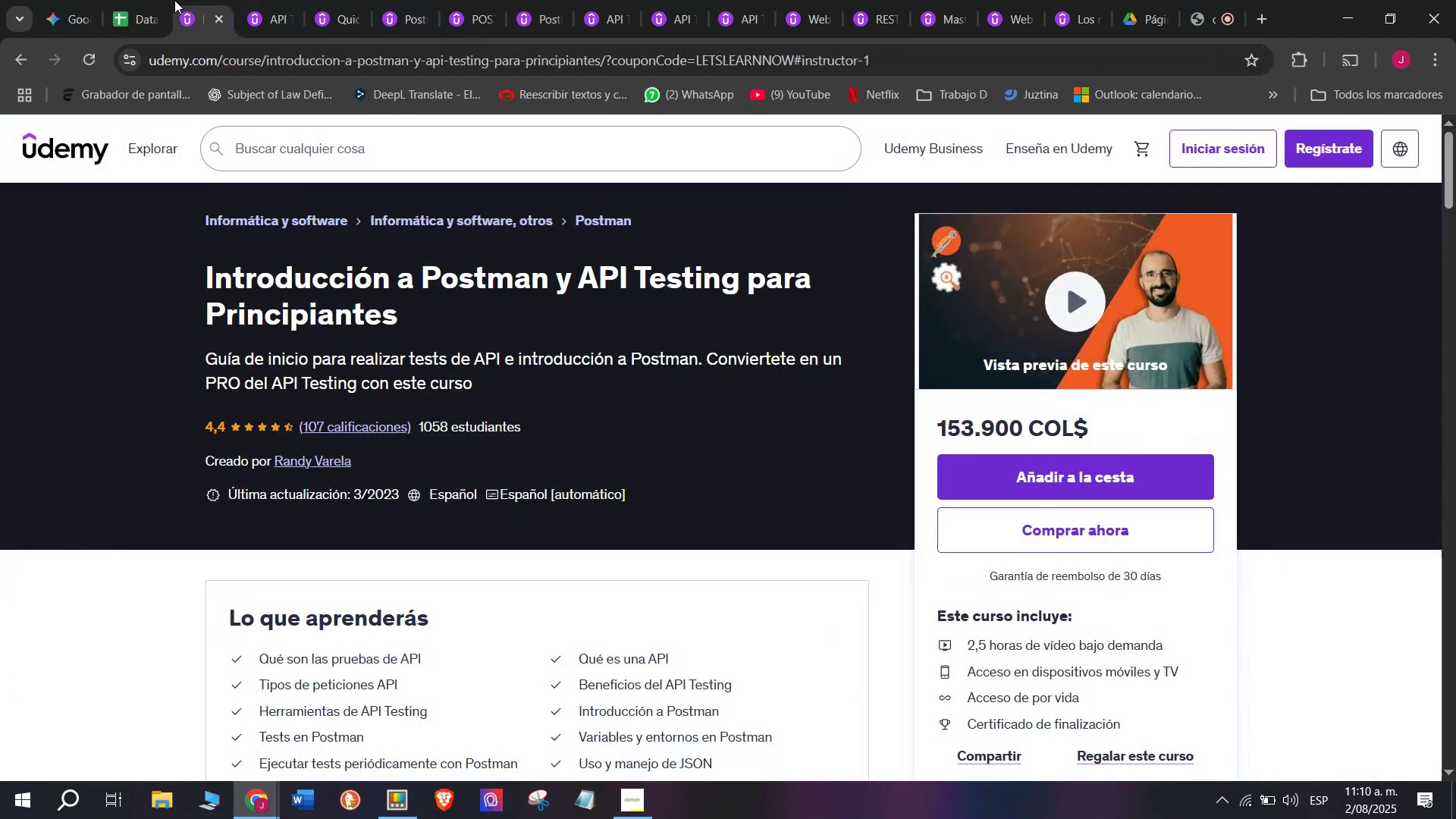 
left_click([127, 0])
 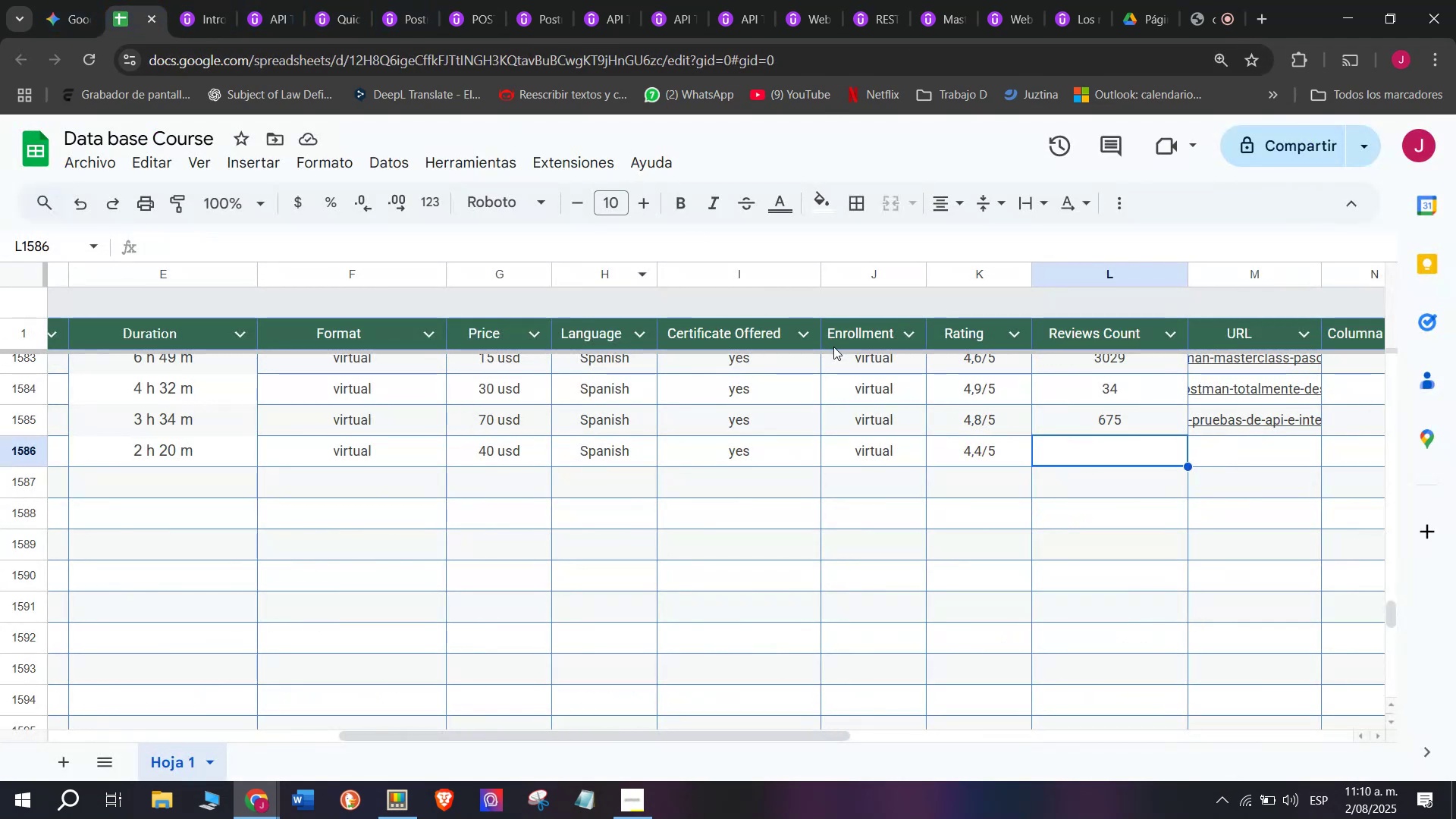 
type(108)
key(Backspace)
type(7)
 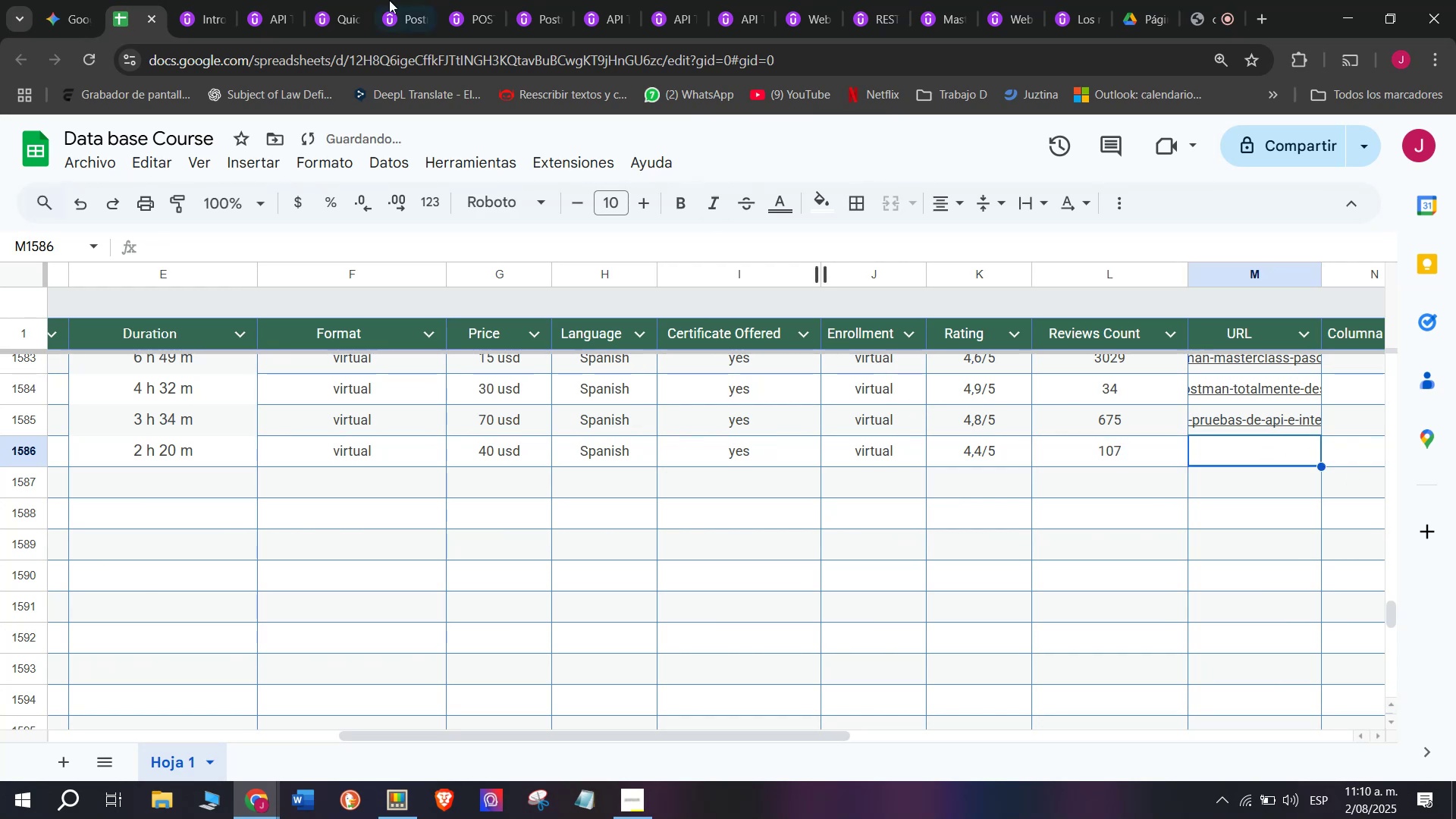 
left_click([208, 0])
 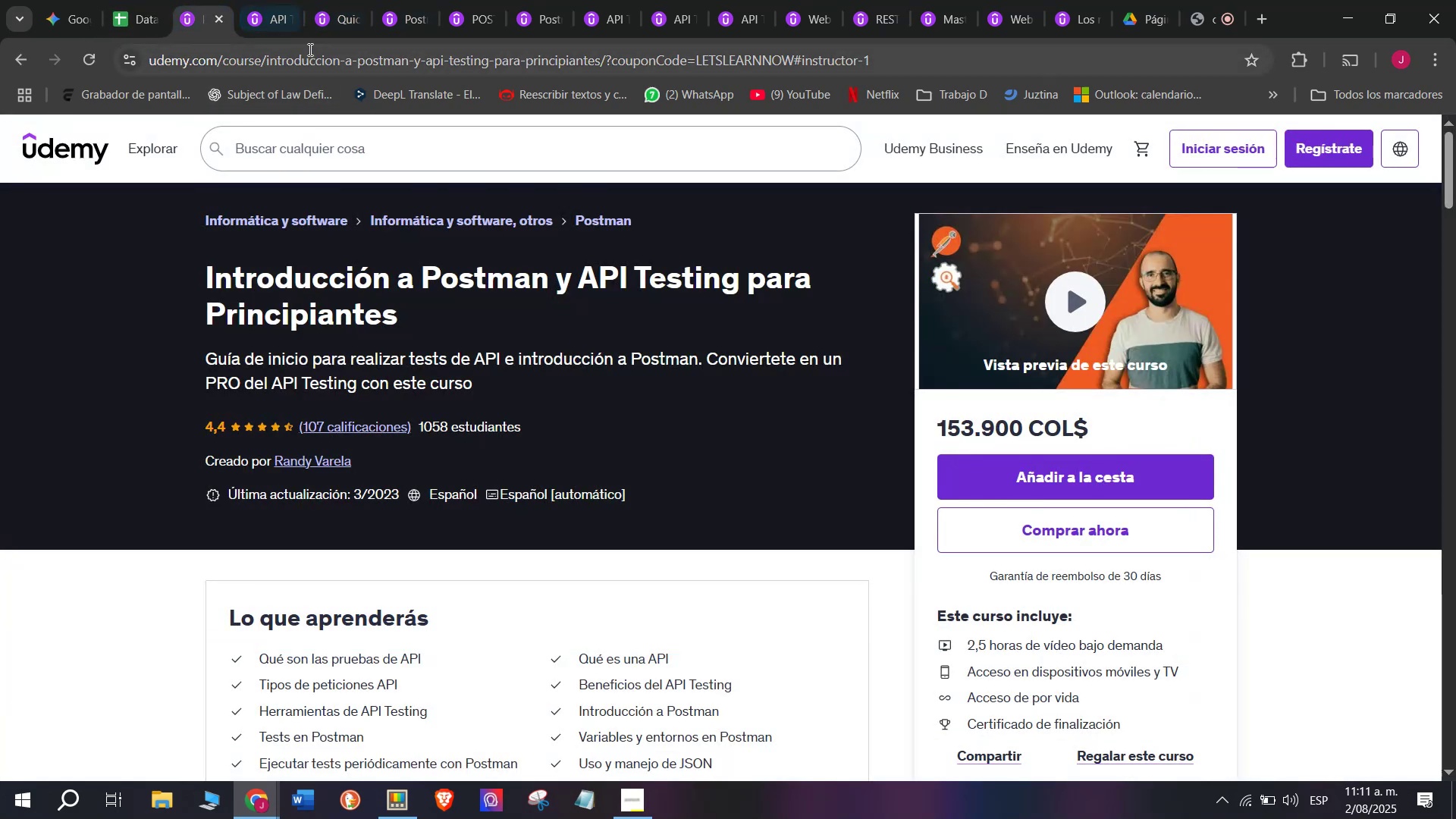 
double_click([309, 49])
 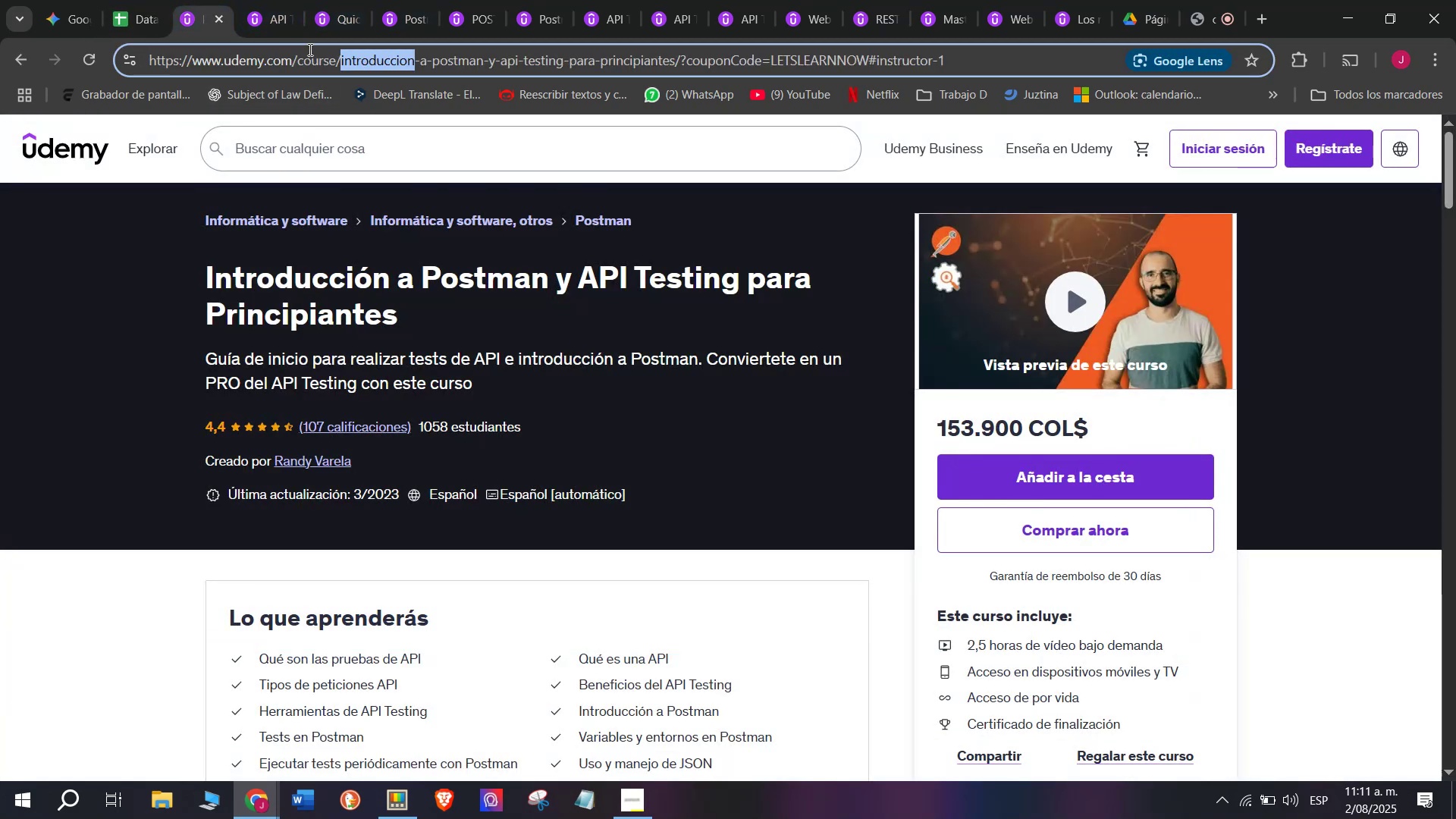 
triple_click([309, 49])
 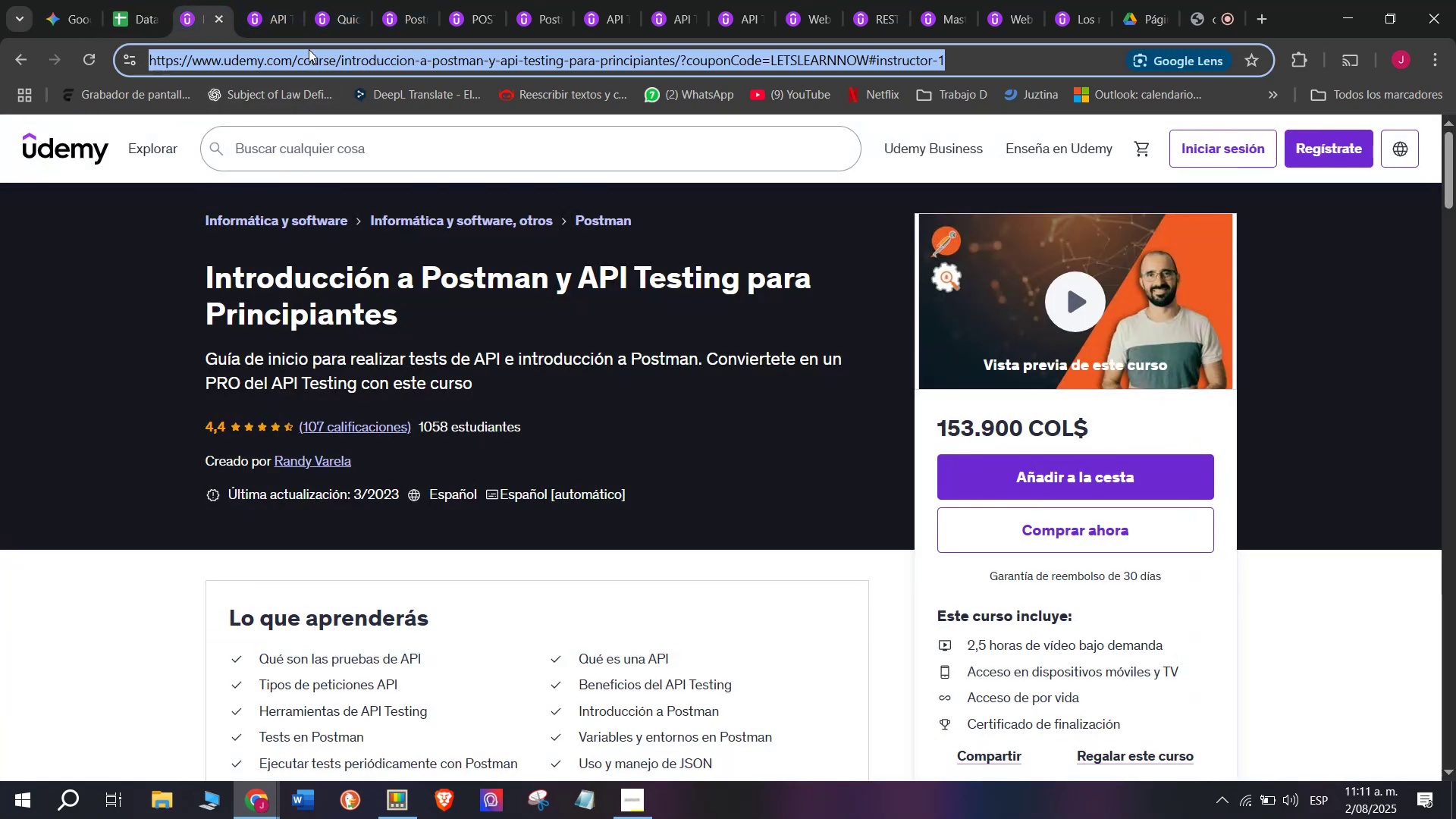 
key(Control+ControlLeft)
 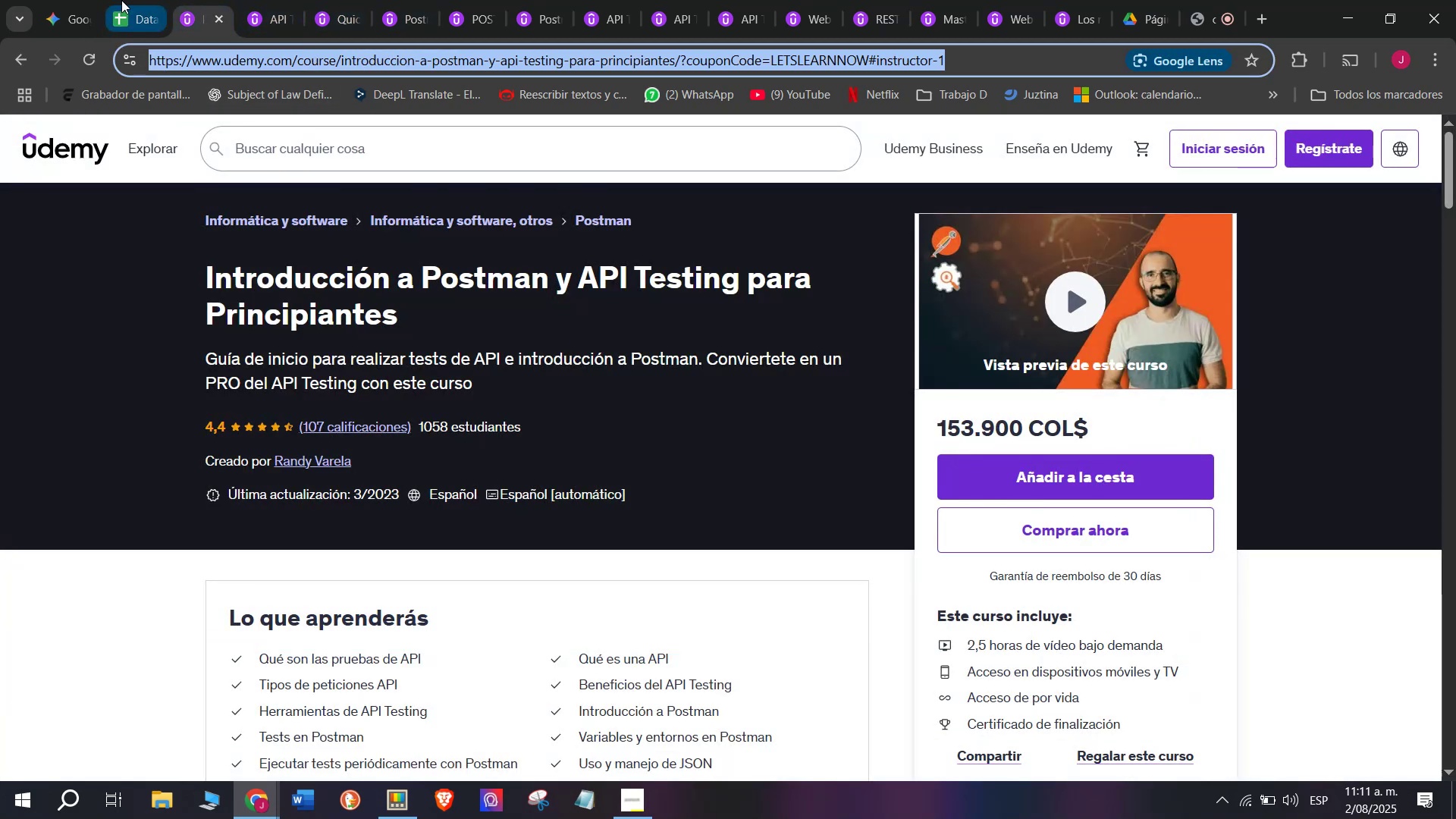 
key(Break)
 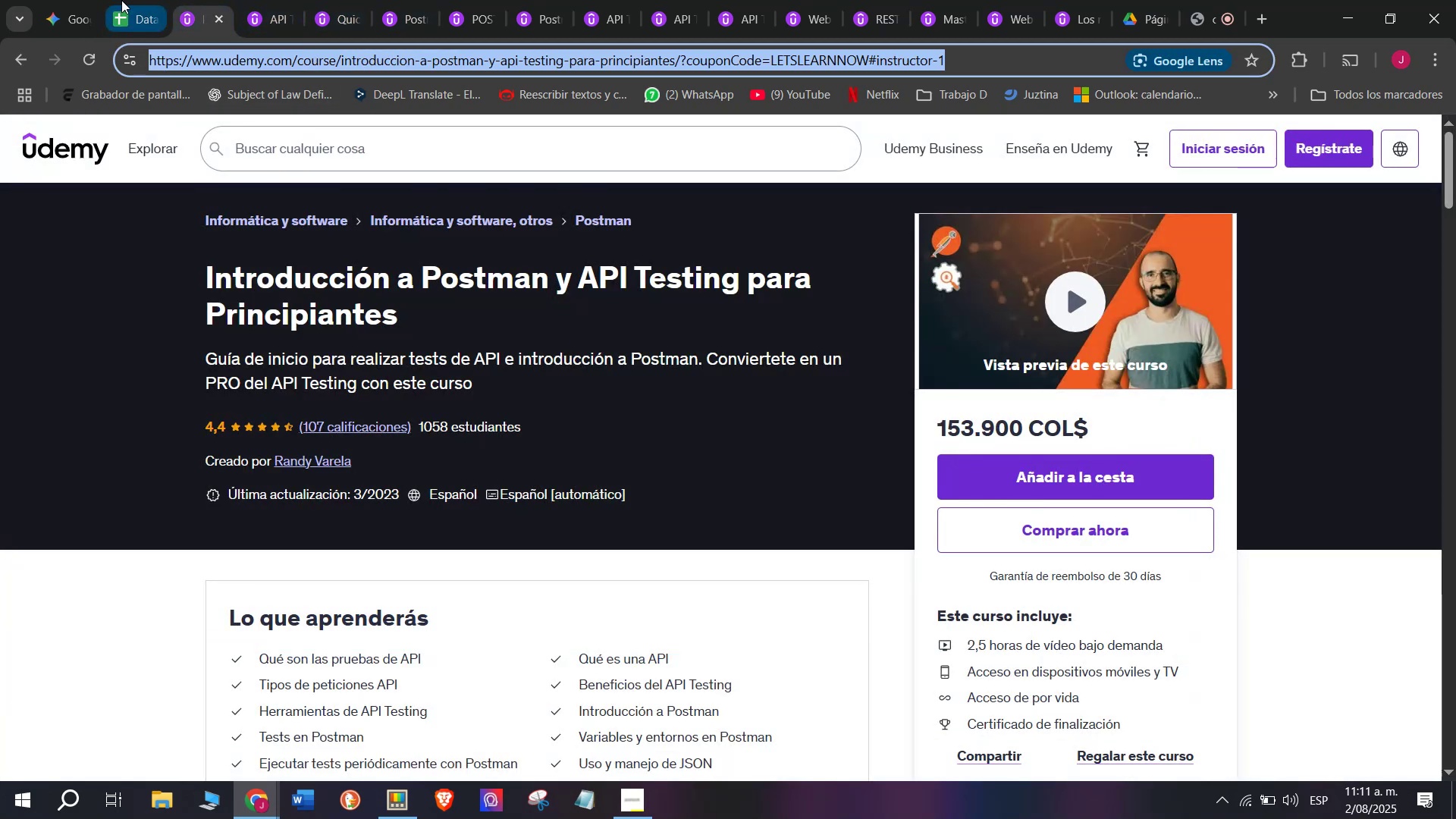 
key(Control+C)
 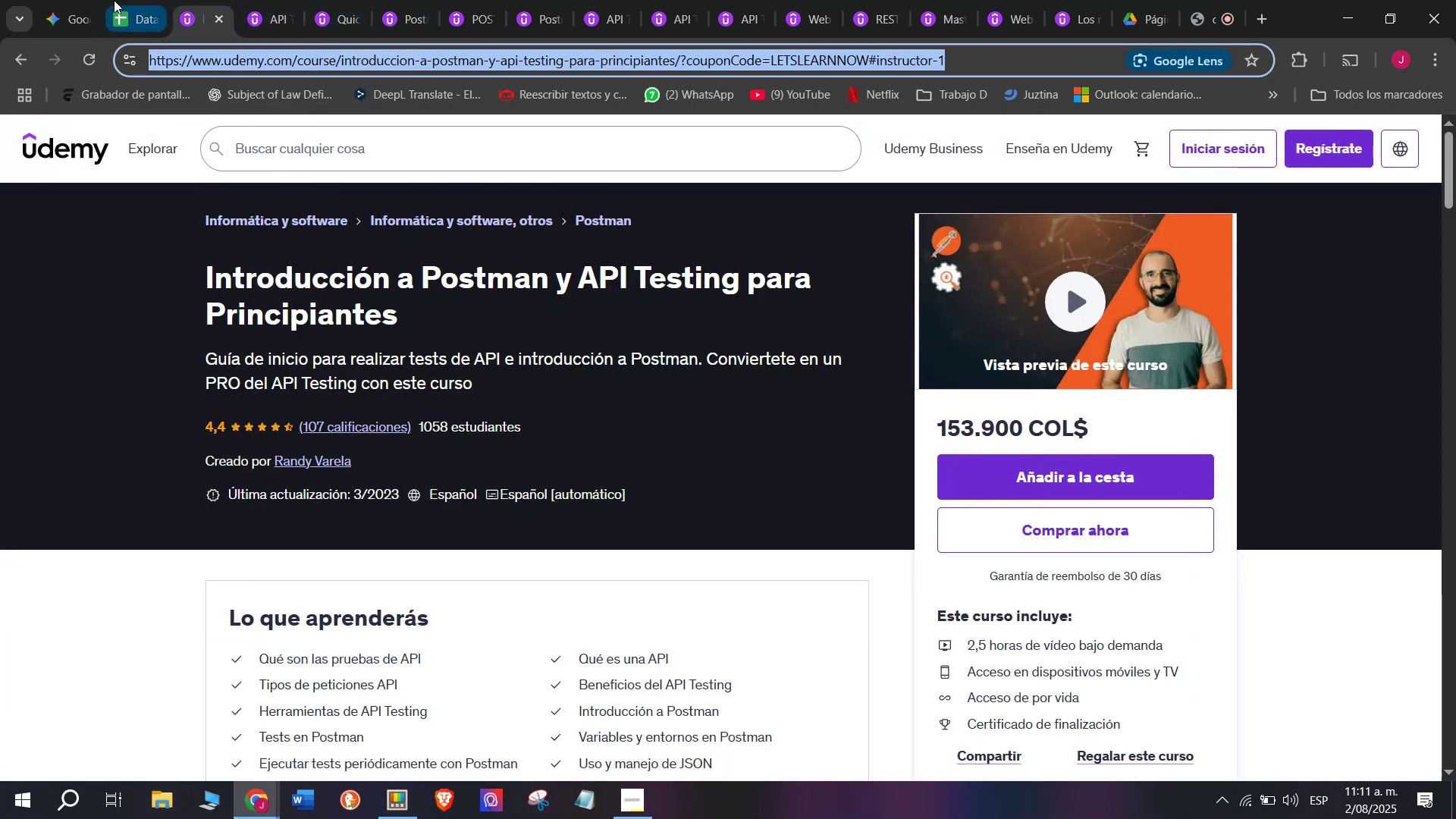 
left_click([121, 0])
 